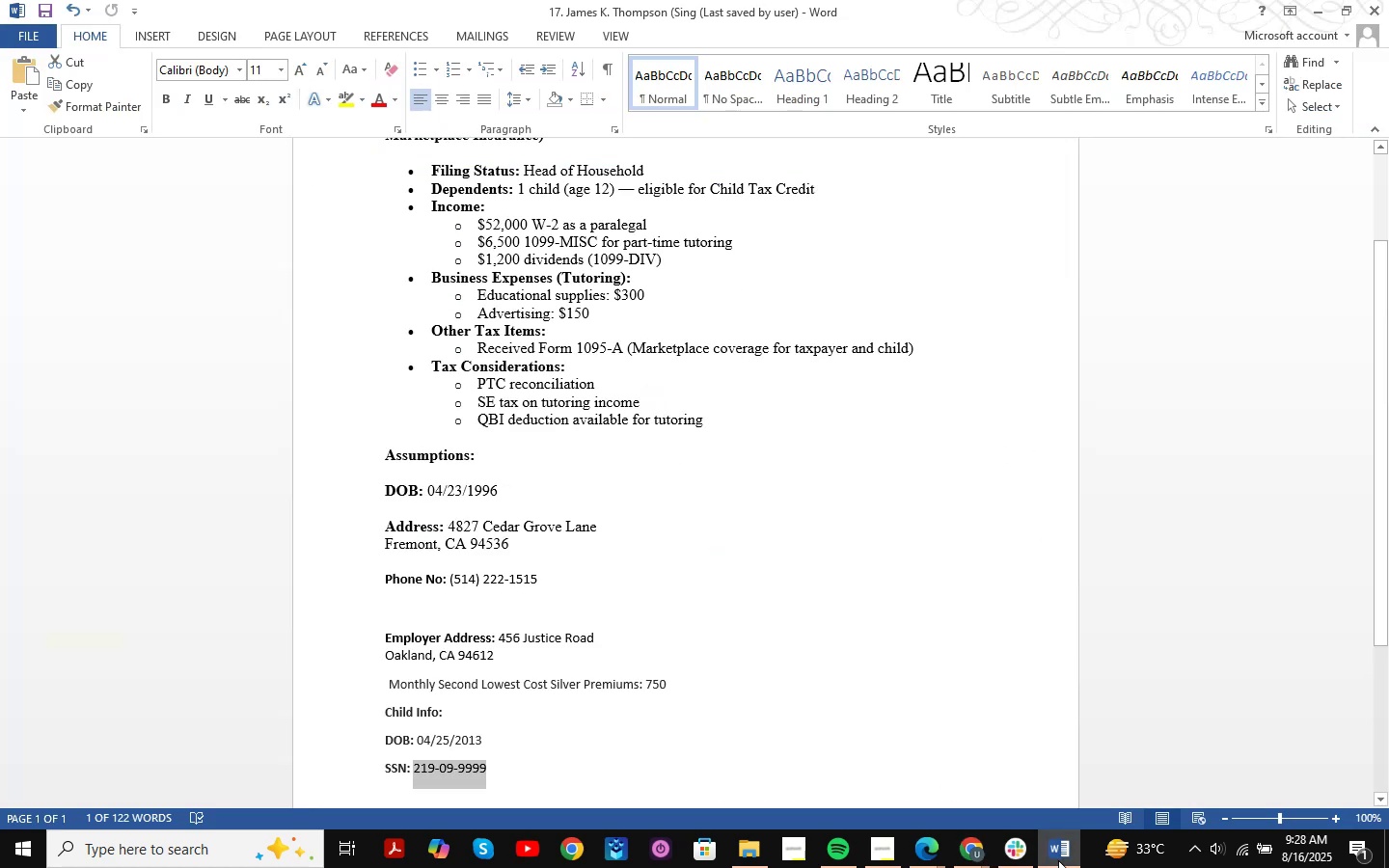 
left_click([1058, 860])
 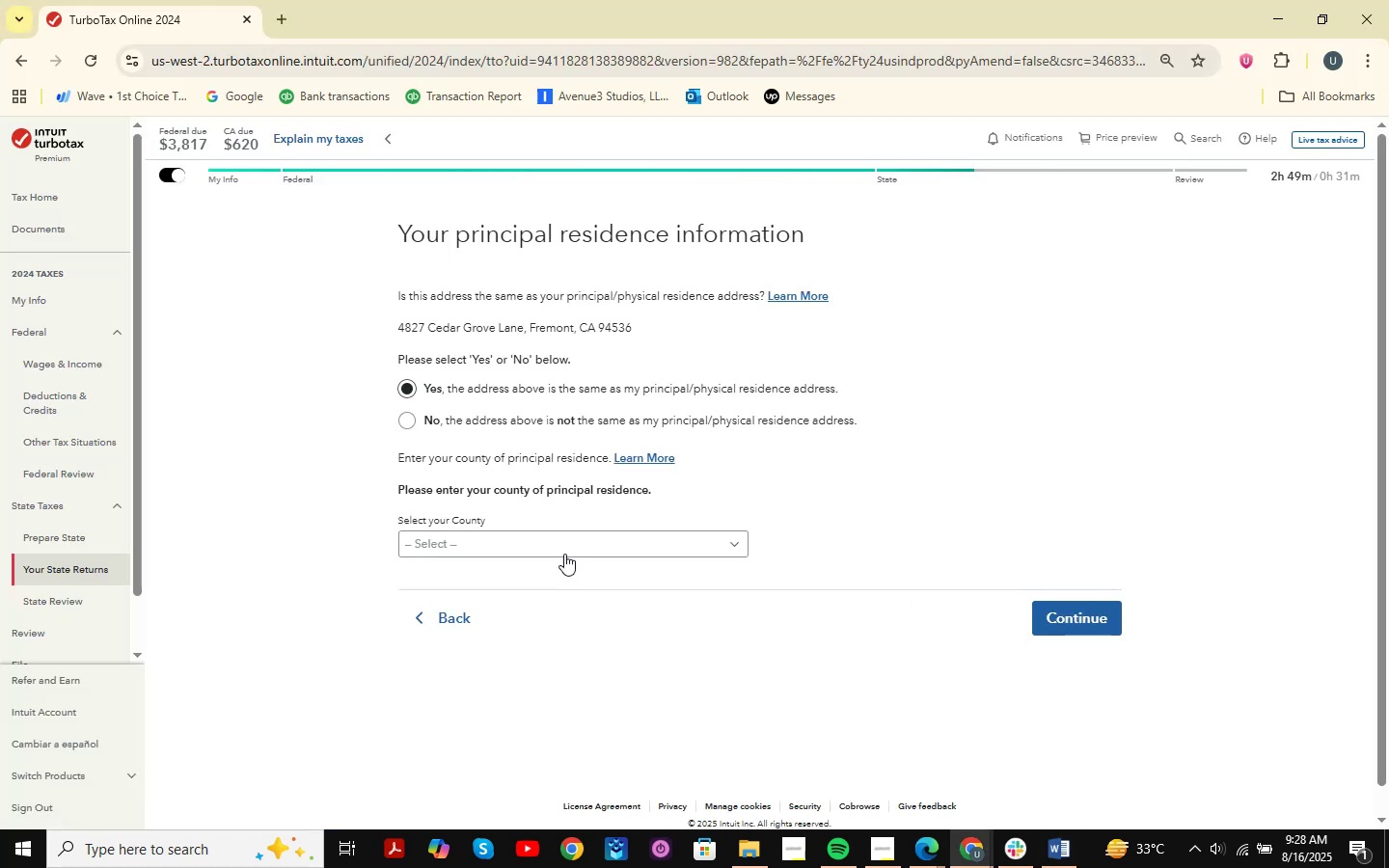 
left_click([579, 543])
 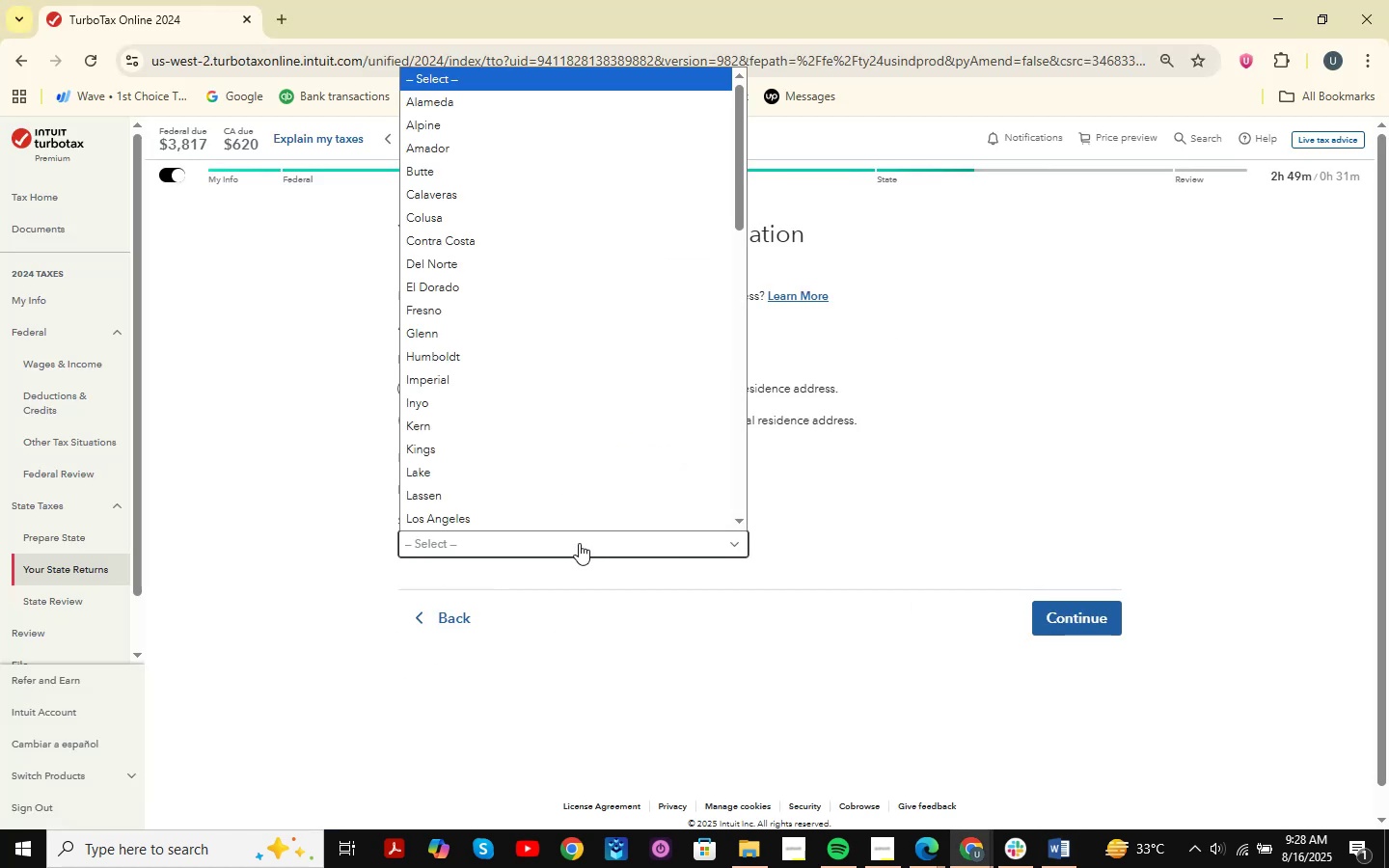 
type(ffrfffff)
 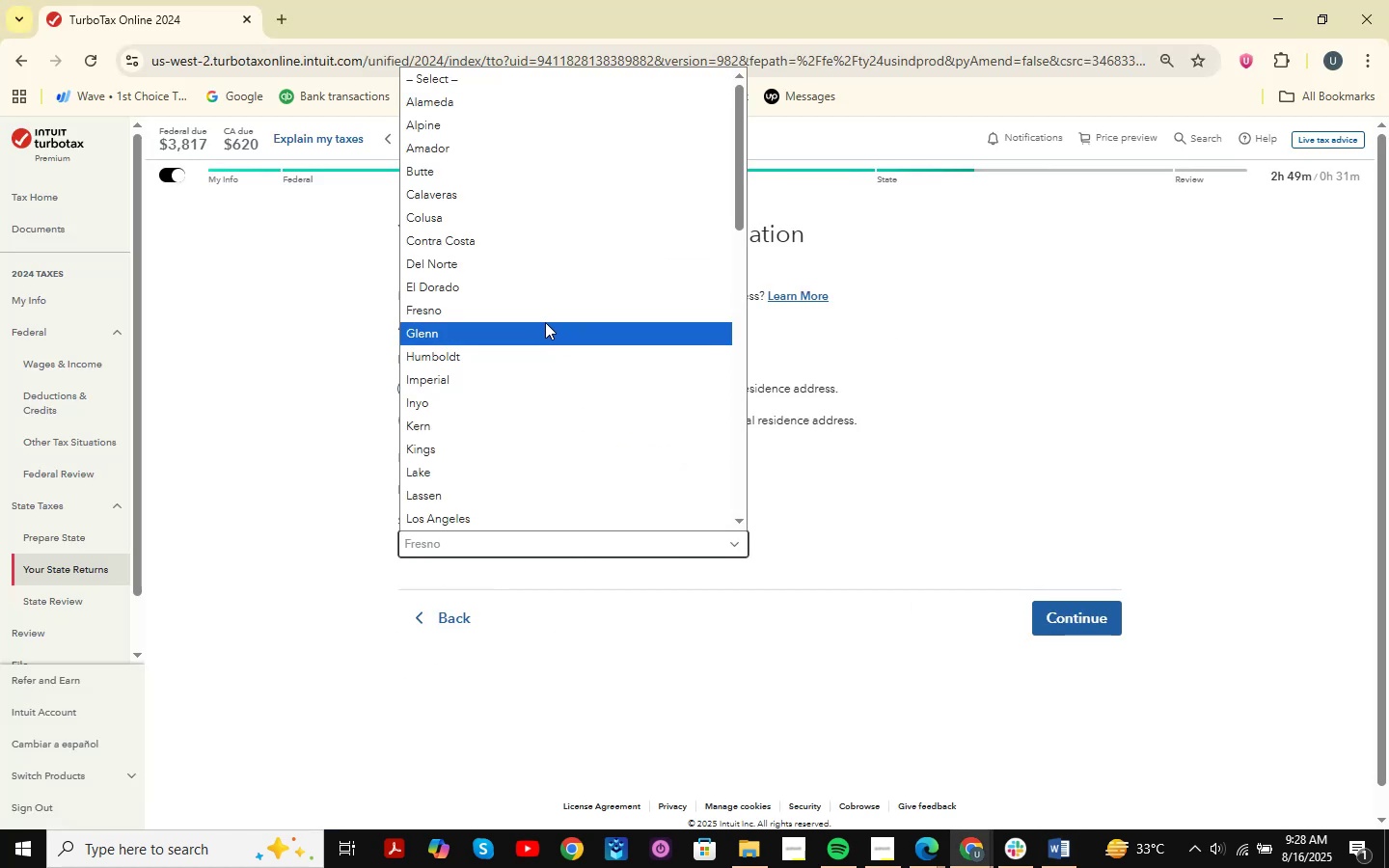 
scroll: coordinate [546, 332], scroll_direction: down, amount: 13.0
 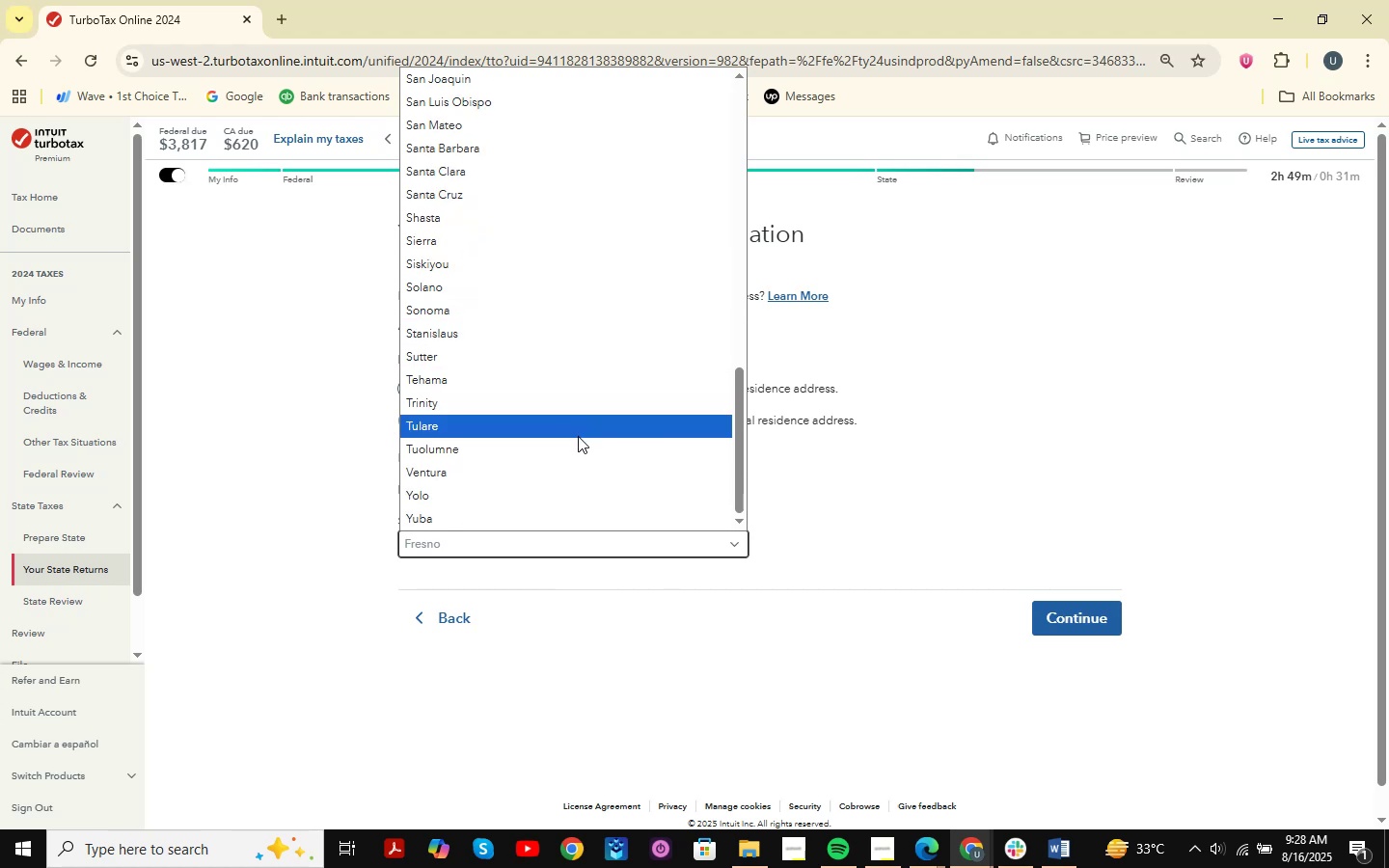 
scroll: coordinate [581, 441], scroll_direction: up, amount: 4.0
 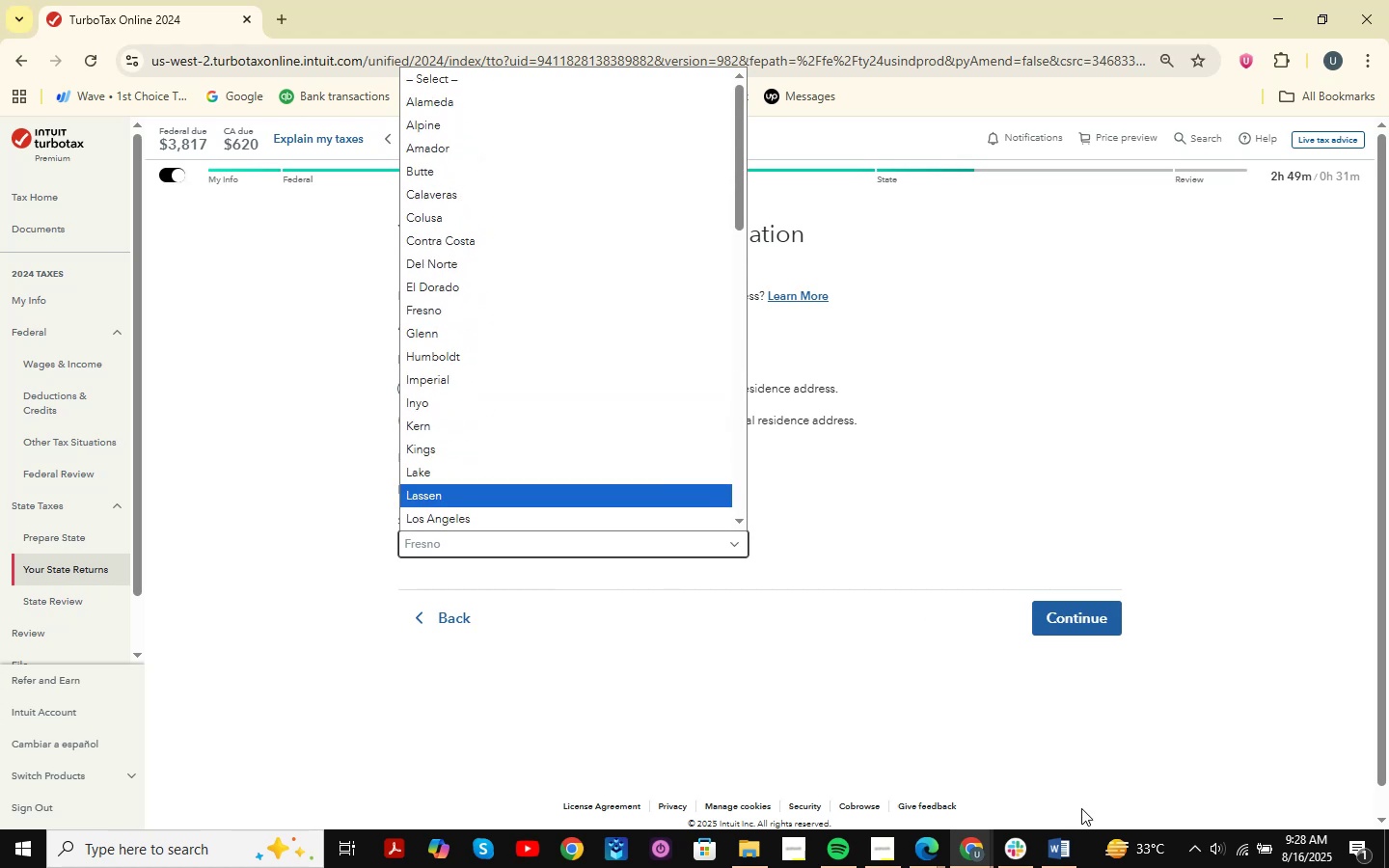 
left_click([1061, 853])
 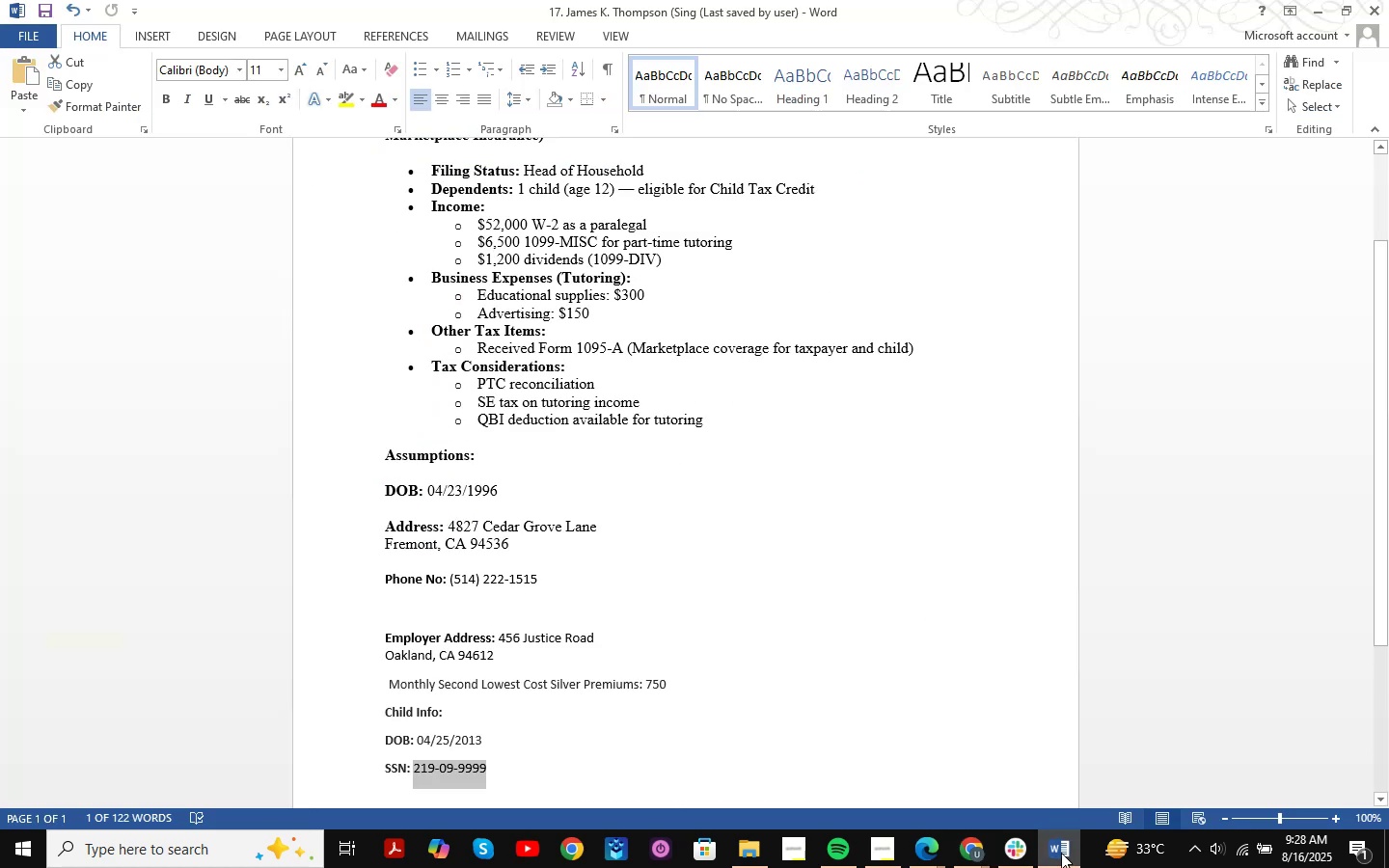 
wait(6.19)
 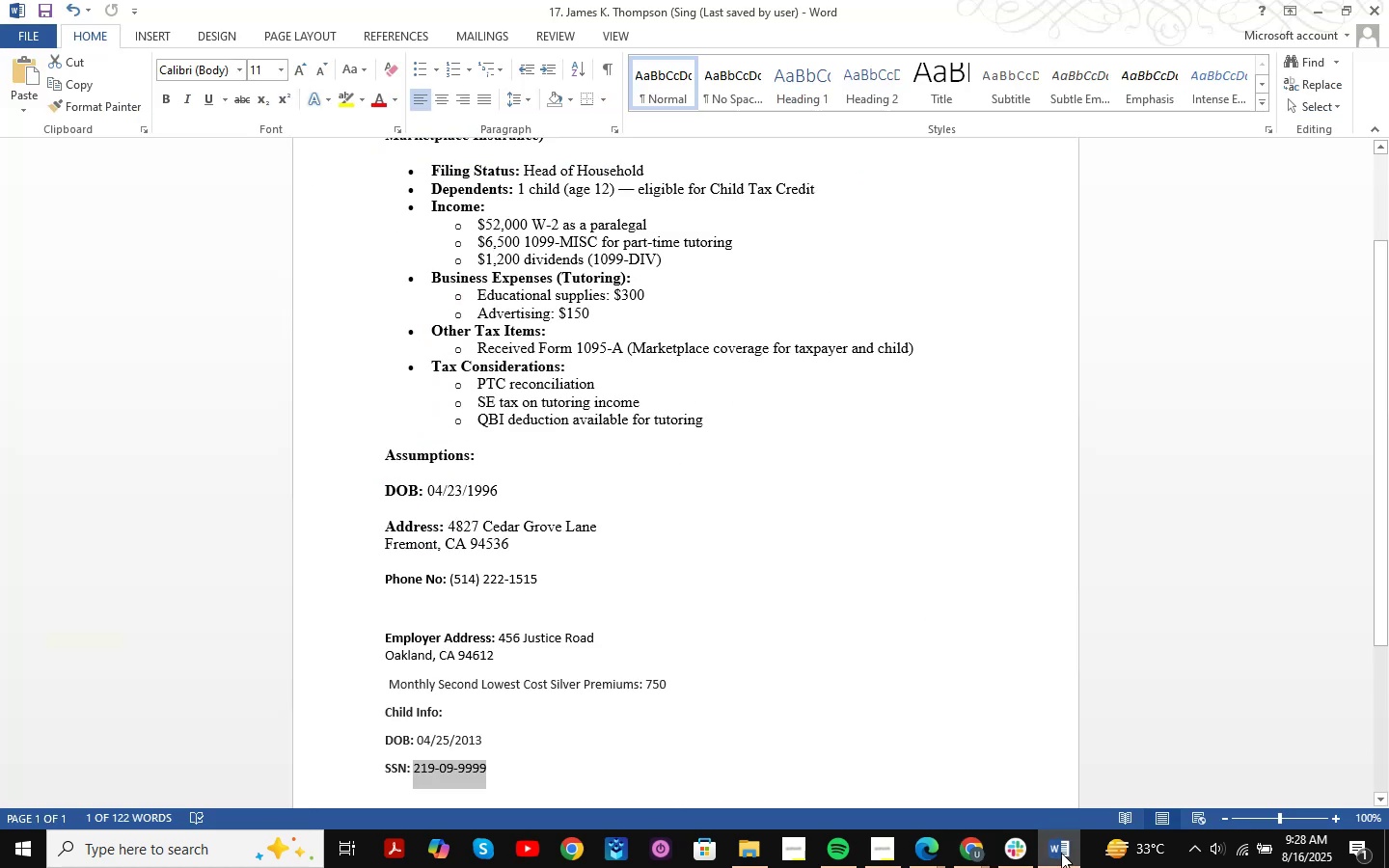 
left_click([1061, 853])
 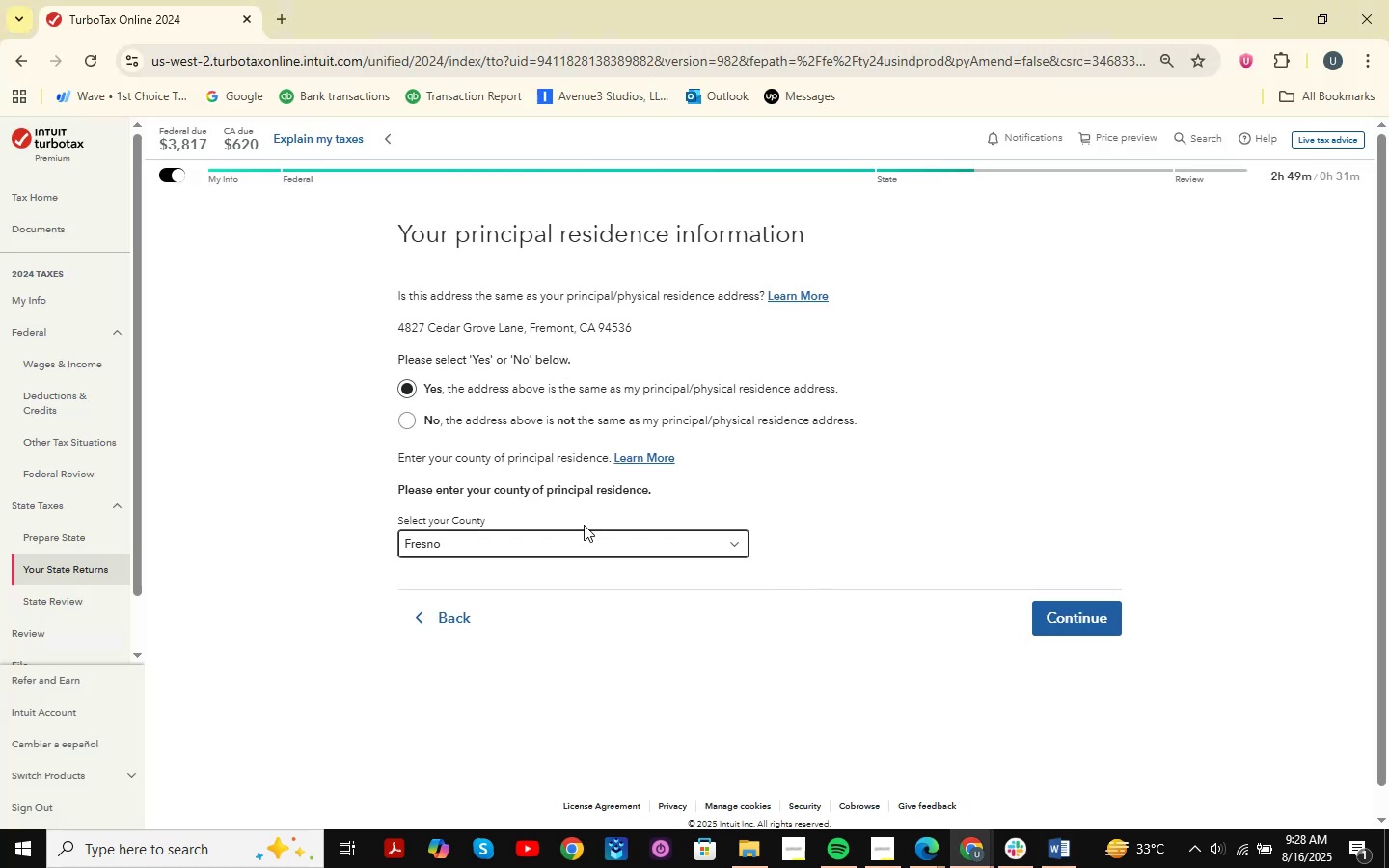 
left_click([575, 536])
 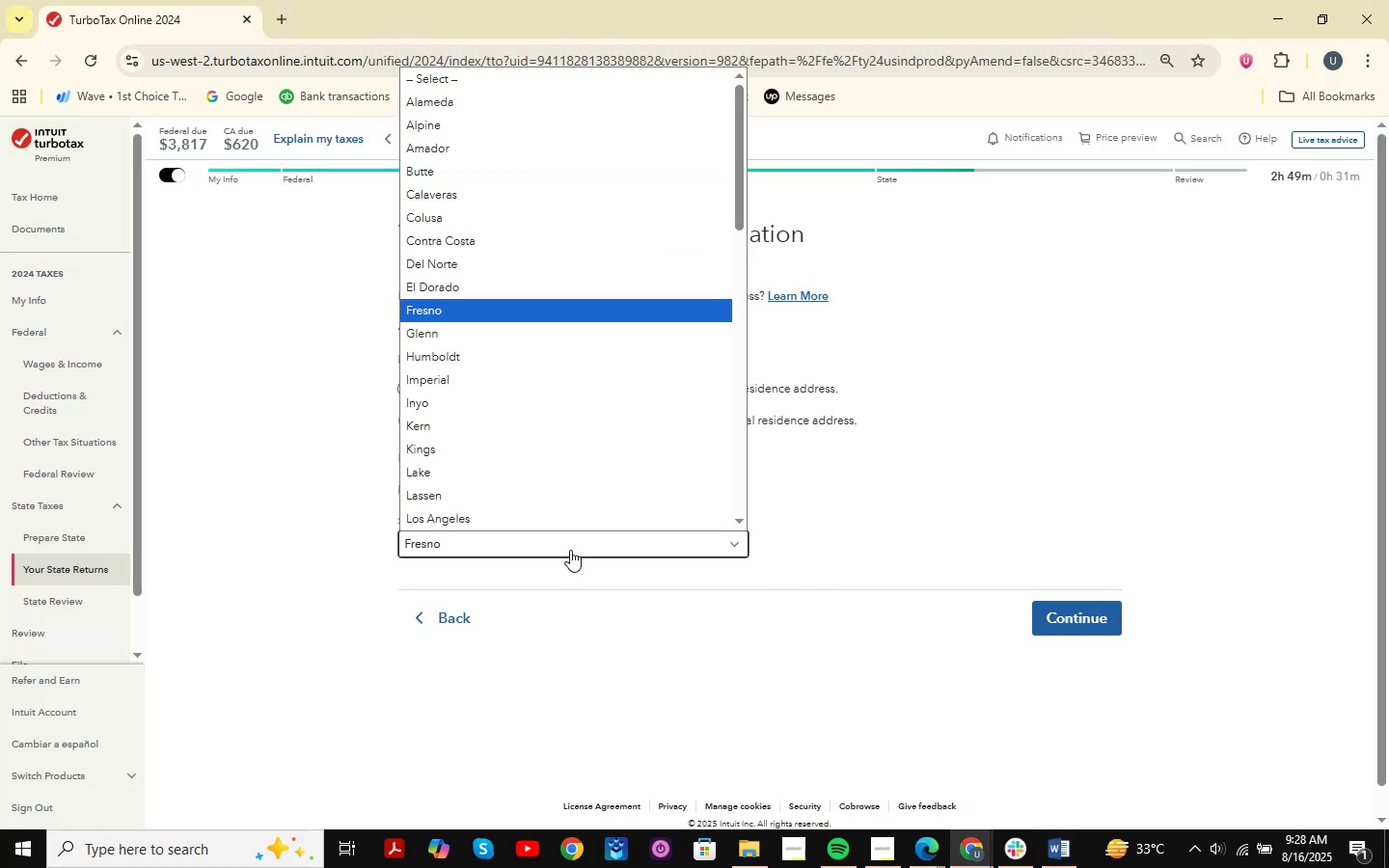 
type(gggfff)
 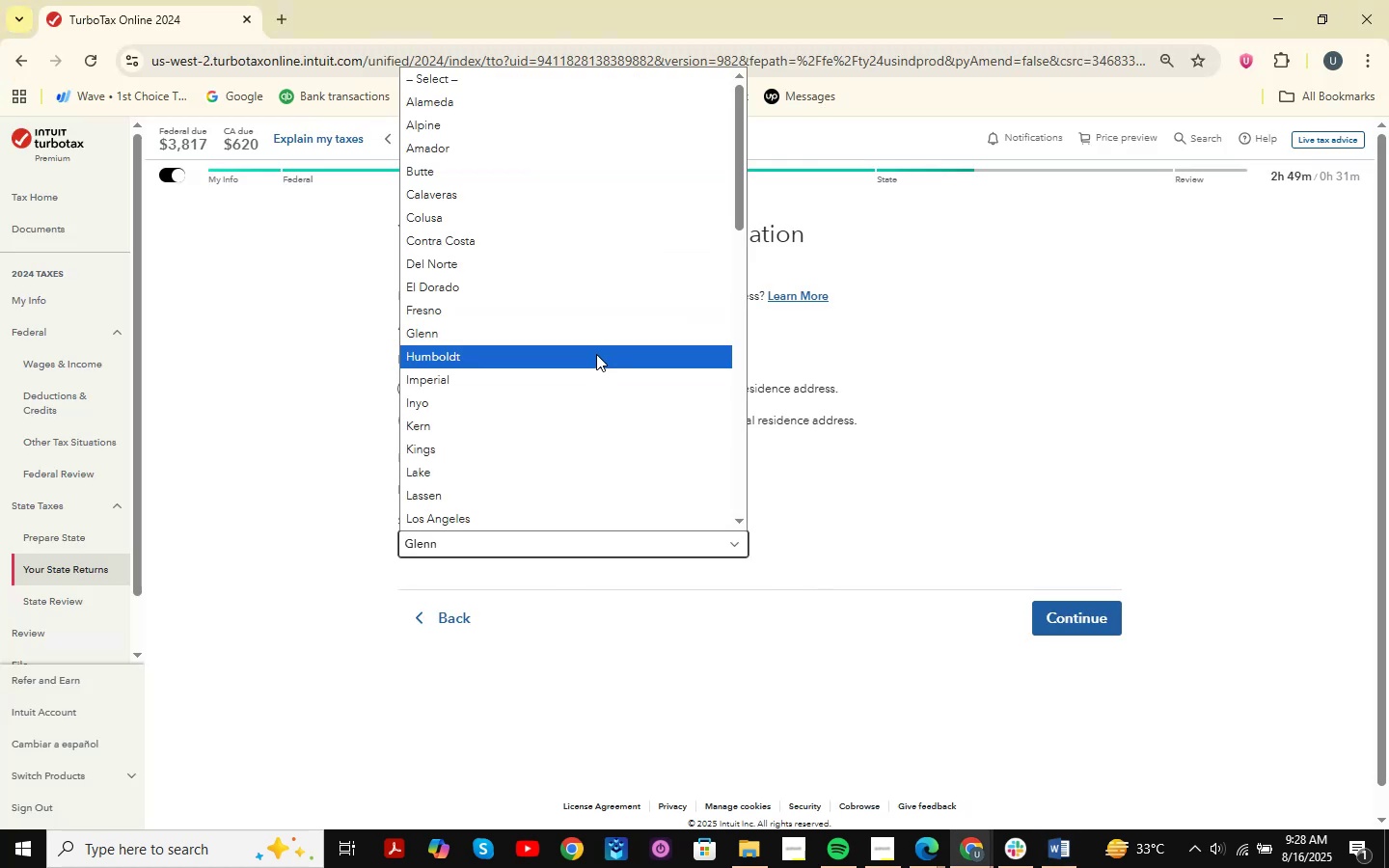 
scroll: coordinate [596, 354], scroll_direction: down, amount: 4.0
 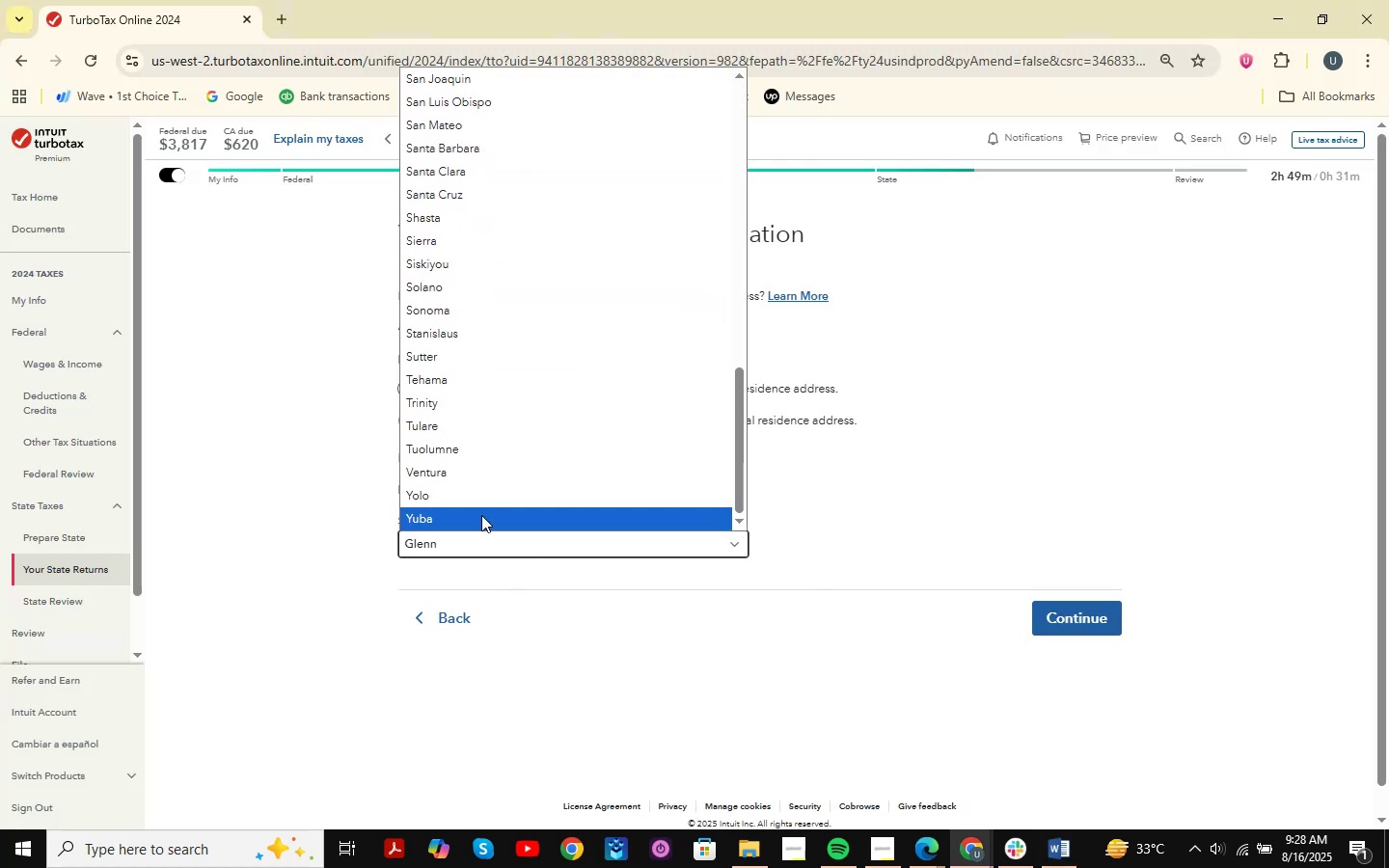 
scroll: coordinate [477, 452], scroll_direction: up, amount: 7.0
 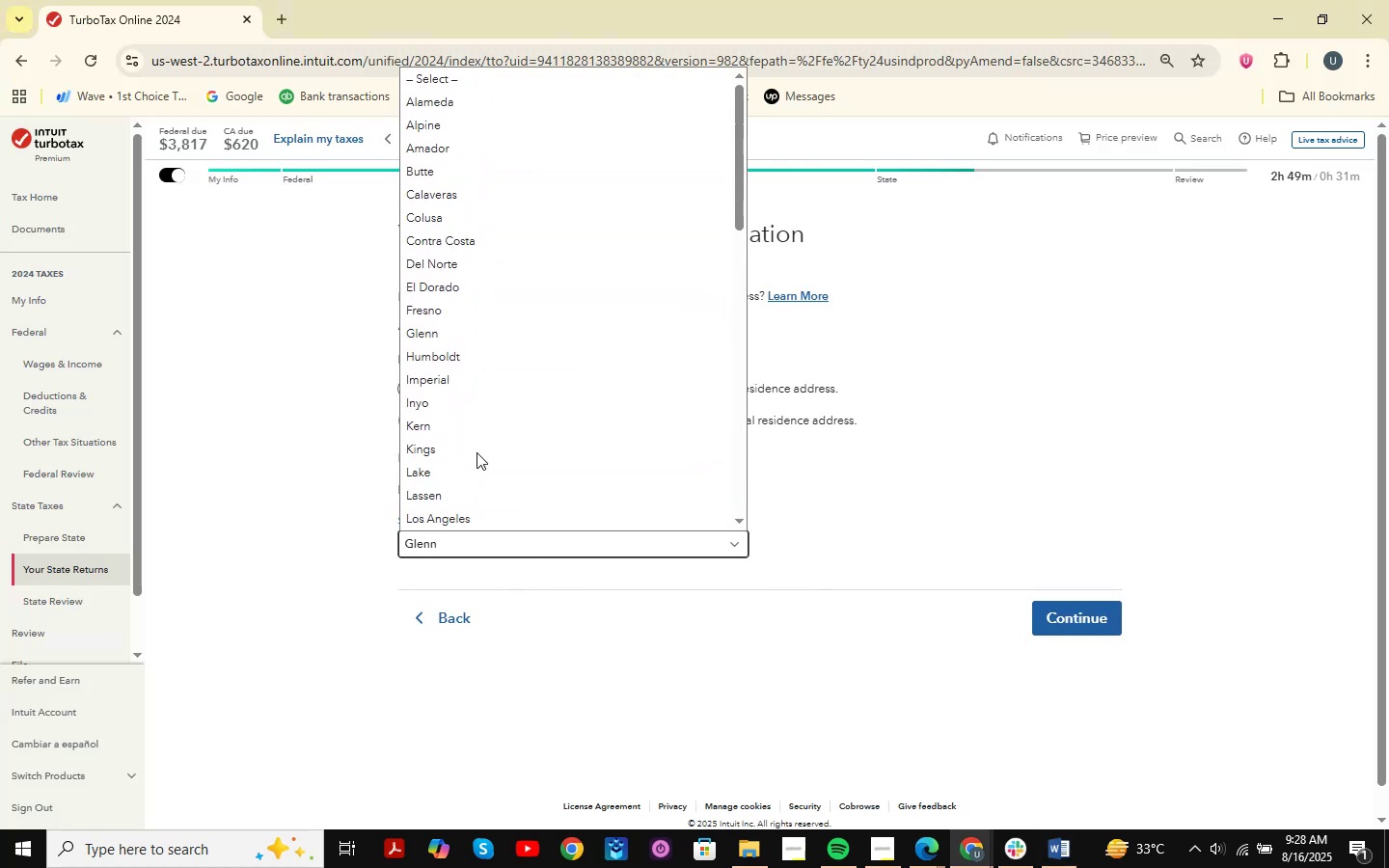 
scroll: coordinate [477, 452], scroll_direction: down, amount: 3.0
 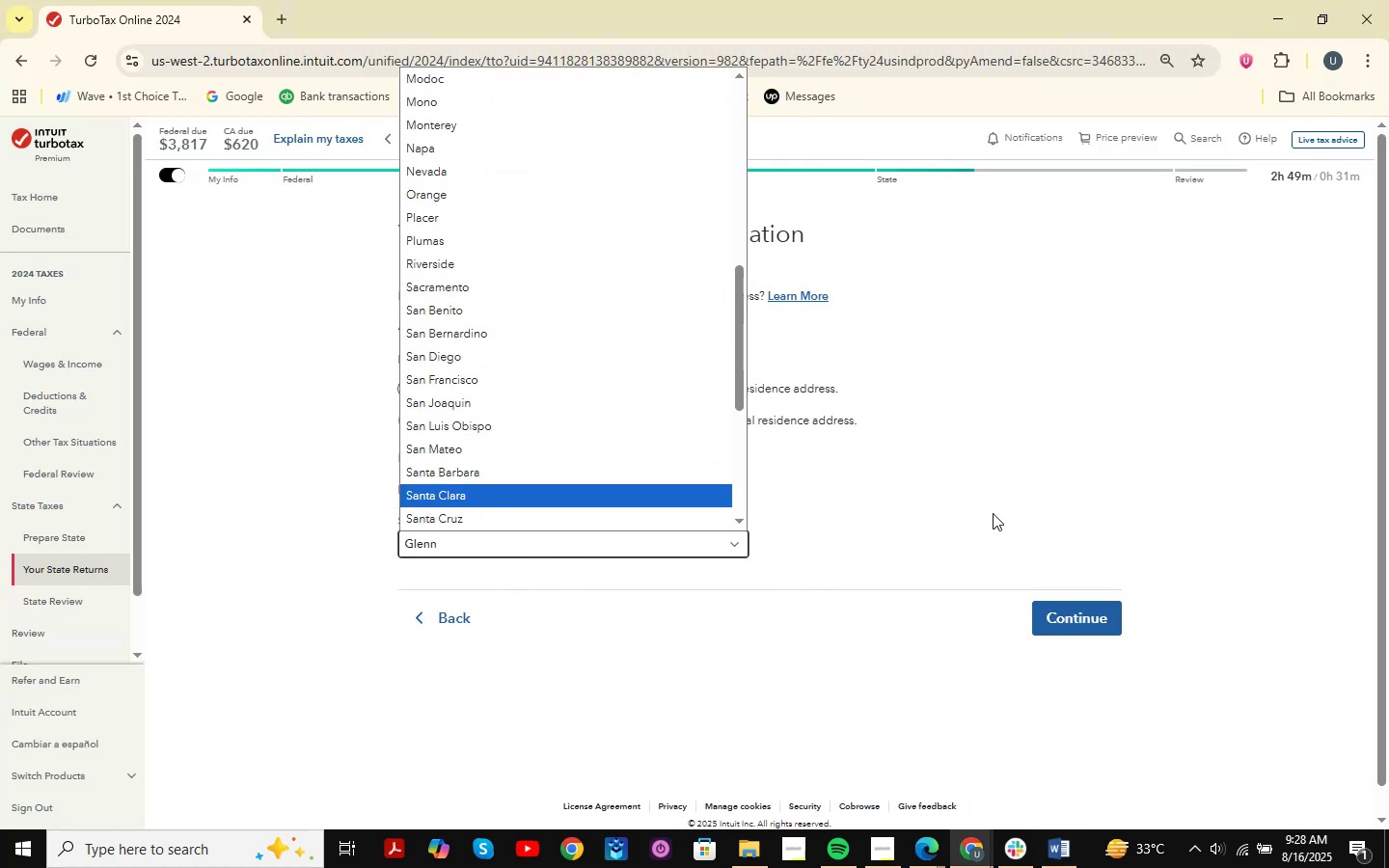 
left_click([1004, 502])
 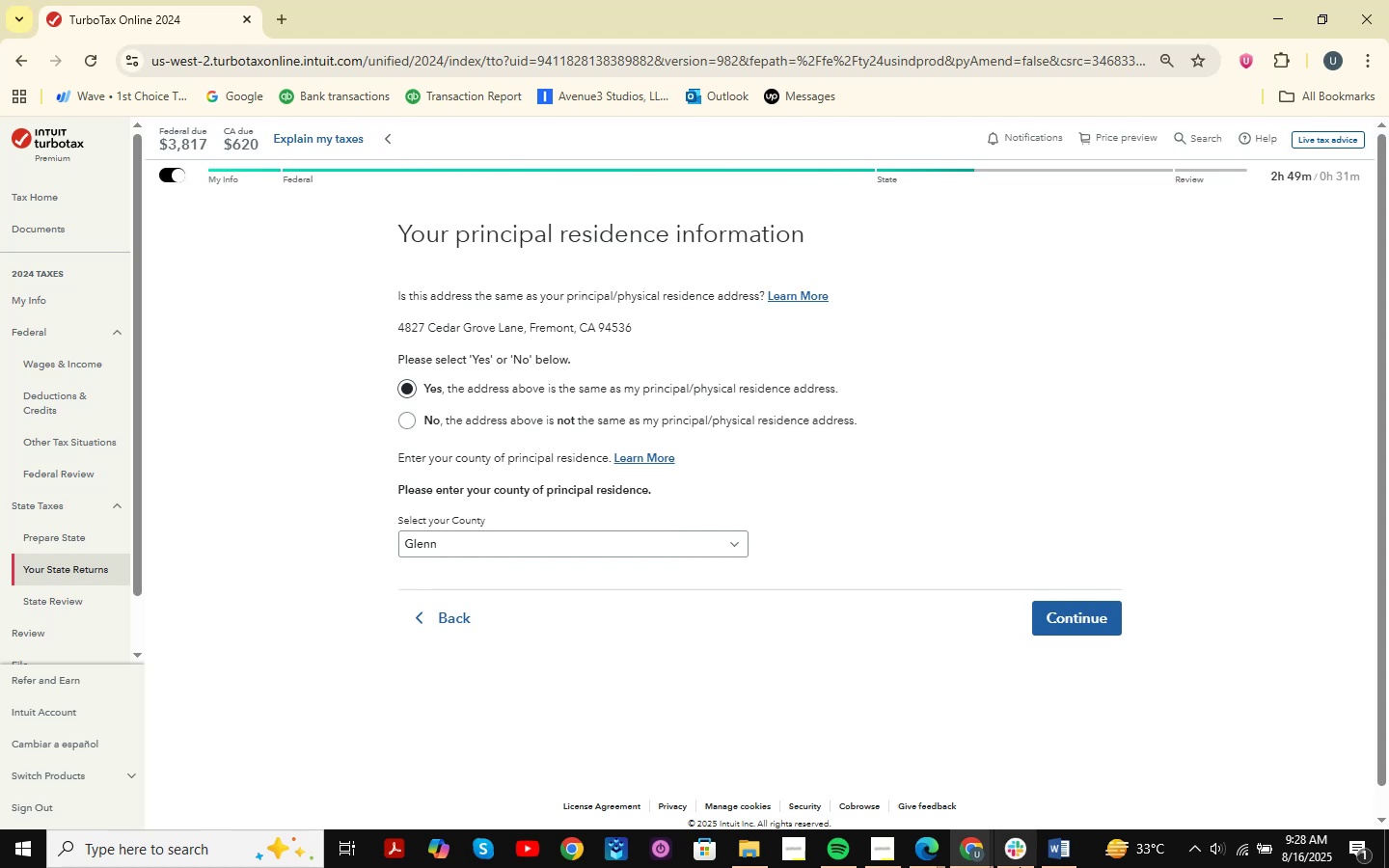 
left_click([972, 843])
 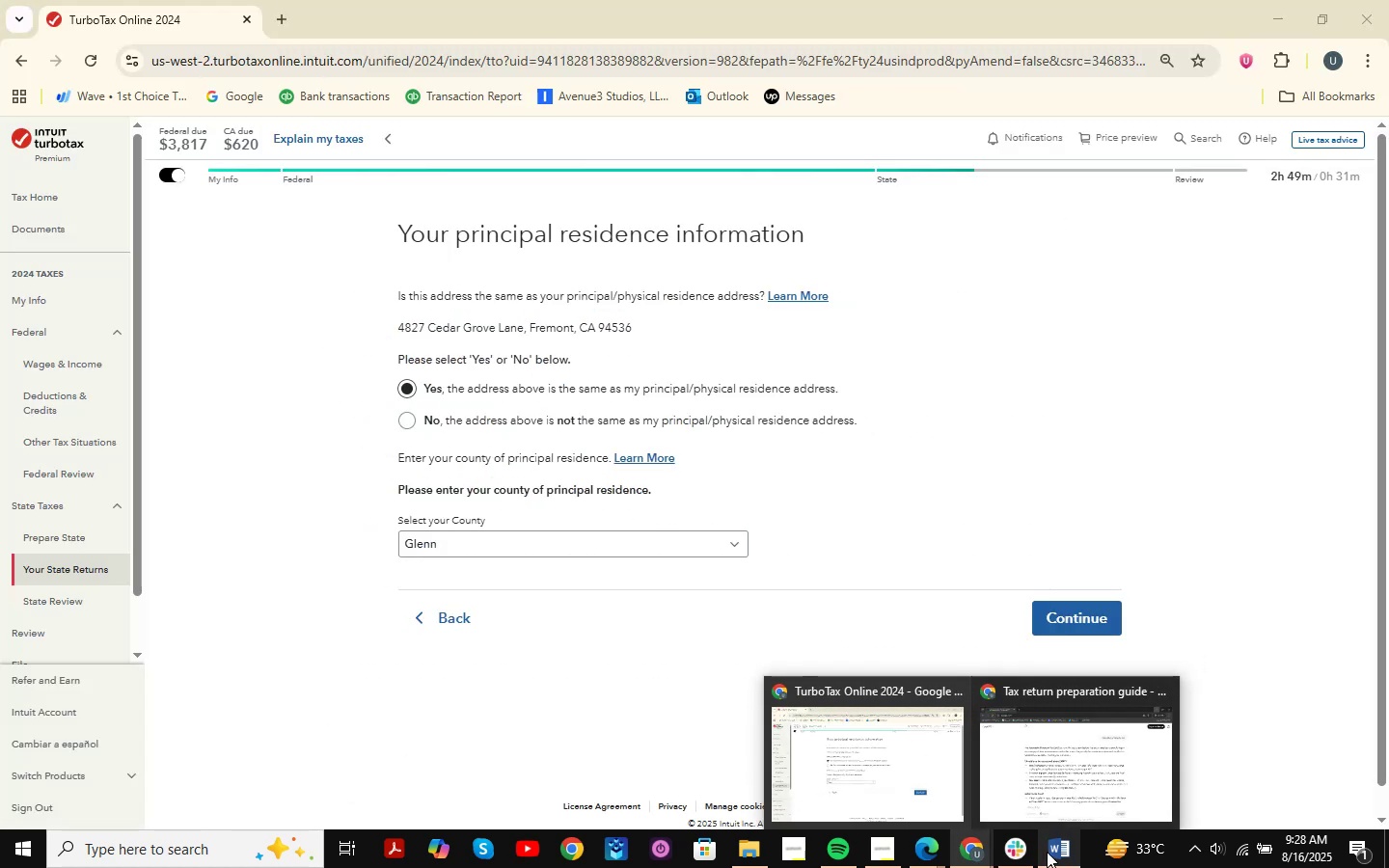 
left_click([1067, 852])
 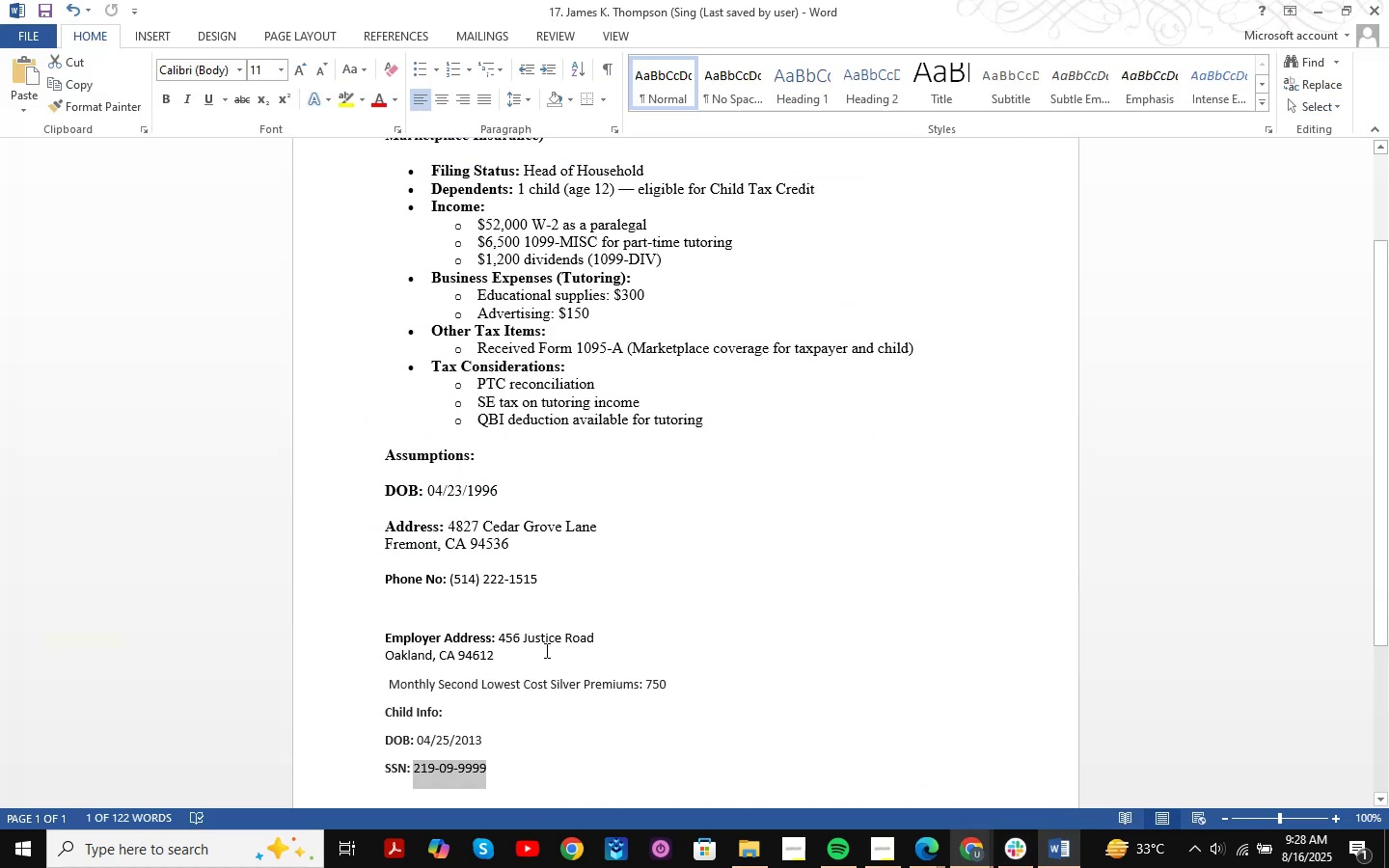 
scroll: coordinate [545, 650], scroll_direction: down, amount: 1.0
 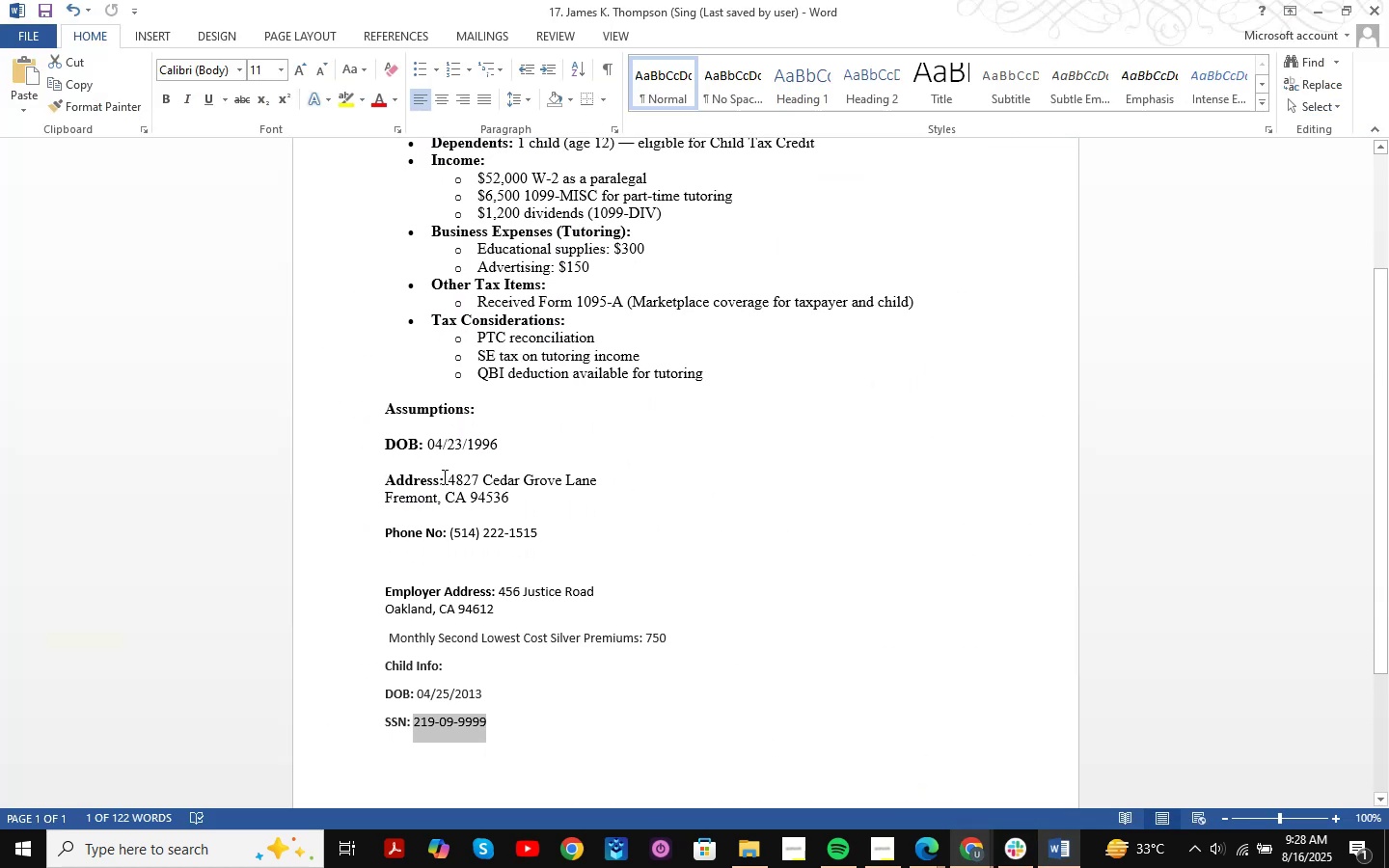 
left_click_drag(start_coordinate=[450, 475], to_coordinate=[528, 500])
 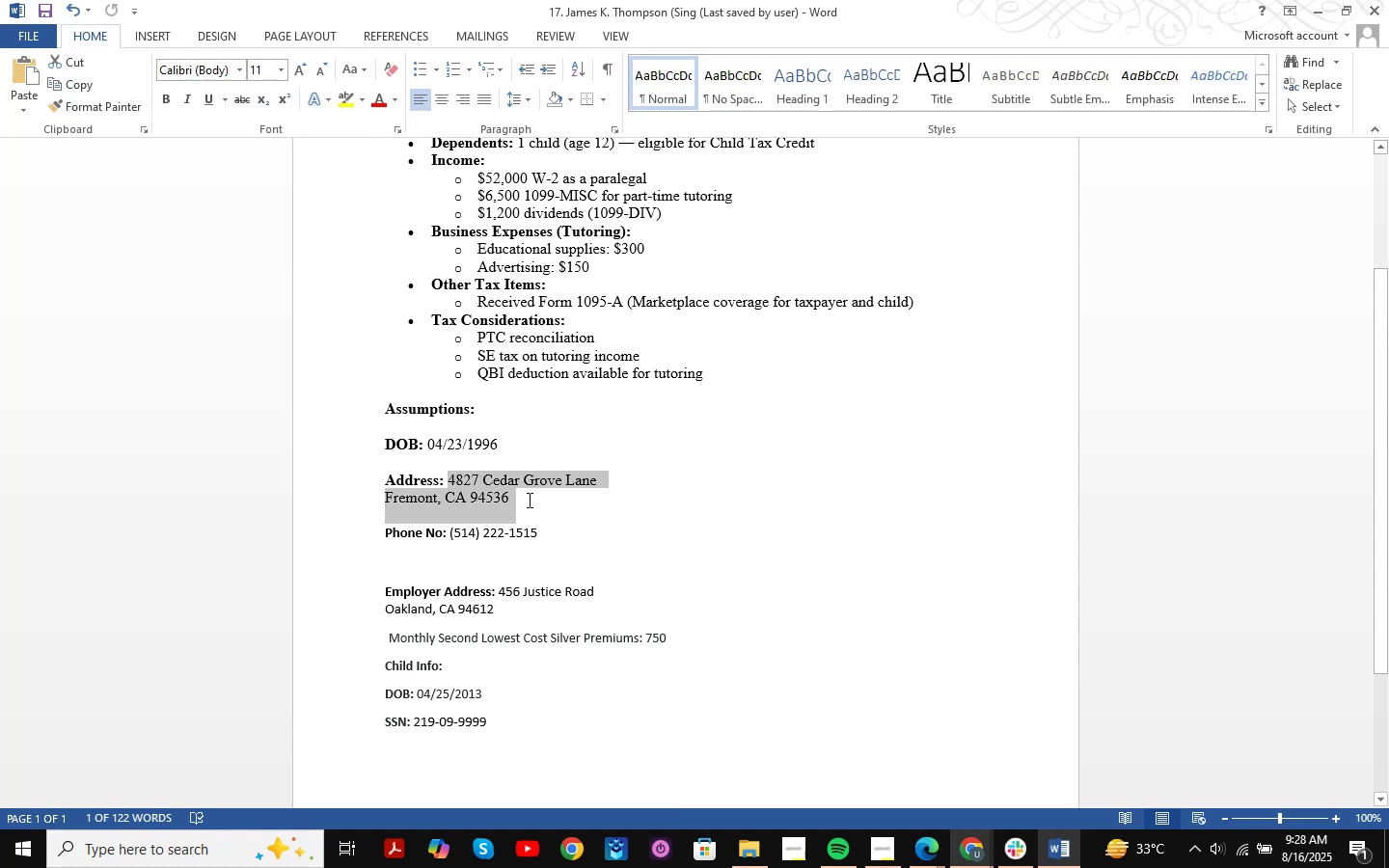 
hold_key(key=ControlLeft, duration=1.54)
 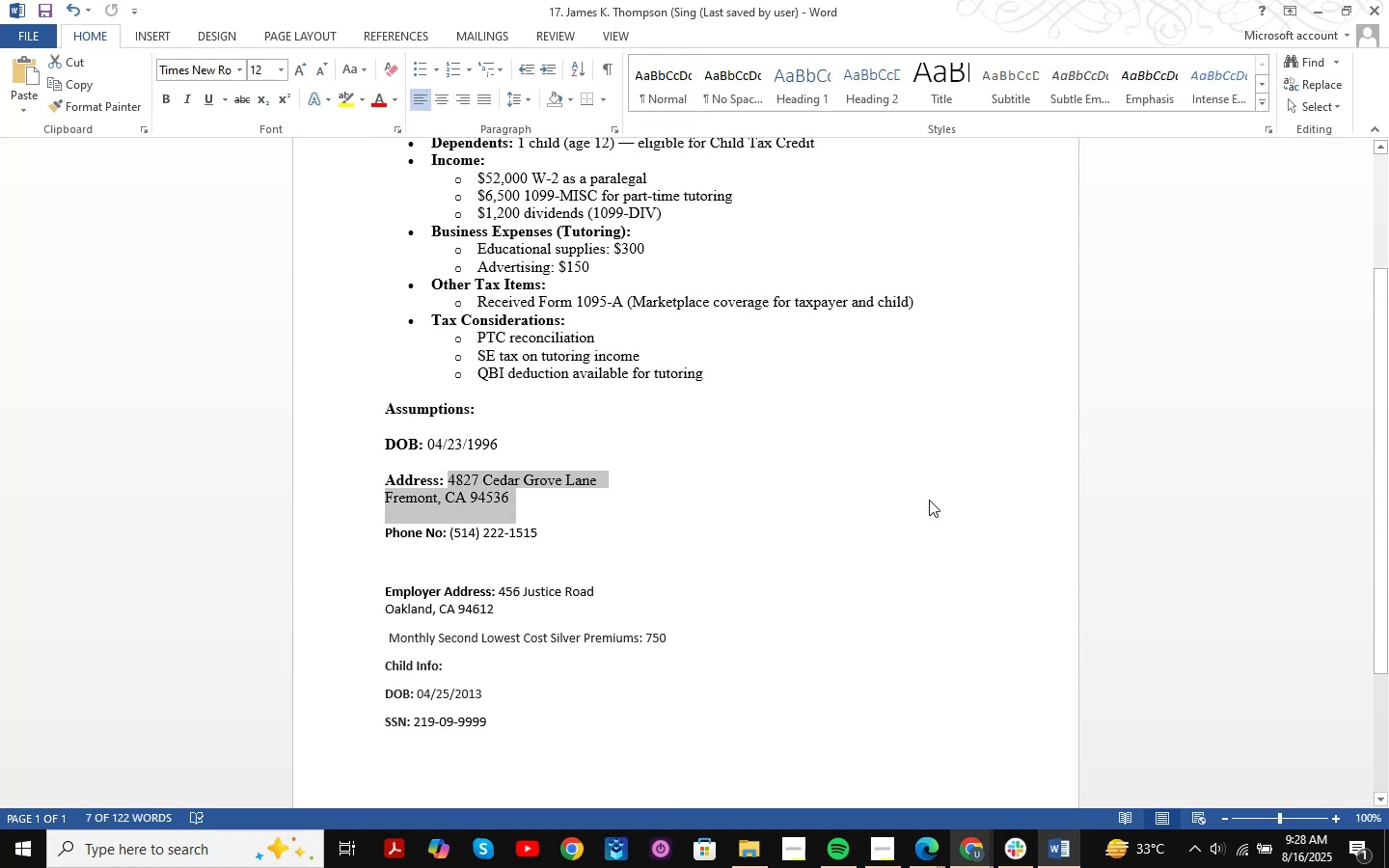 
hold_key(key=ControlLeft, duration=1.52)
 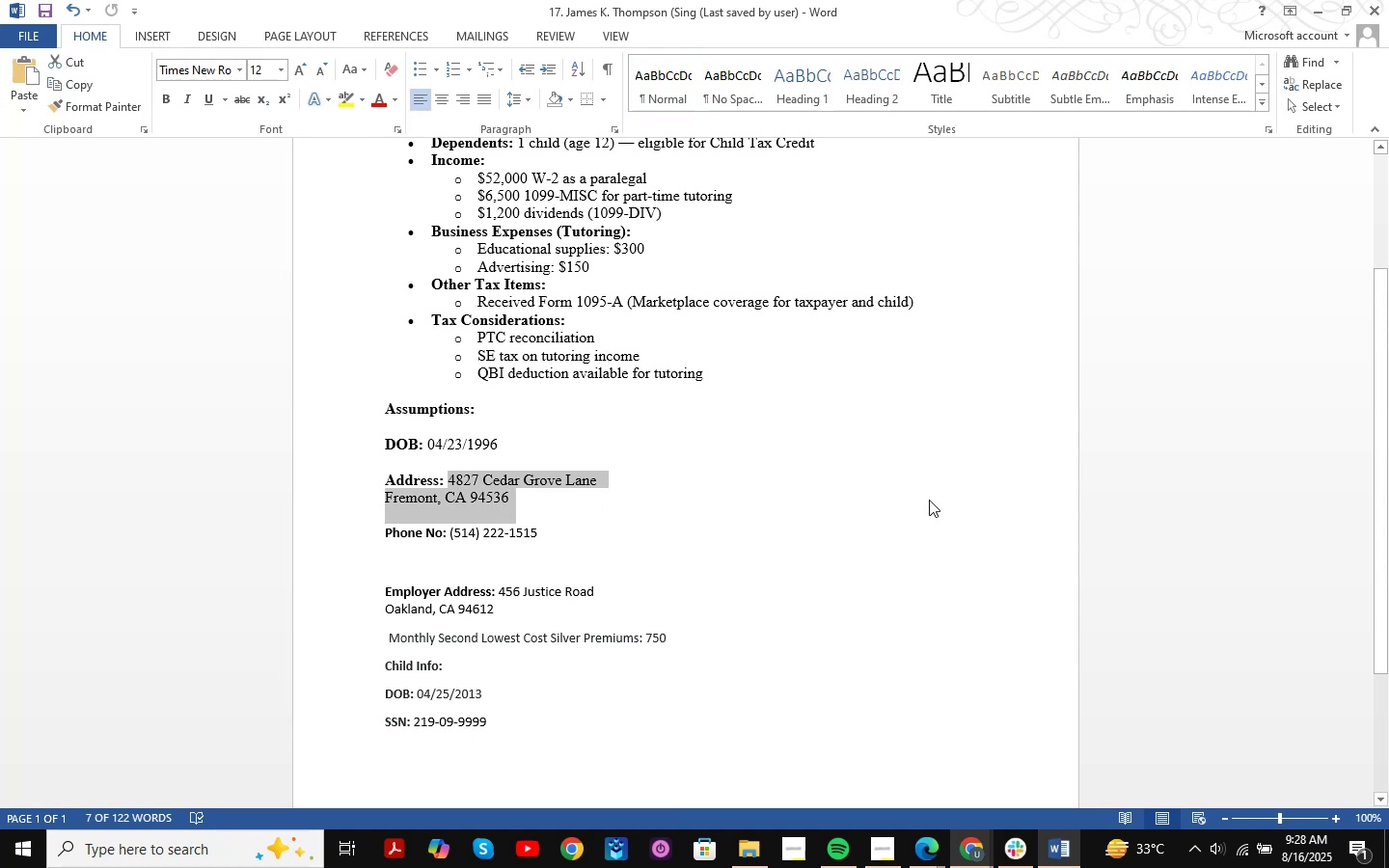 
key(Control+C)
 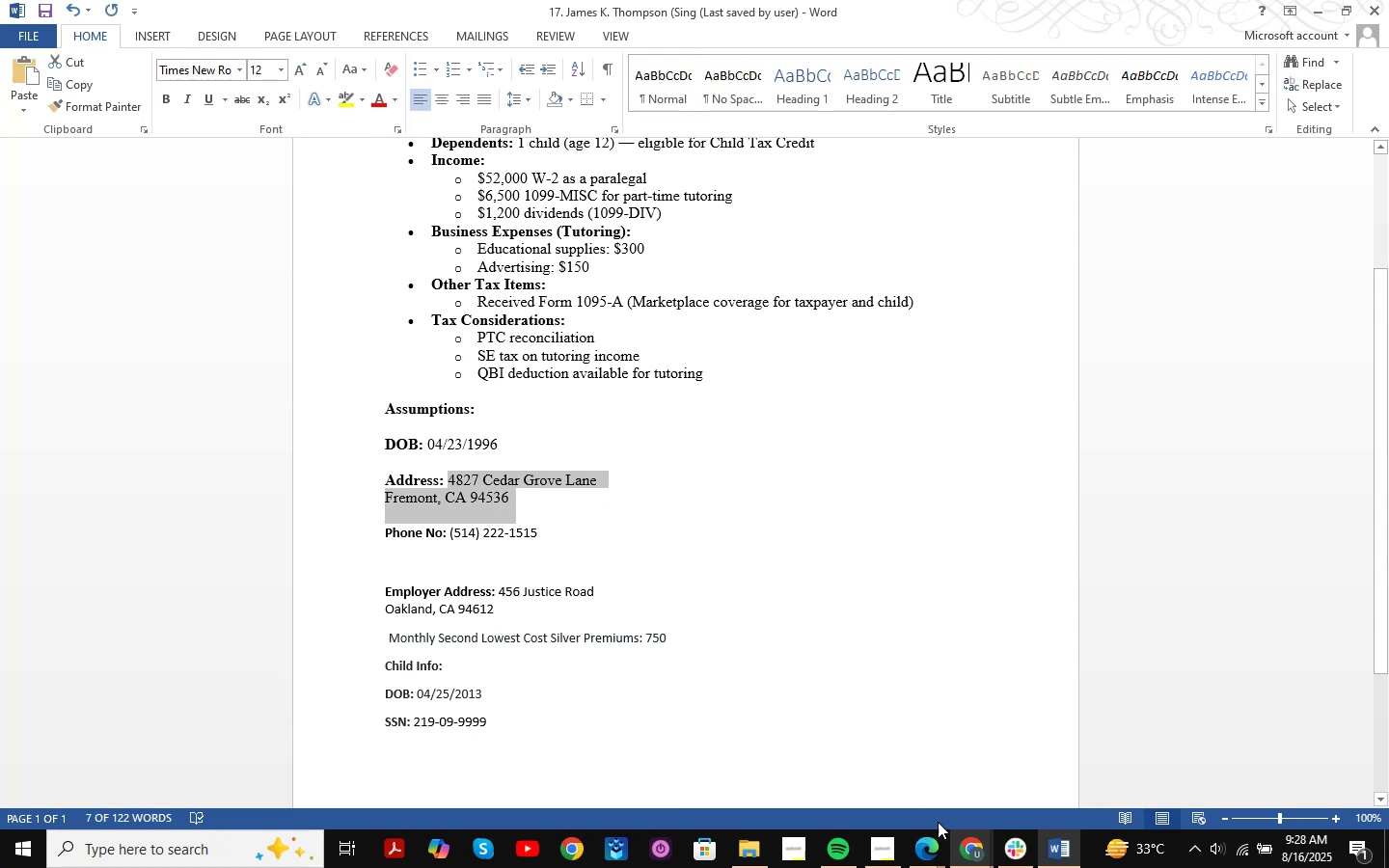 
left_click([950, 862])
 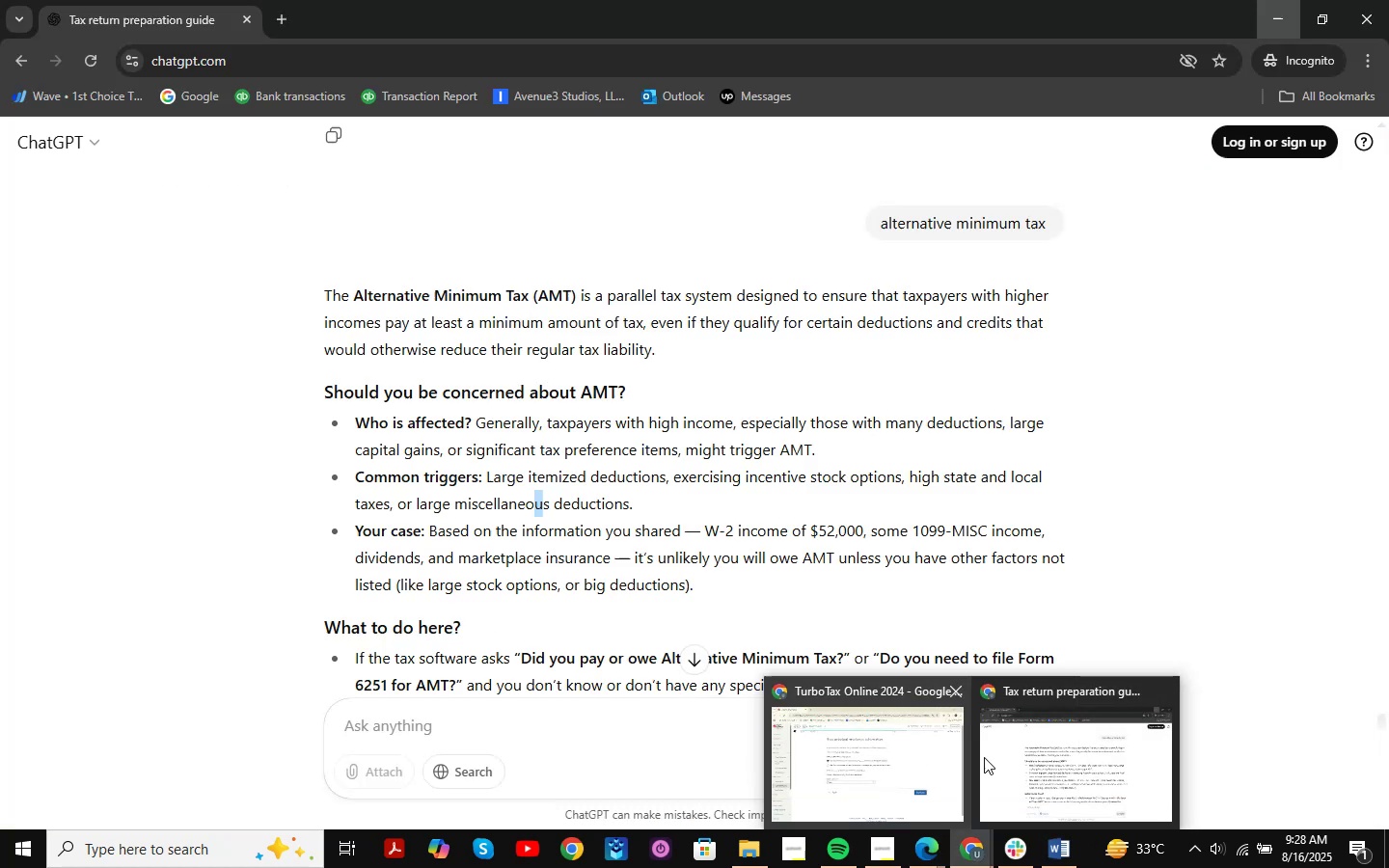 
left_click([990, 757])
 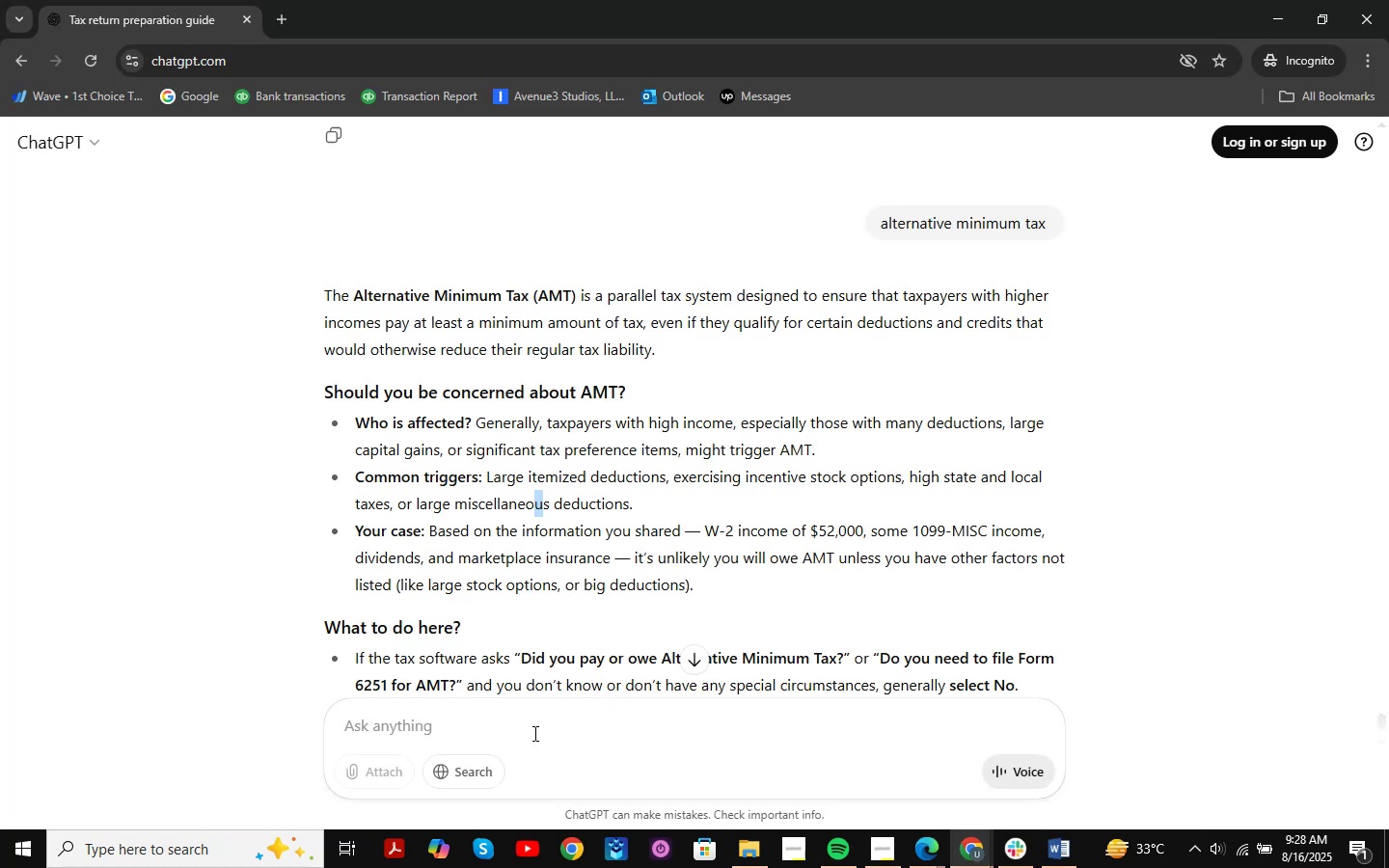 
left_click([474, 732])
 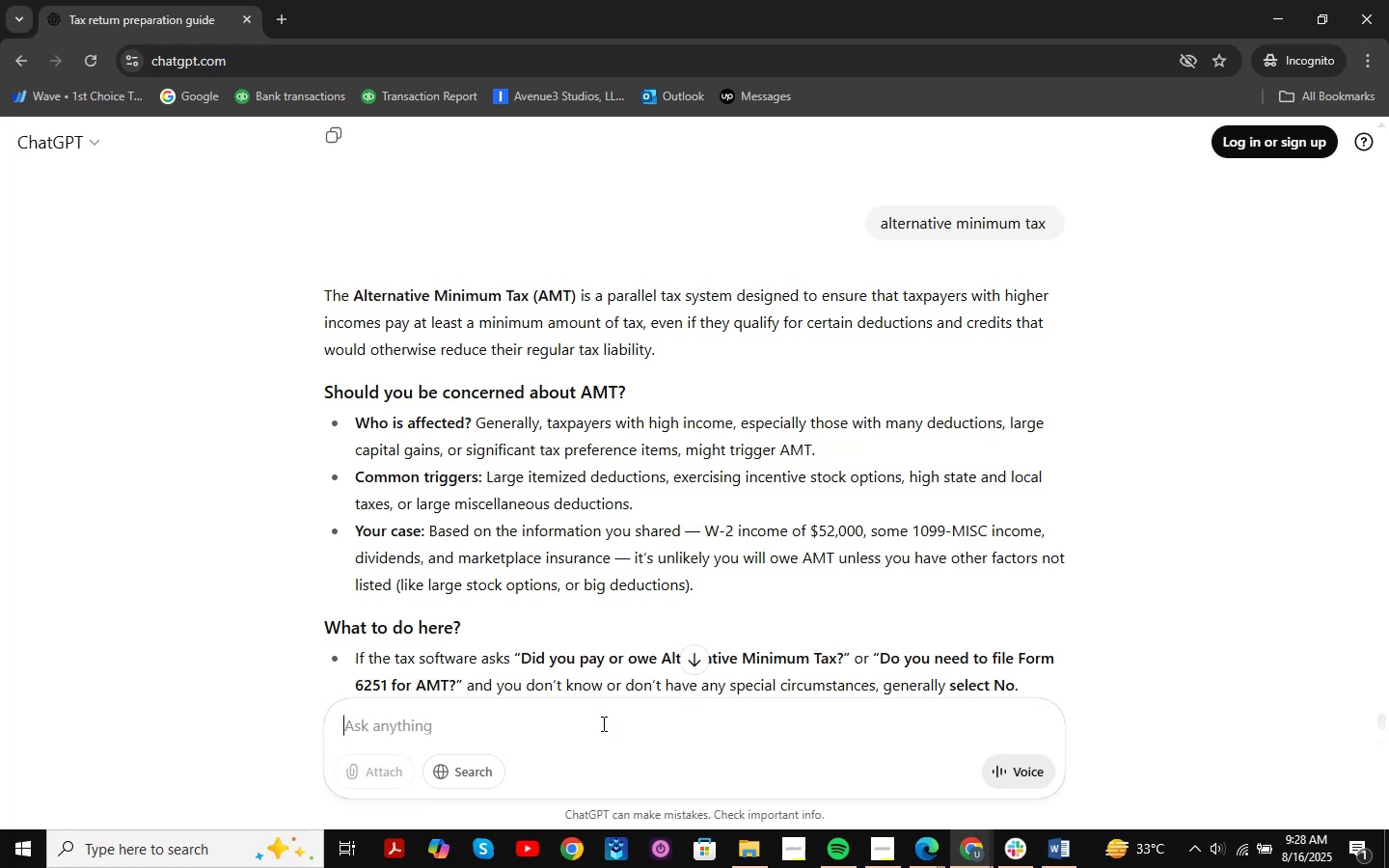 
key(Control+ControlLeft)
 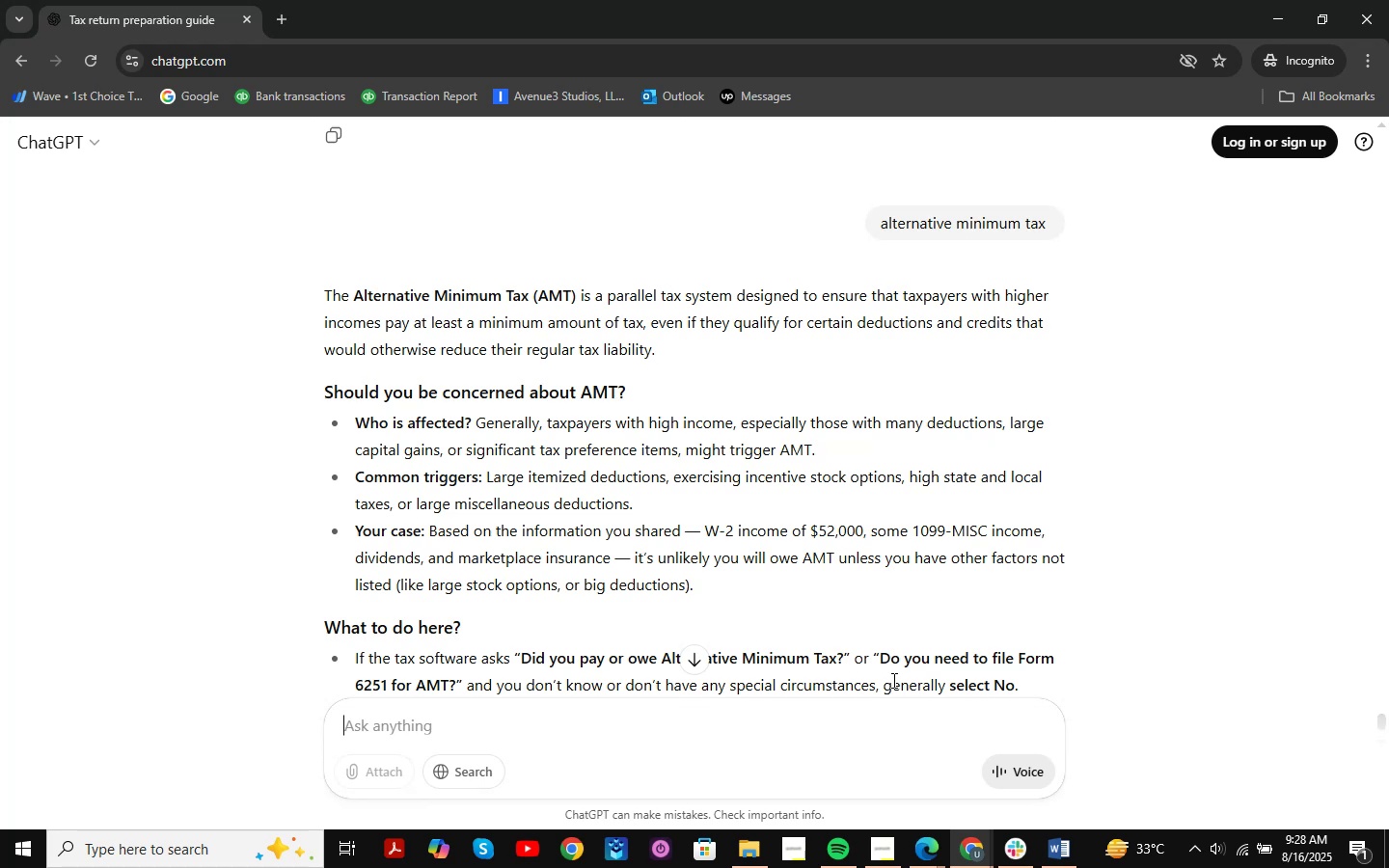 
key(Control+V)
 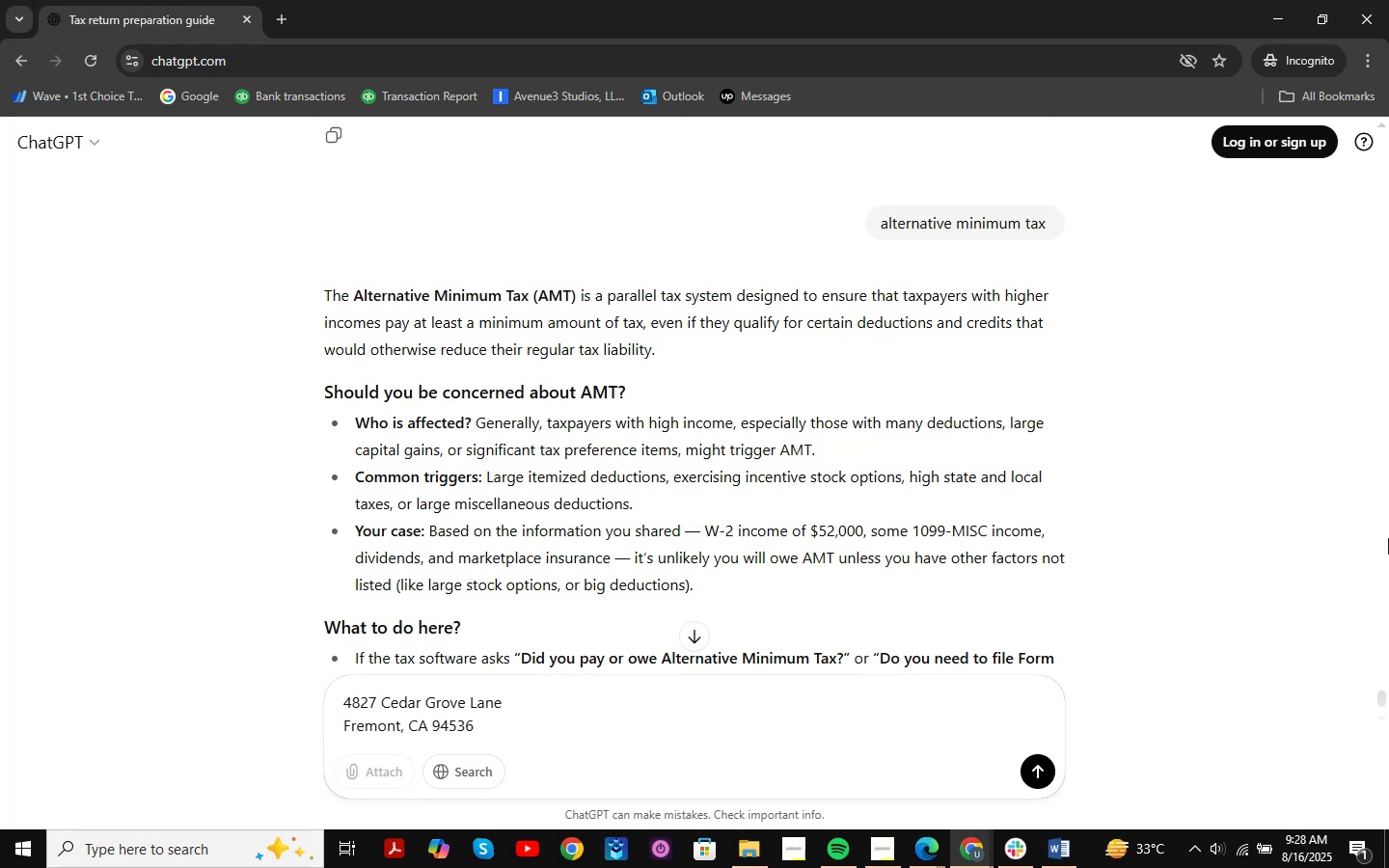 
key(Shift+Enter)
 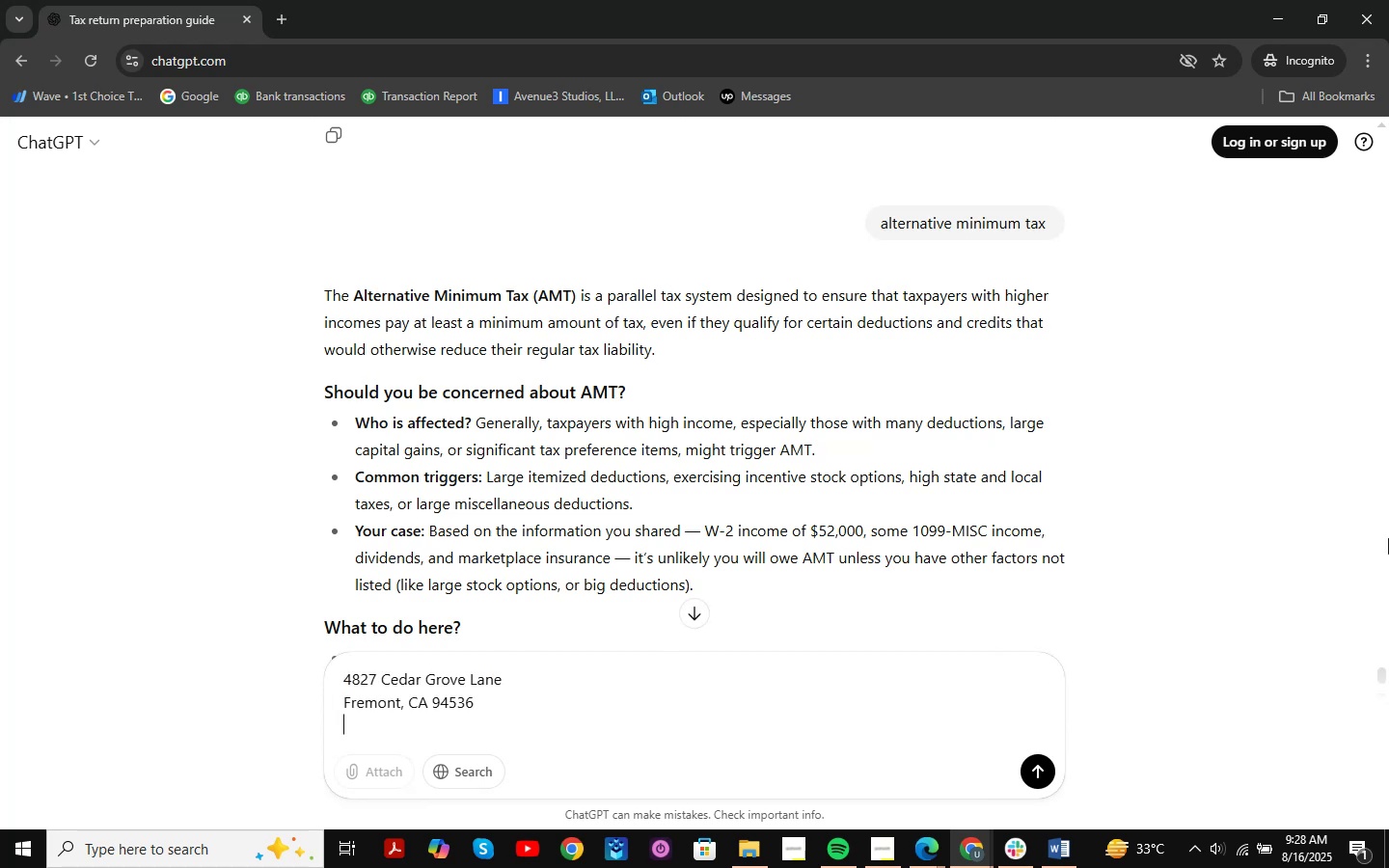 
type(what is the cout)
key(Backspace)
type(nty of this address)
 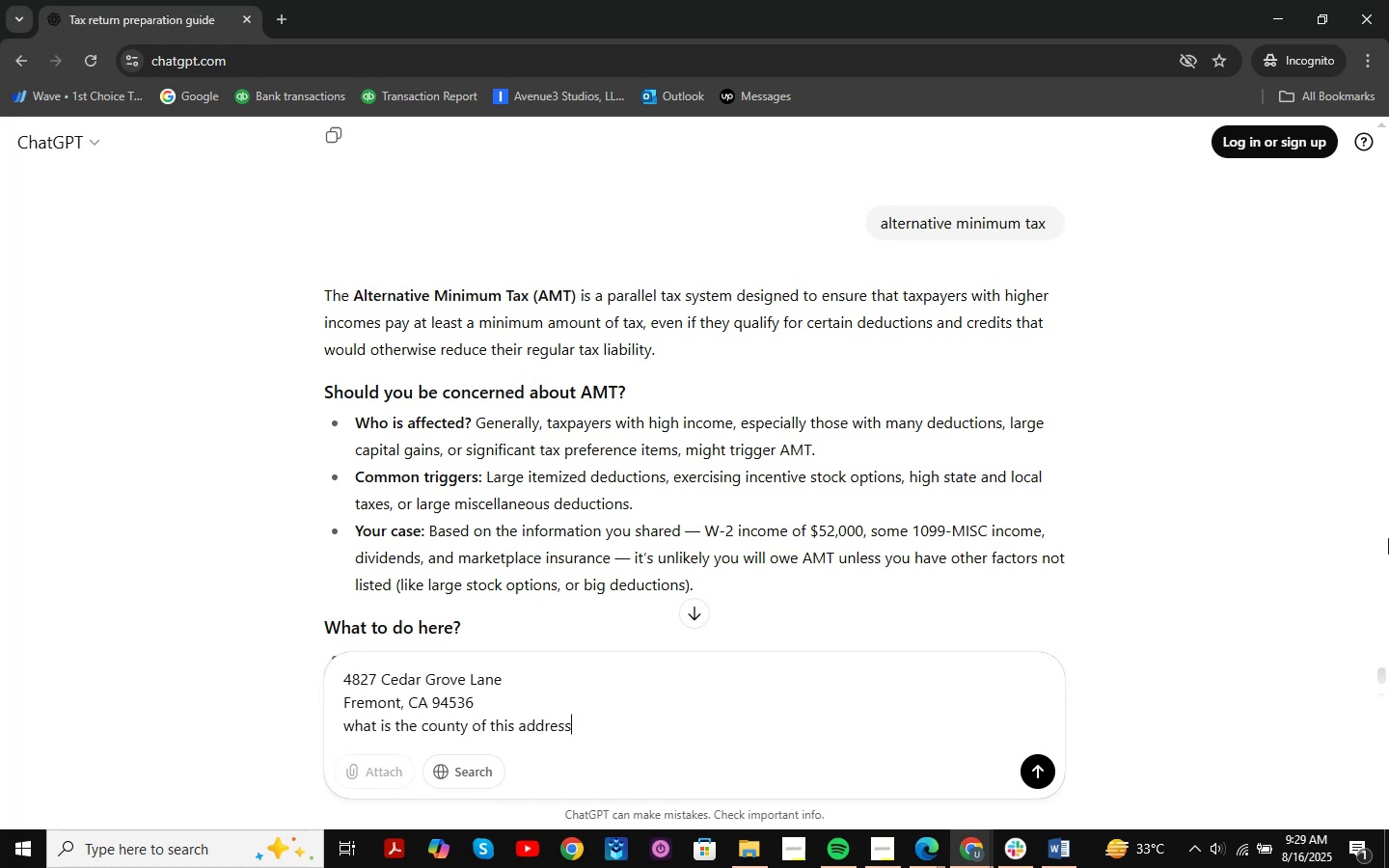 
key(Enter)
 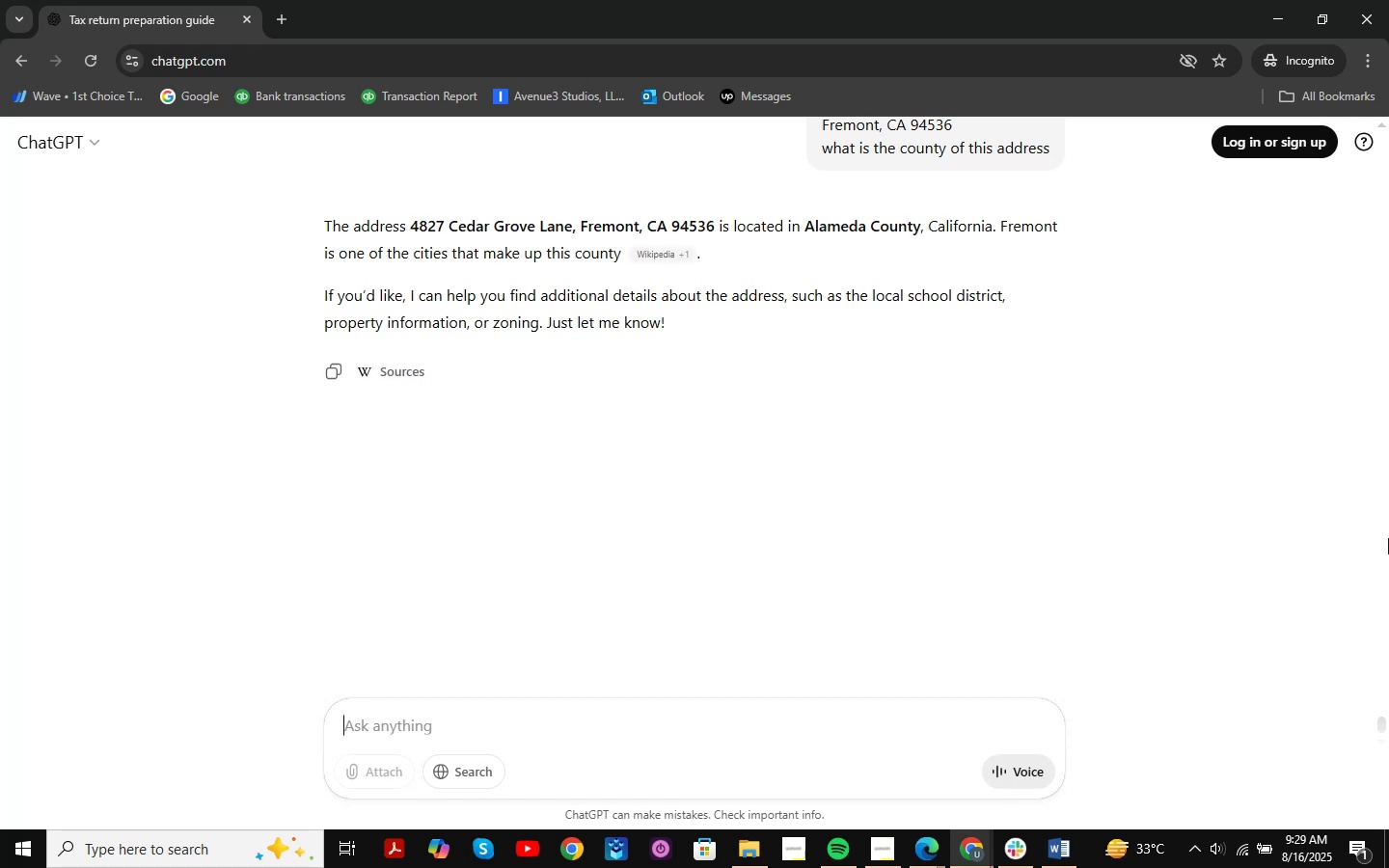 
wait(19.68)
 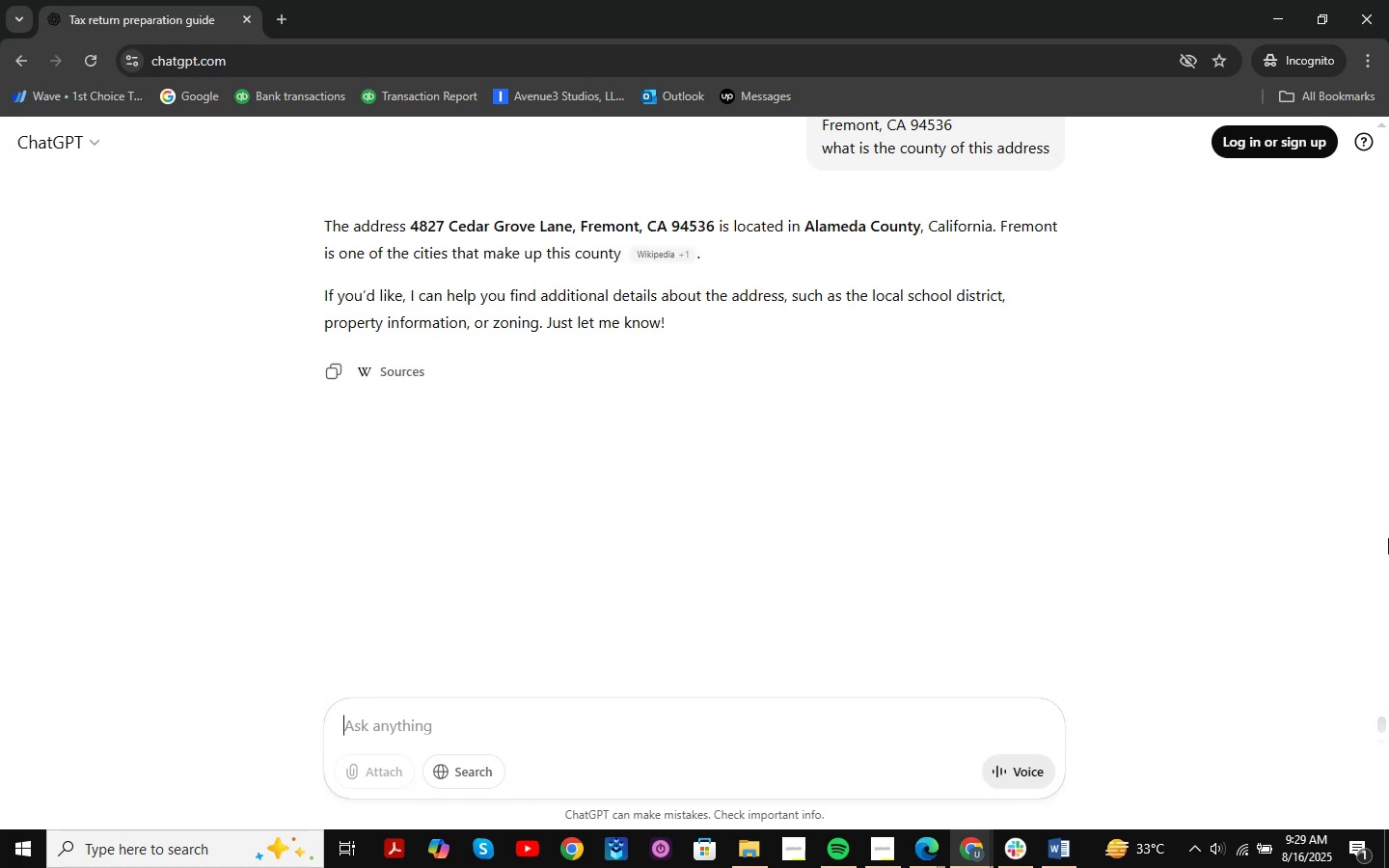 
left_click([980, 854])
 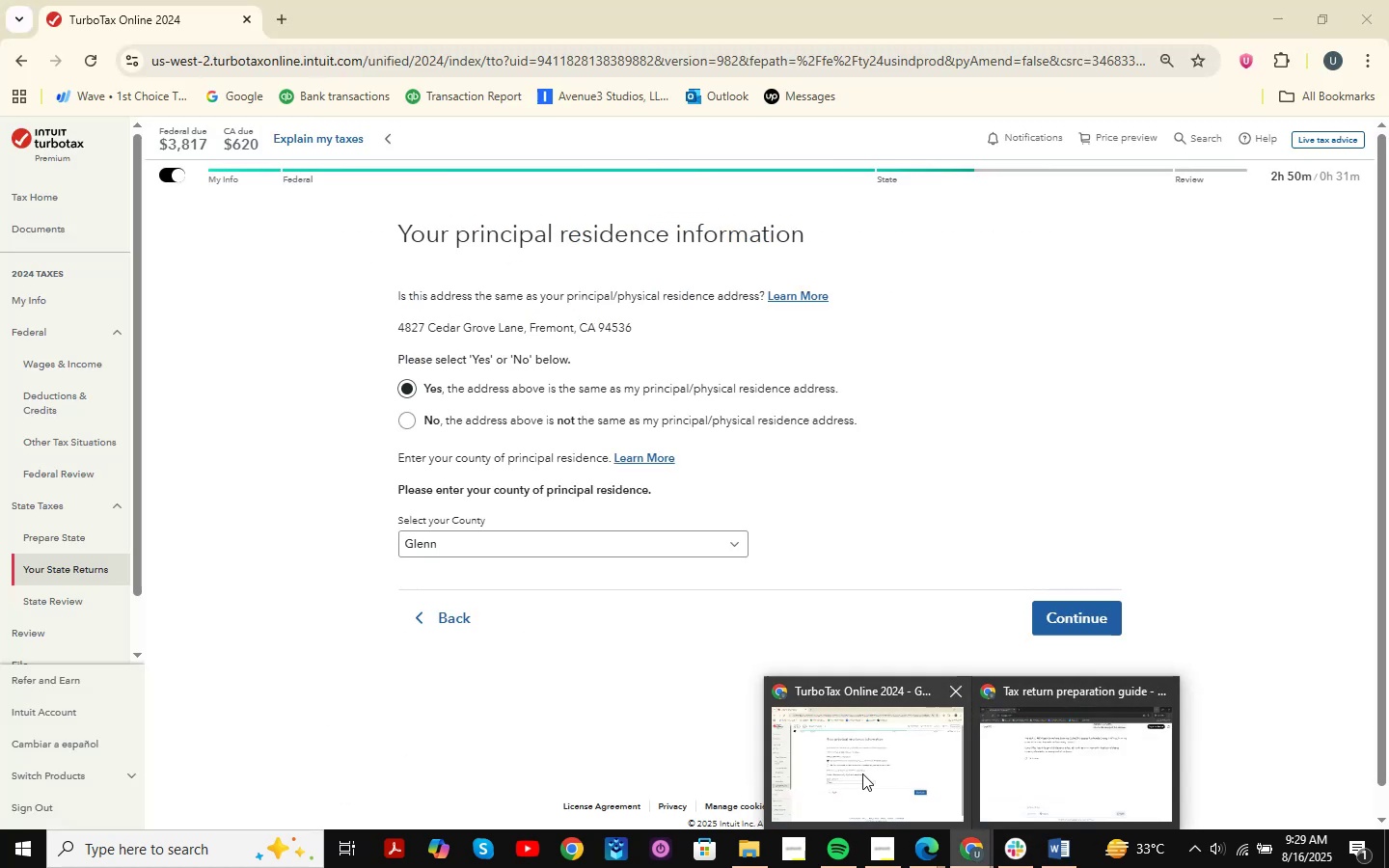 
left_click([862, 773])
 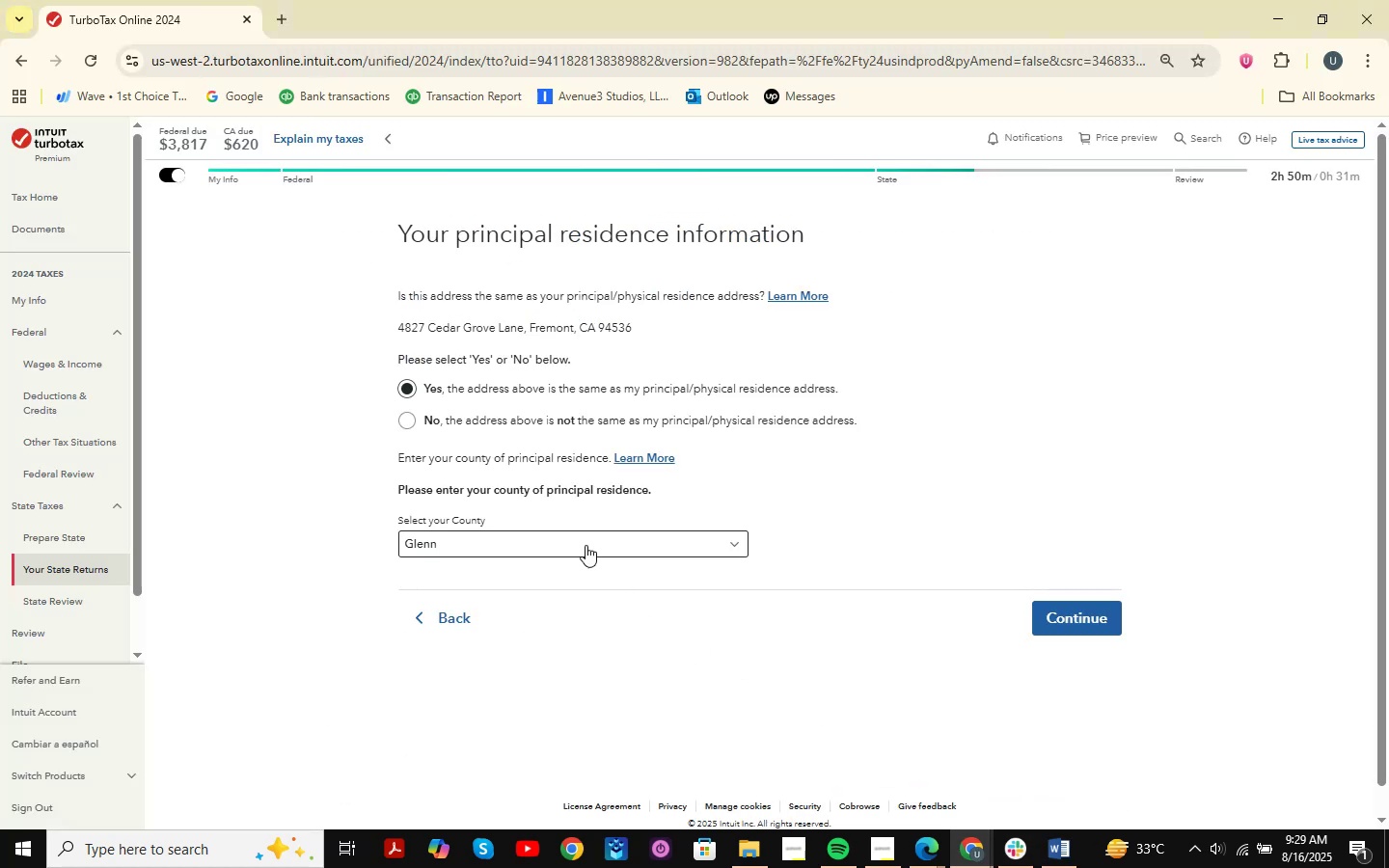 
left_click([585, 543])
 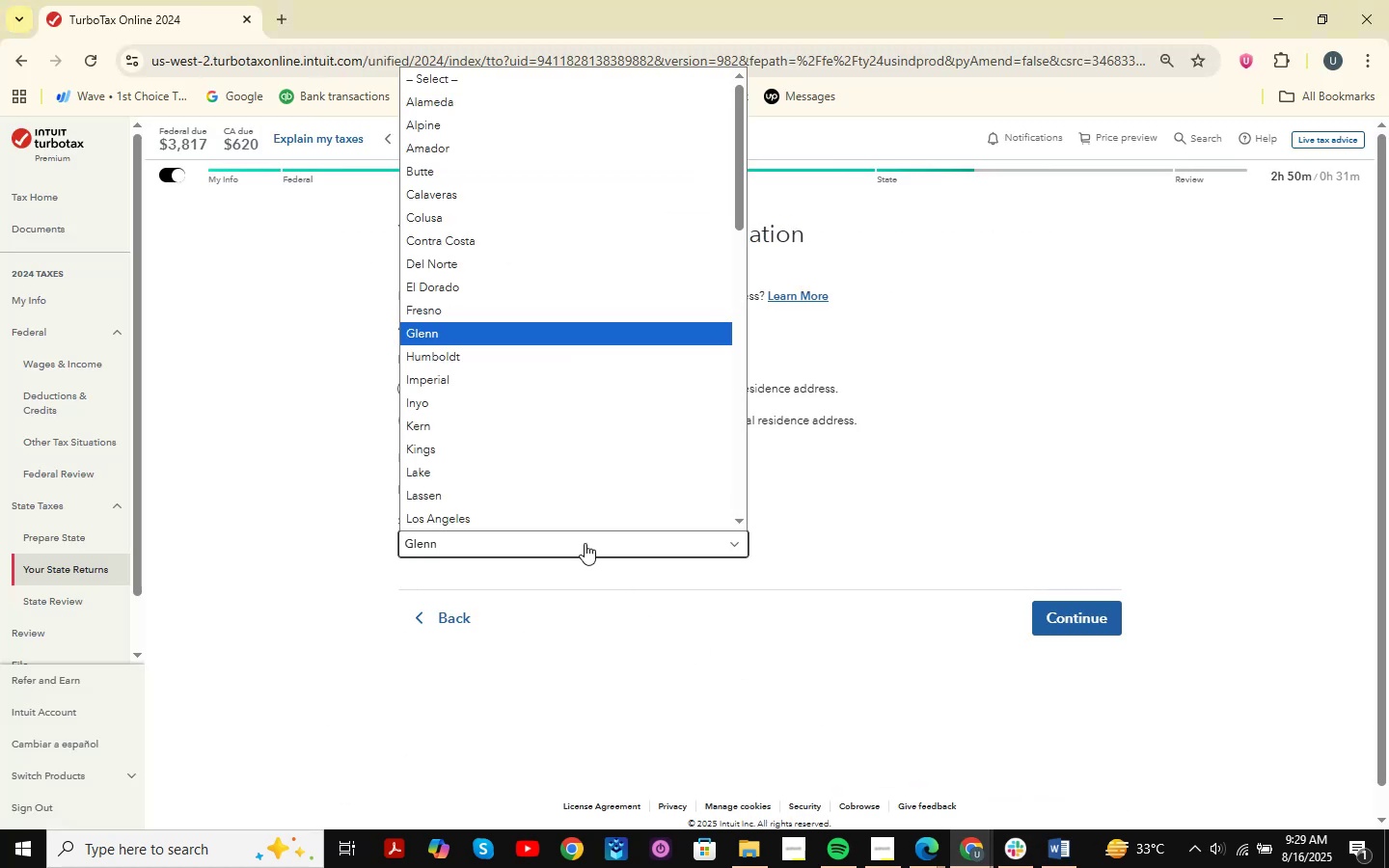 
key(A)
 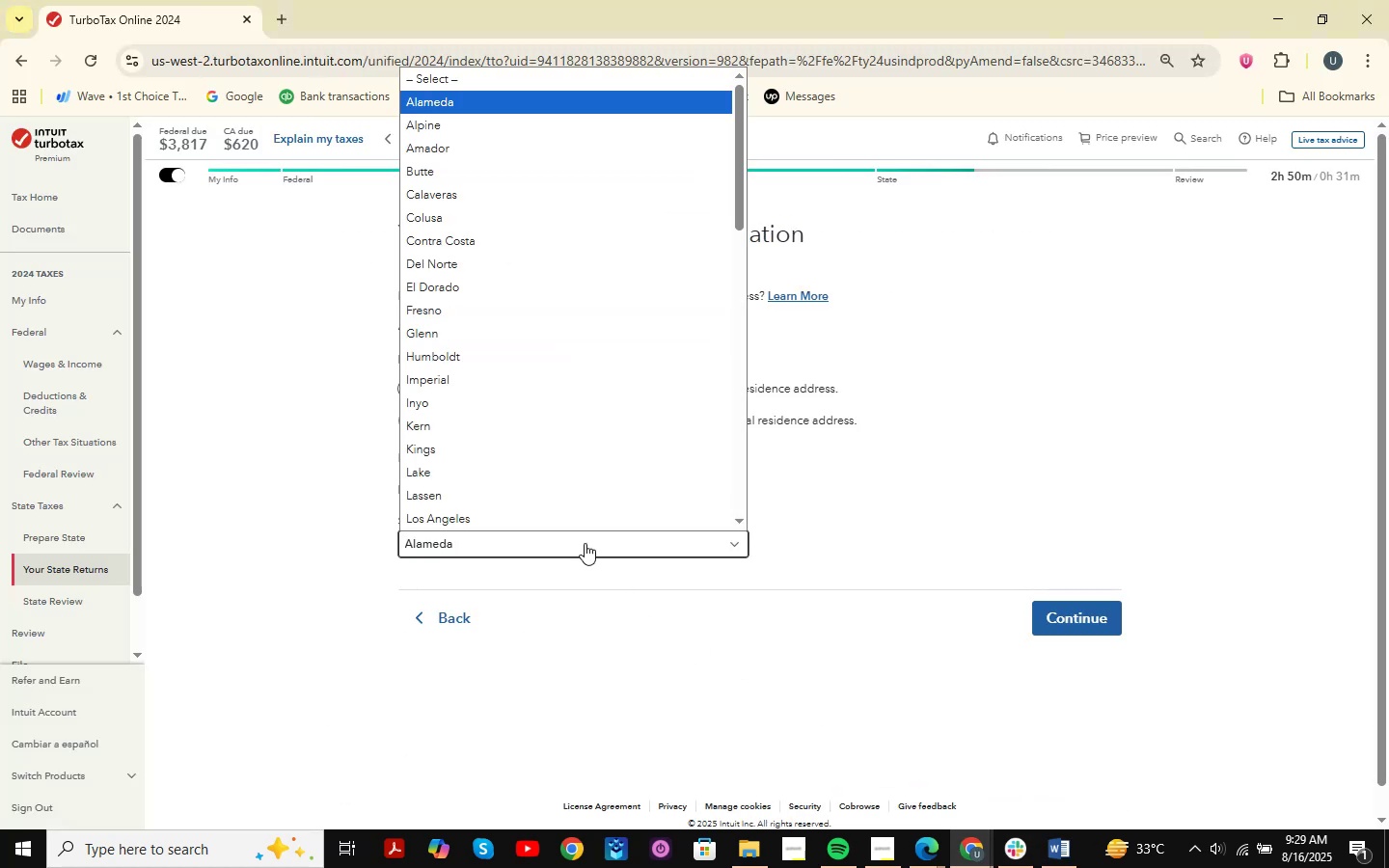 
key(Enter)
 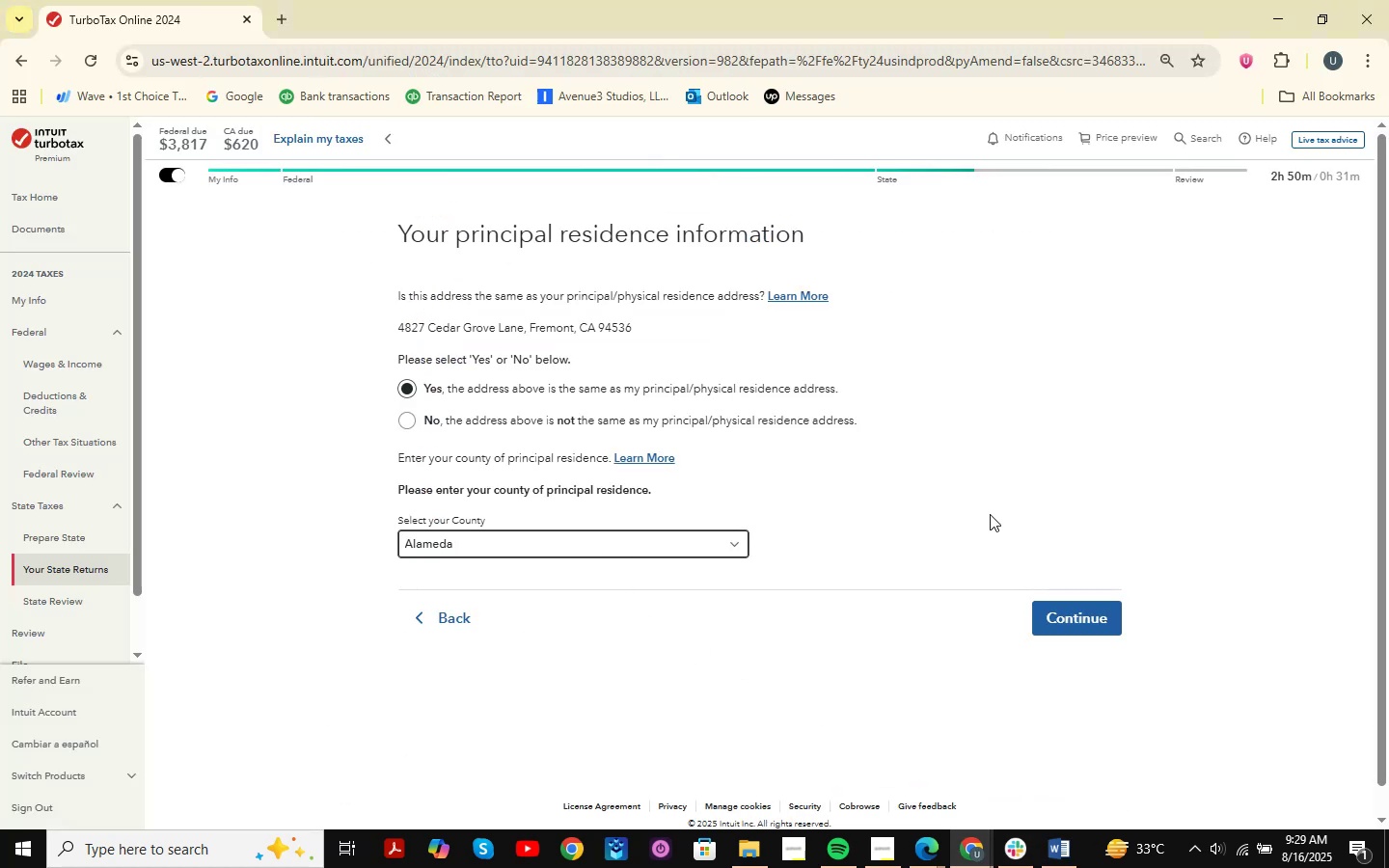 
left_click([1077, 618])
 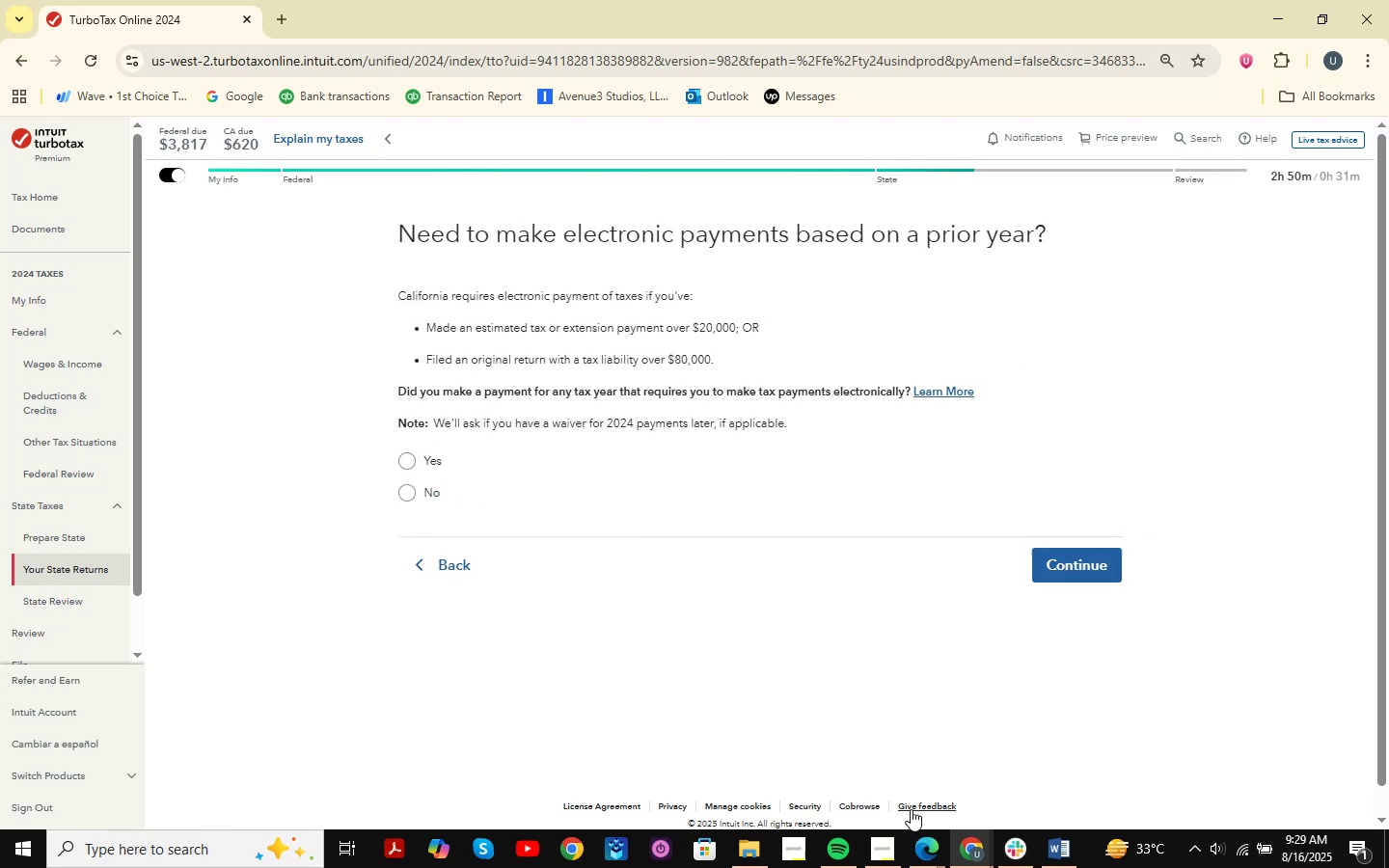 
wait(6.33)
 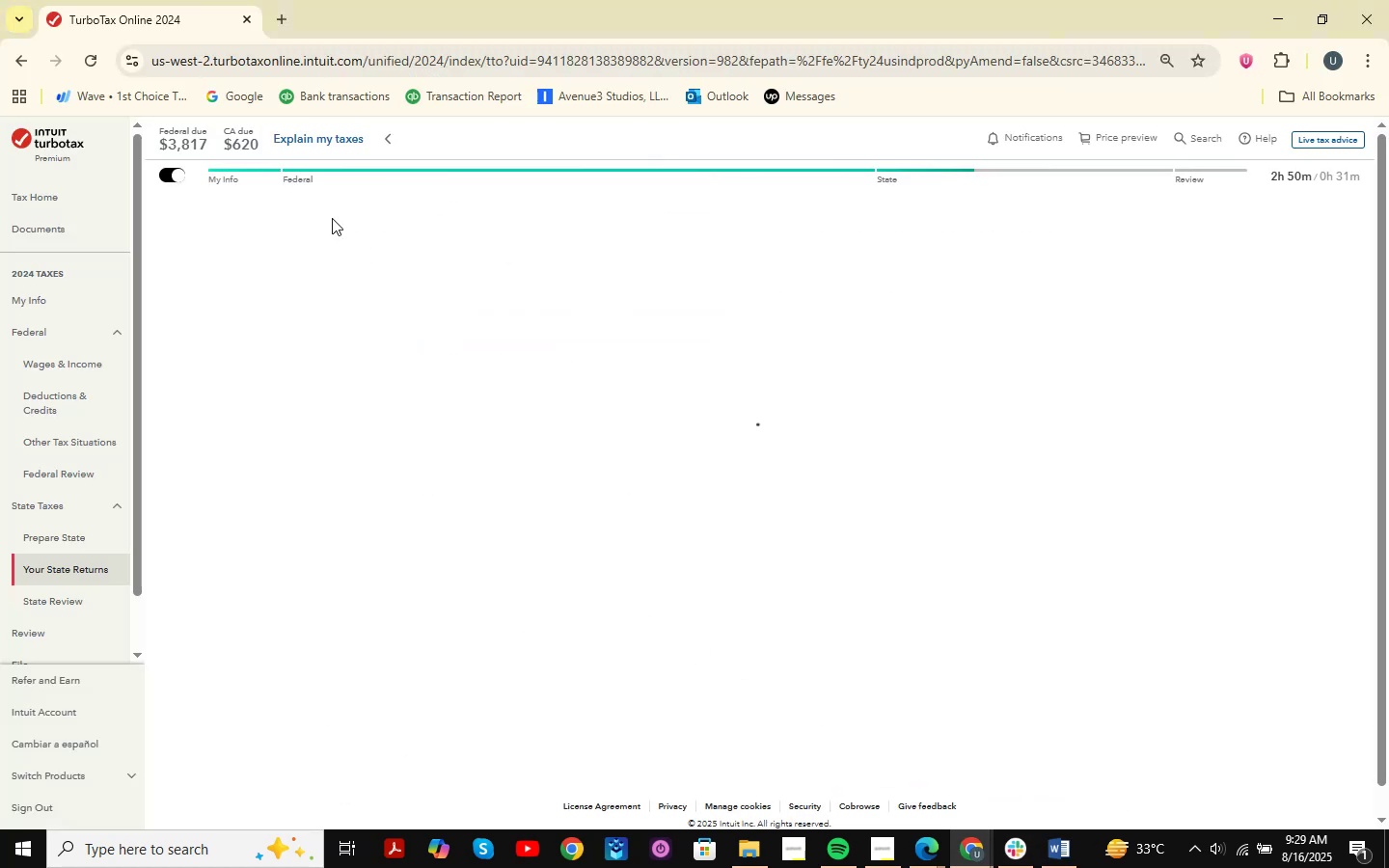 
left_click([922, 842])
 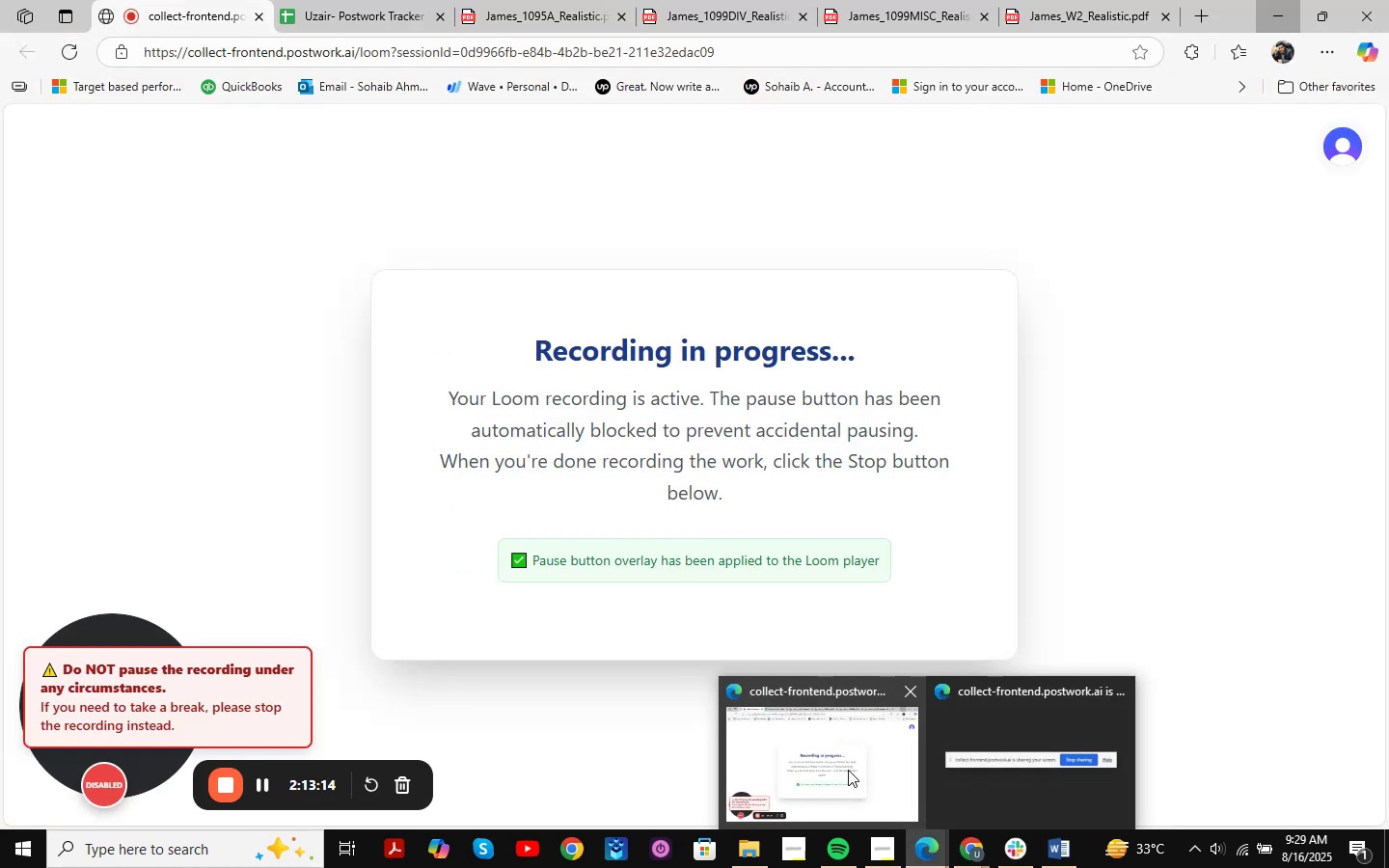 
left_click([848, 770])
 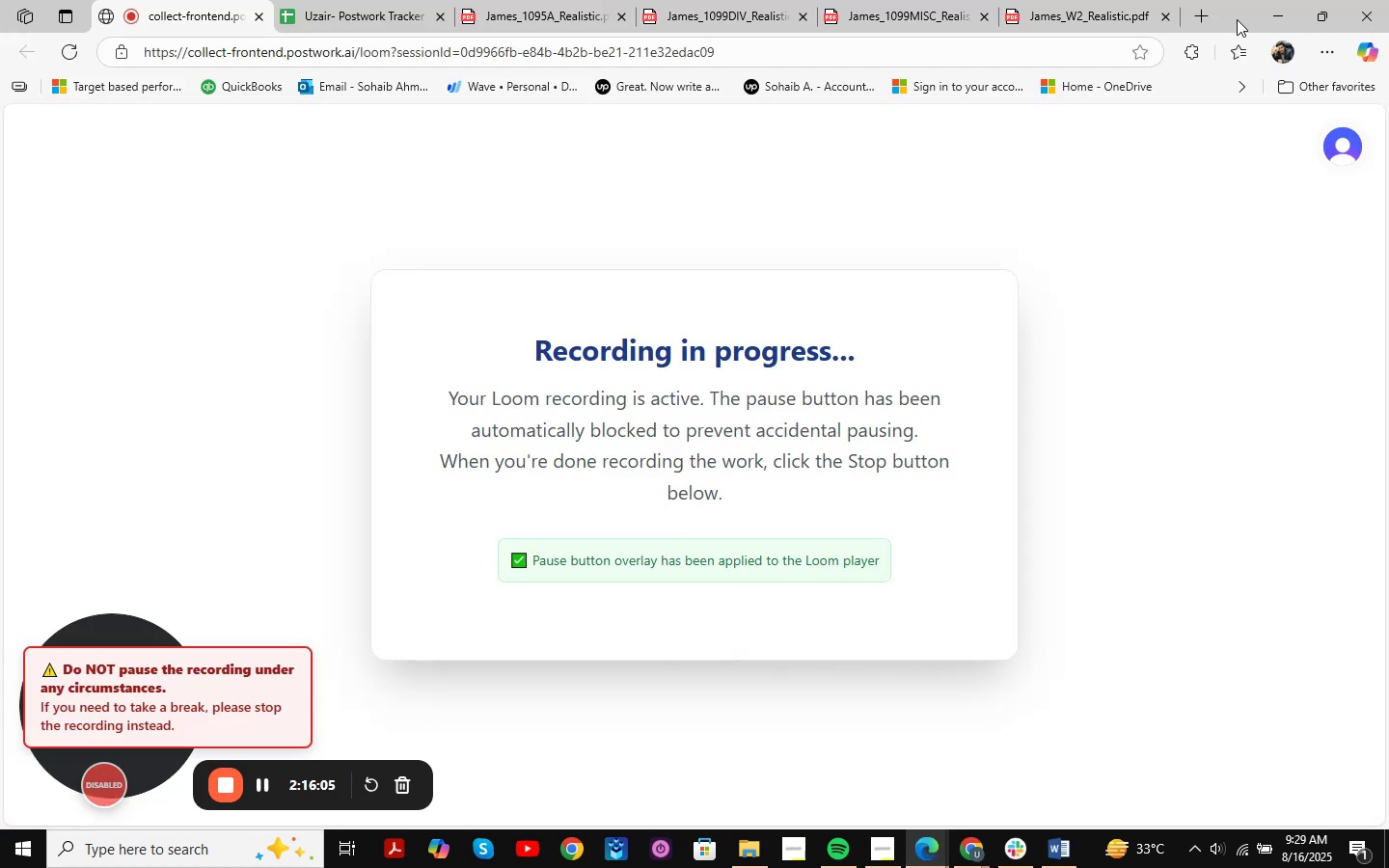 
left_click([1260, 11])
 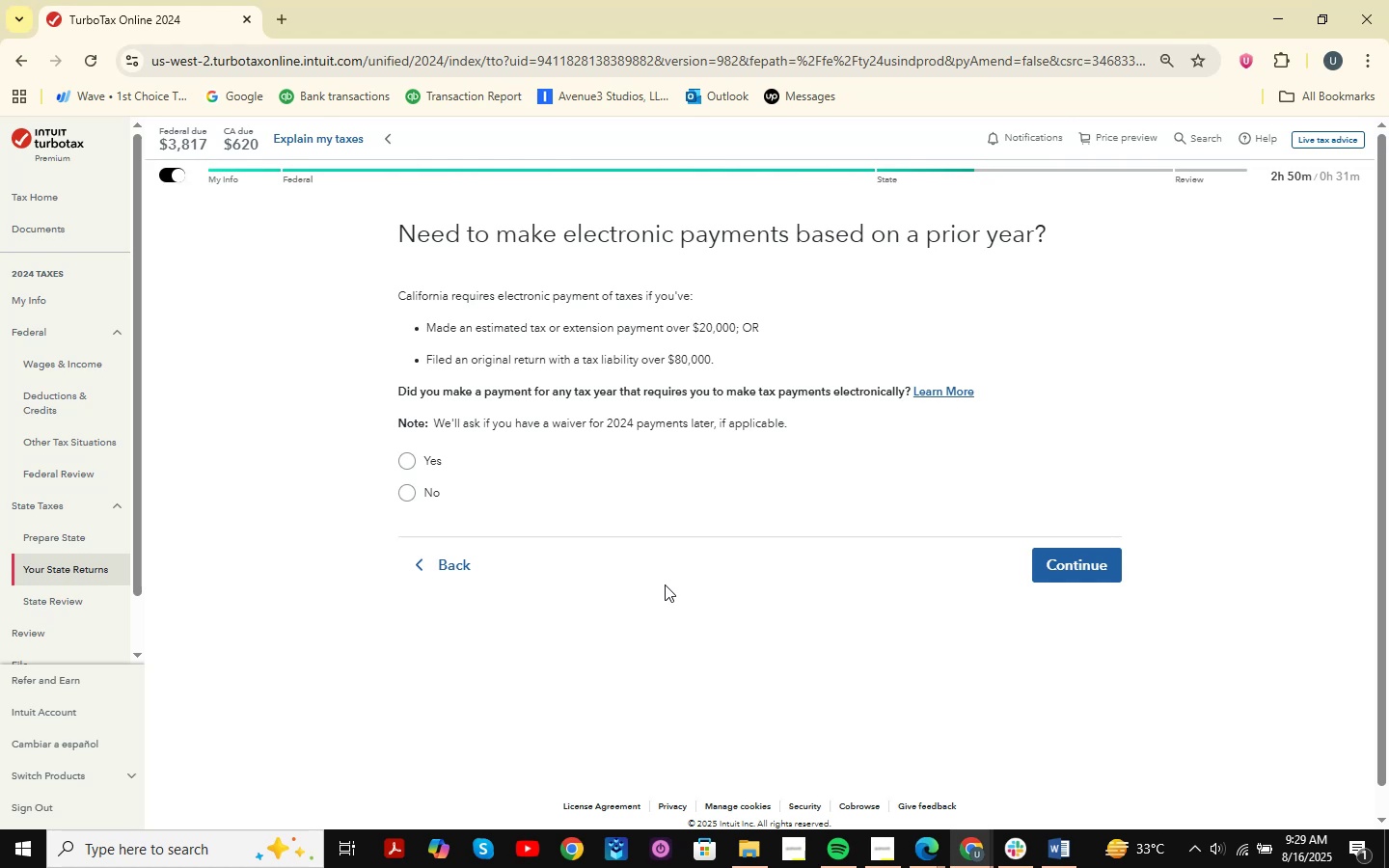 
wait(13.78)
 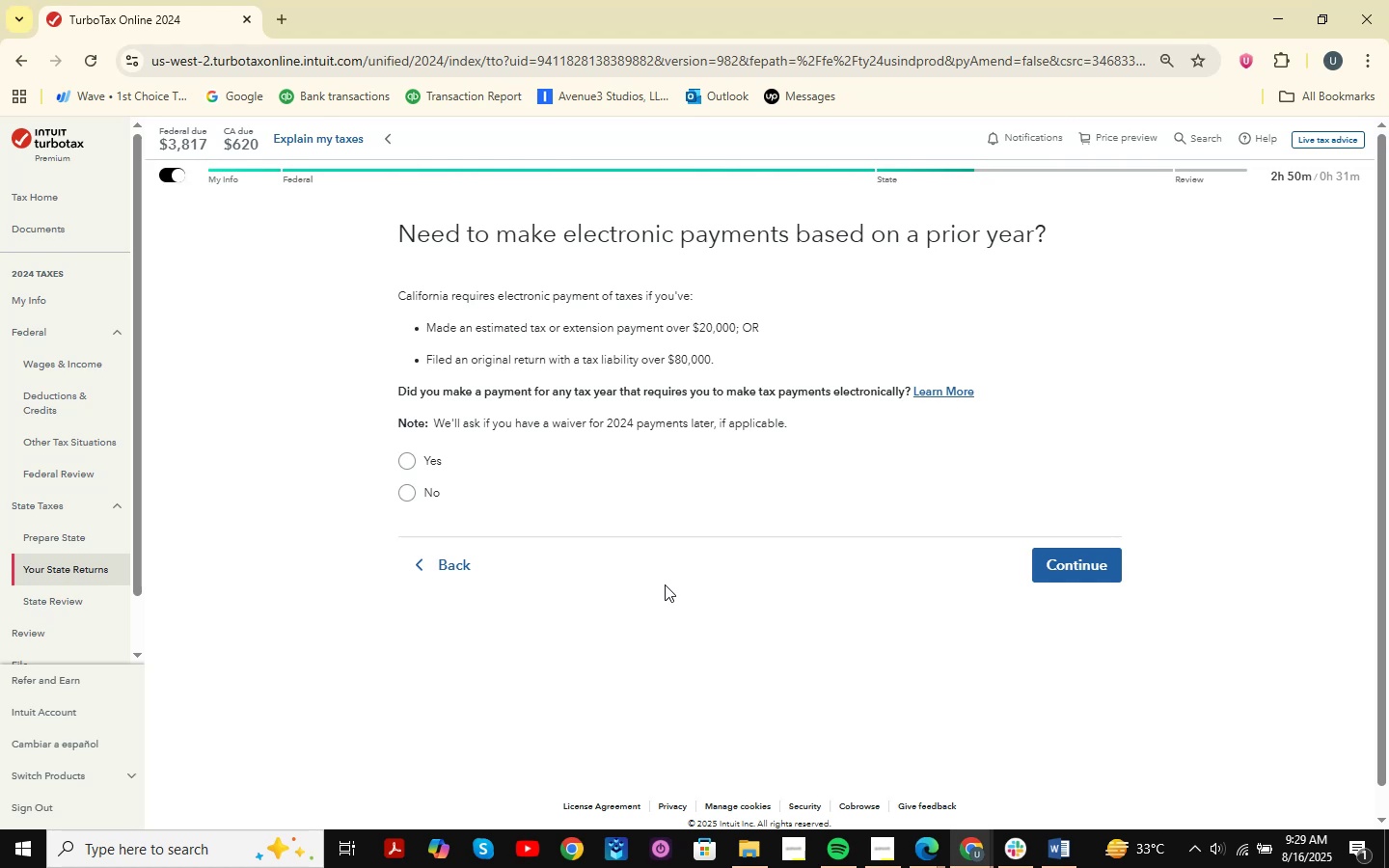 
left_click_drag(start_coordinate=[394, 242], to_coordinate=[1142, 237])
 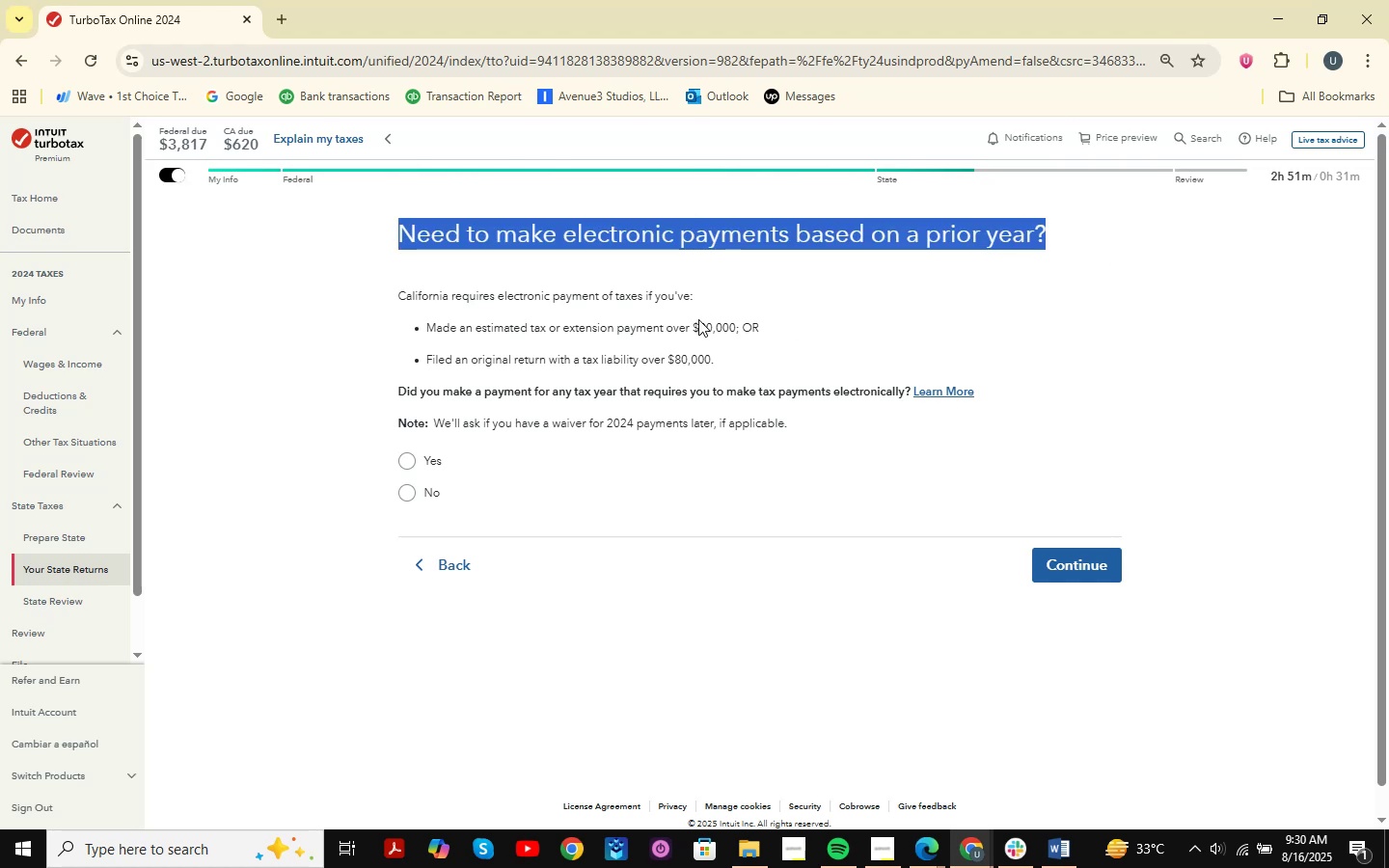 
wait(9.5)
 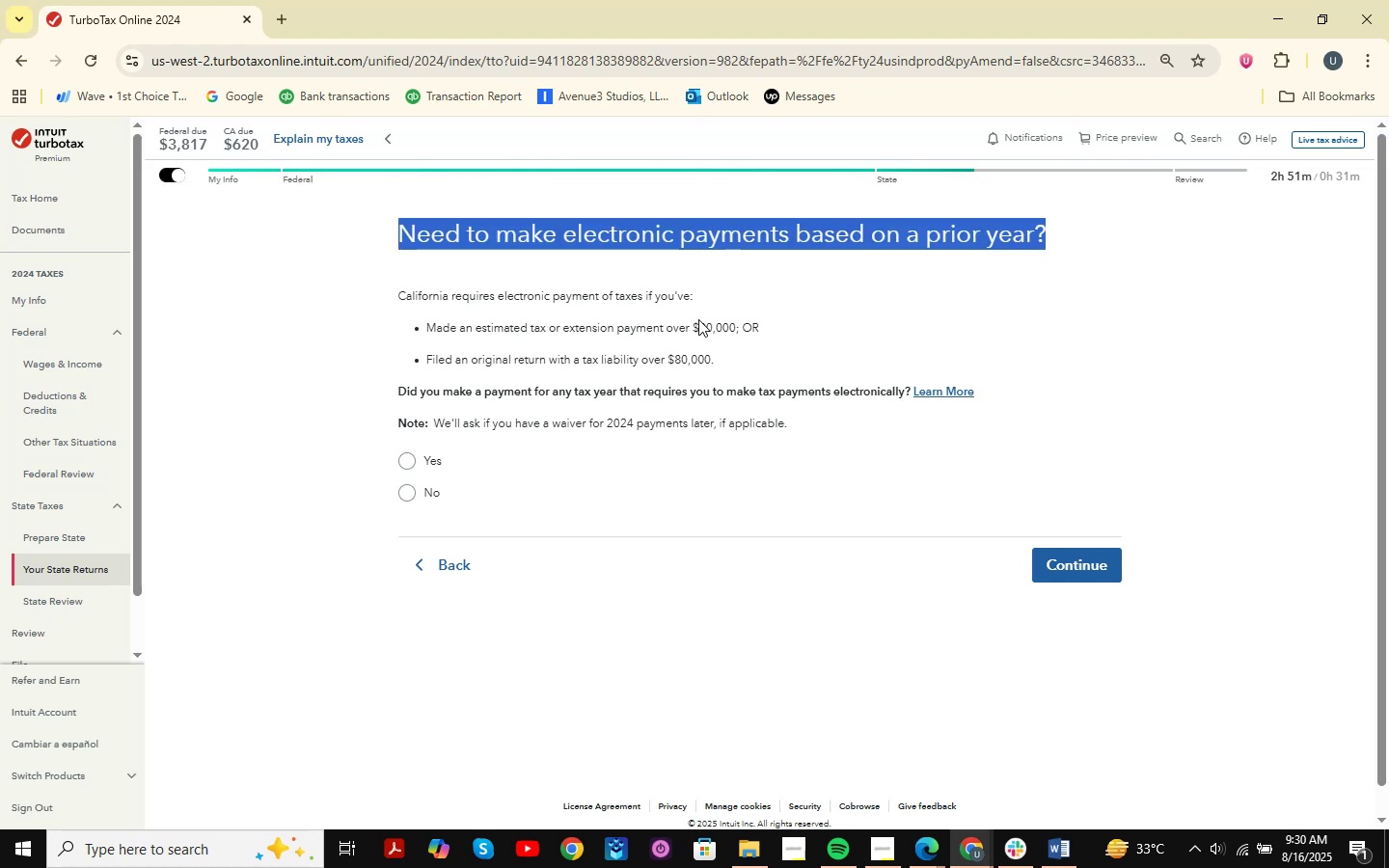 
key(Meta+MetaLeft)
 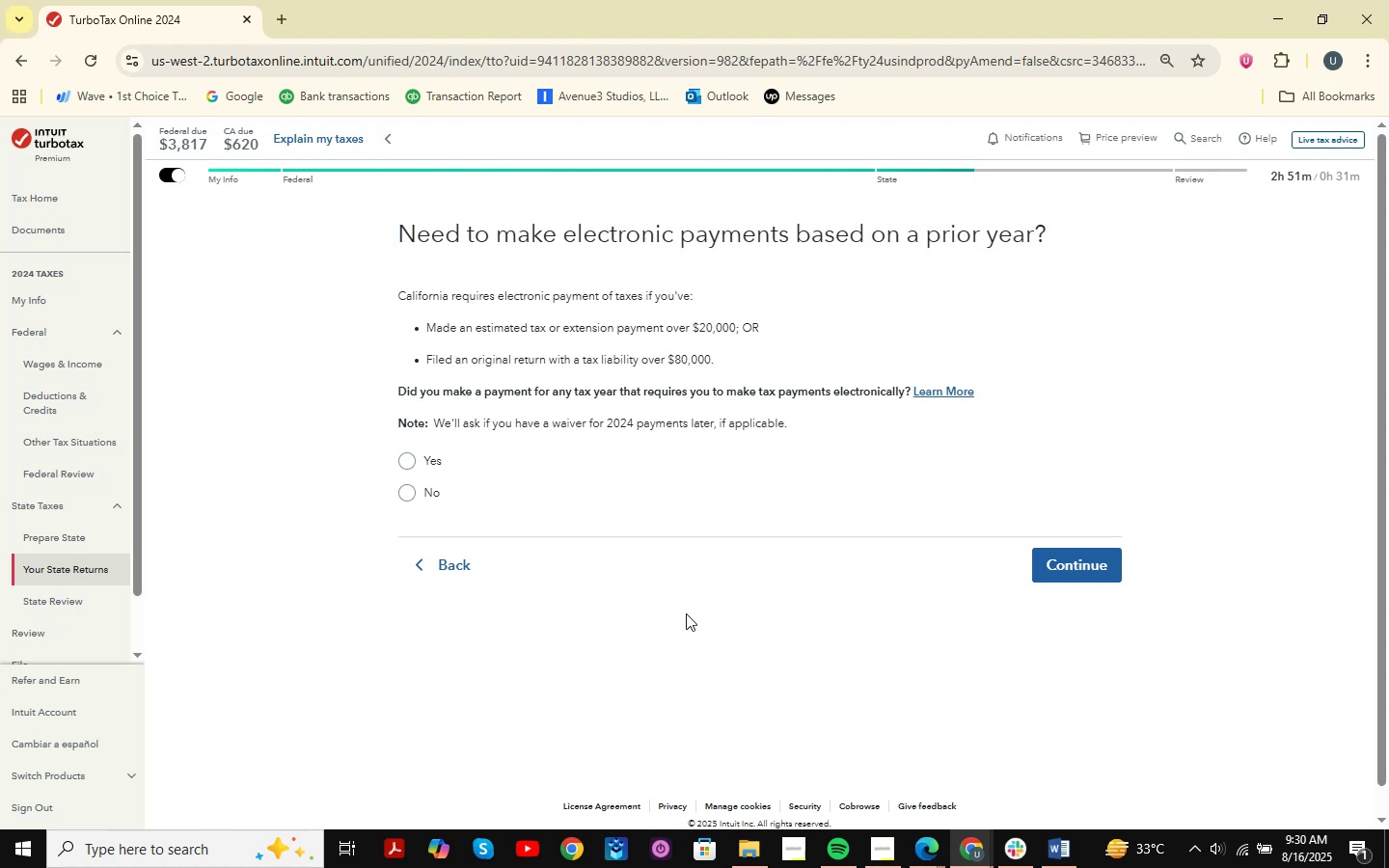 
key(Meta+Shift+ShiftLeft)
 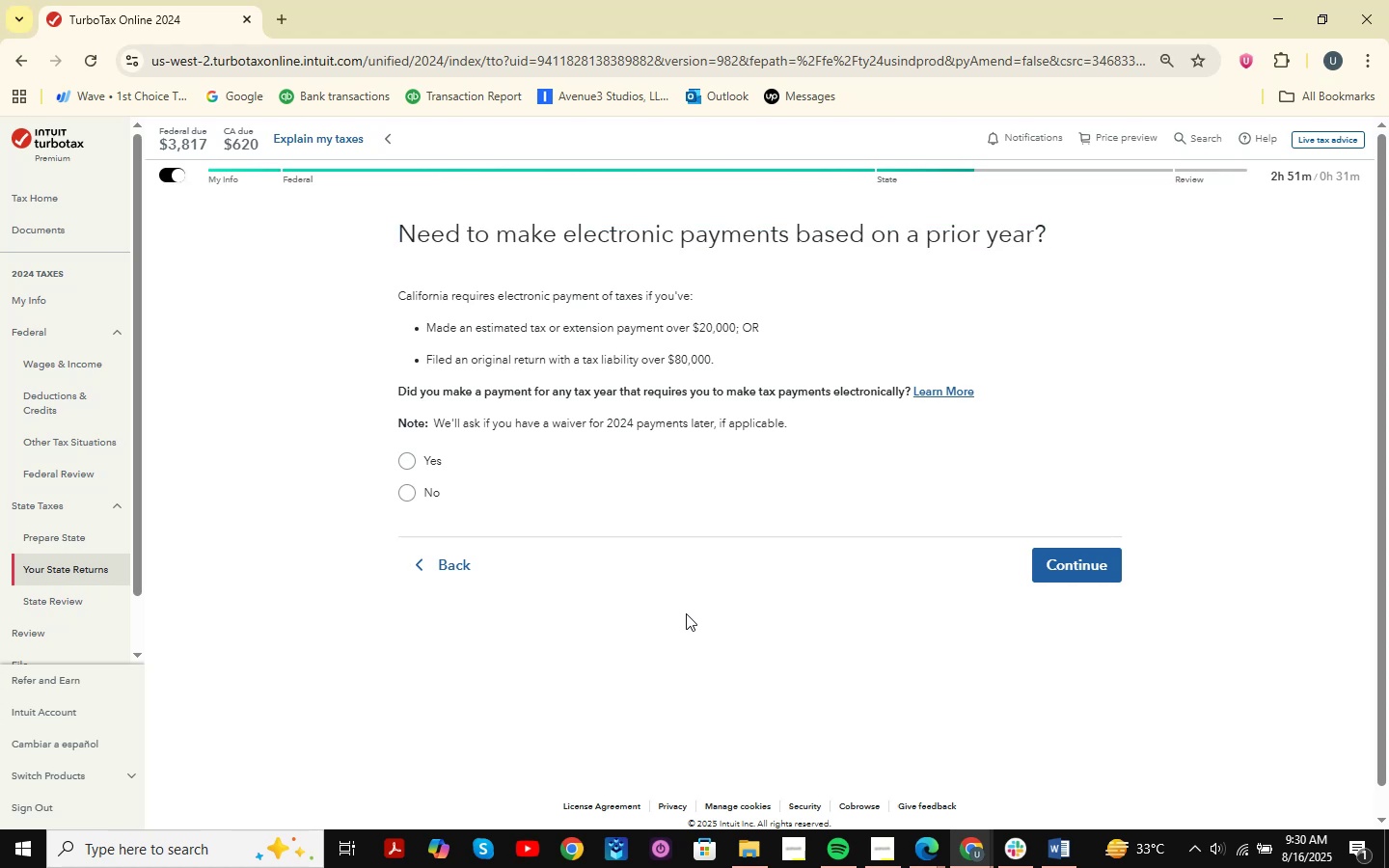 
key(Meta+Shift+S)
 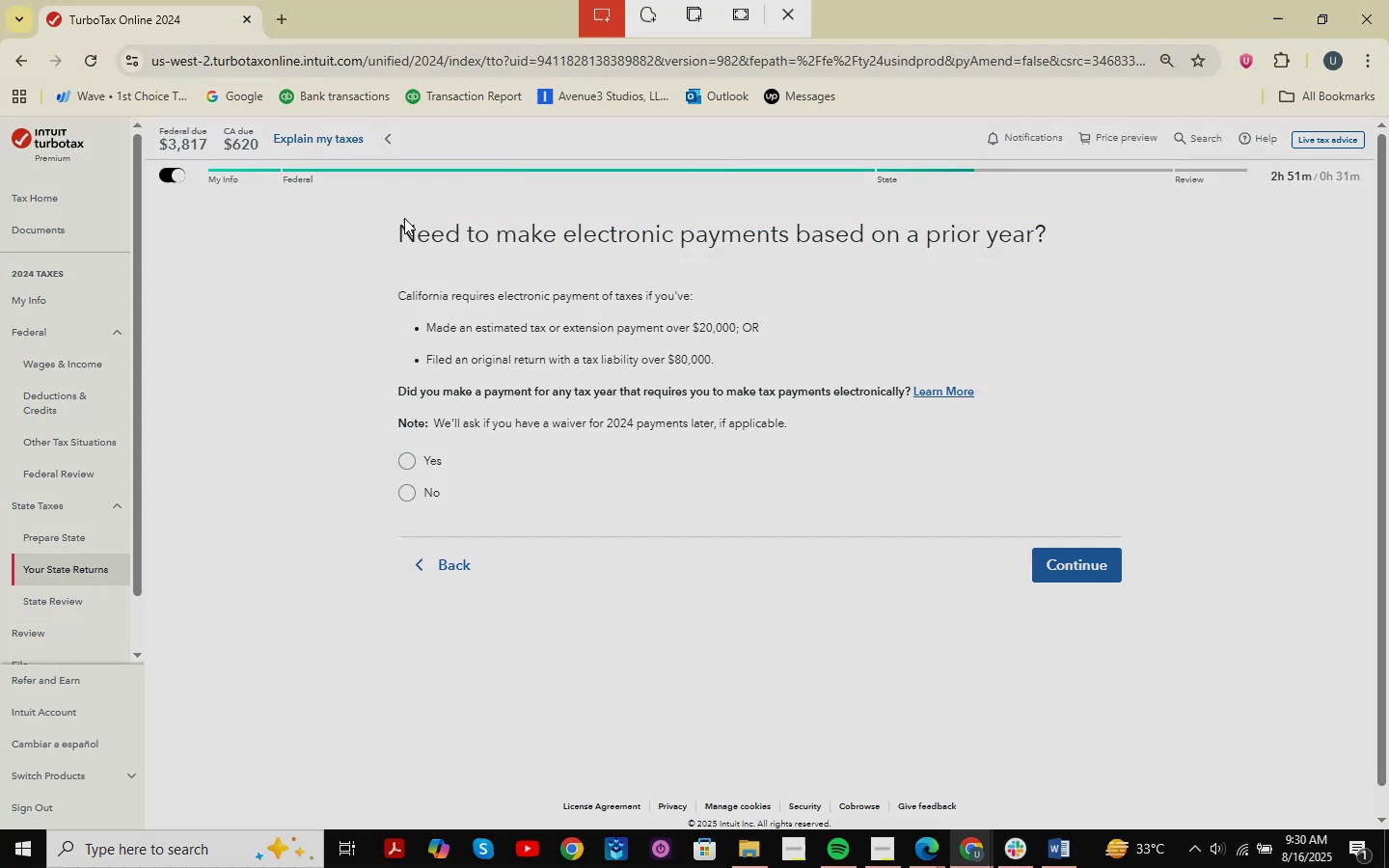 
left_click_drag(start_coordinate=[338, 202], to_coordinate=[1241, 749])
 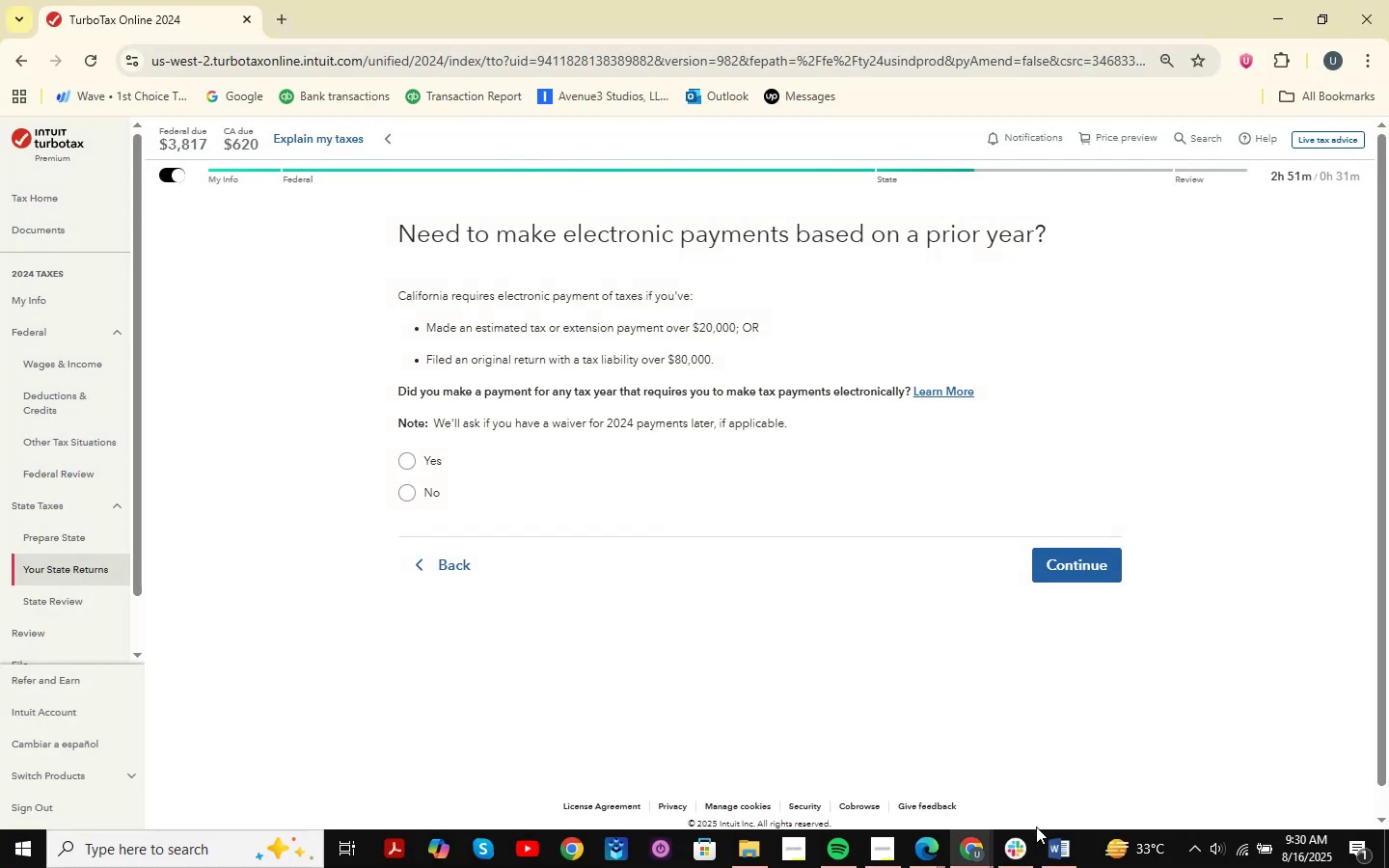 
left_click([989, 848])
 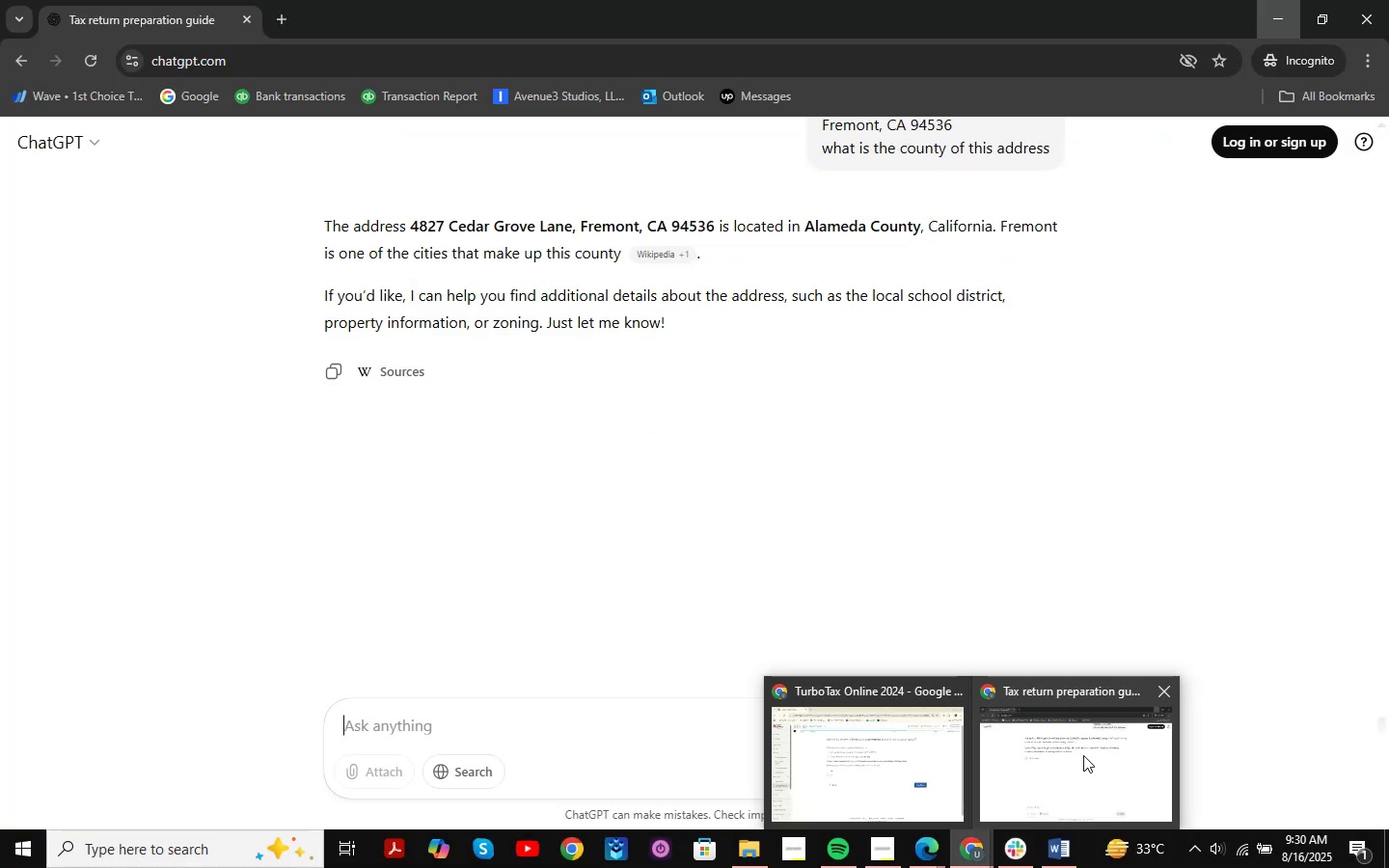 
left_click([1083, 755])
 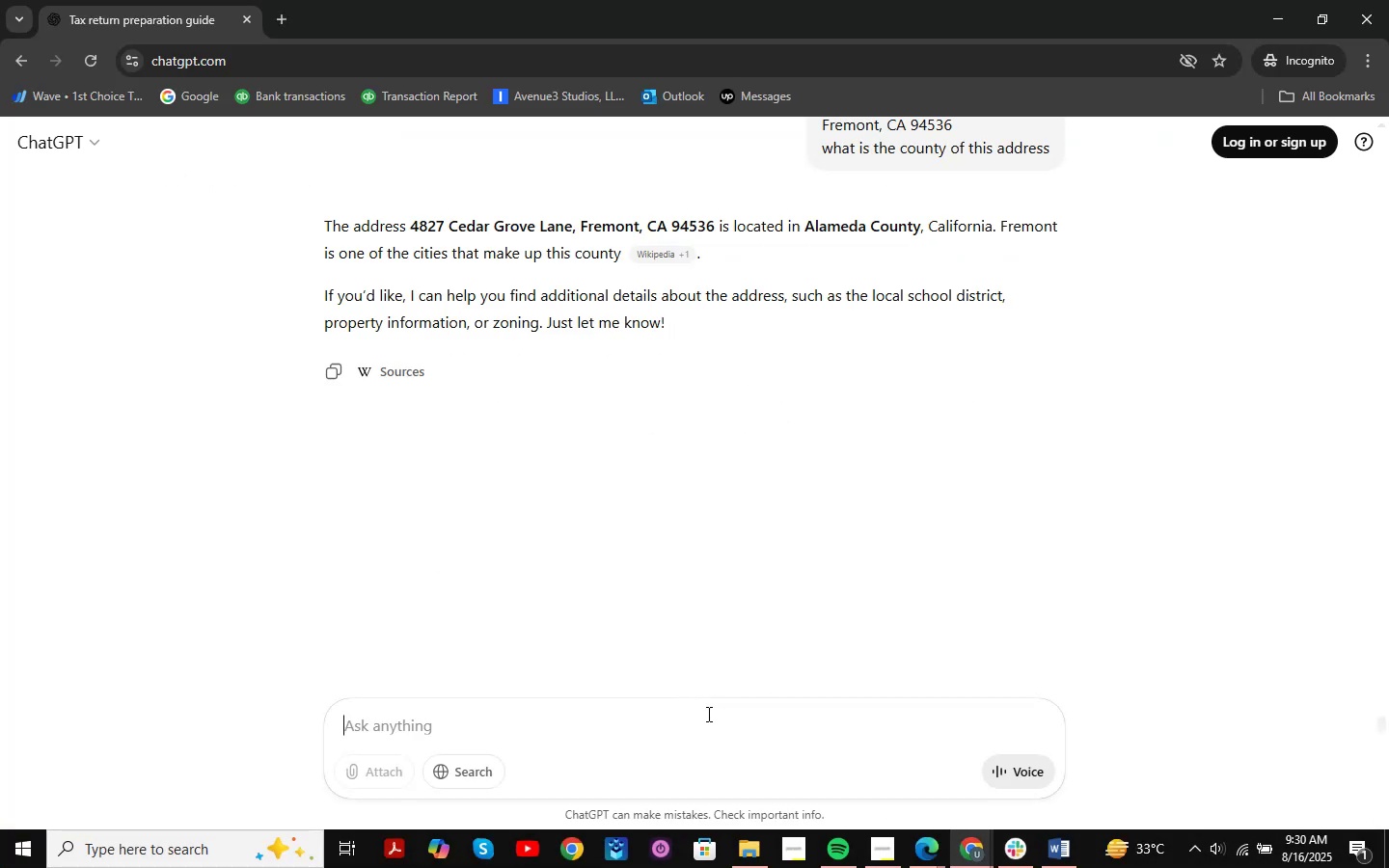 
key(Control+ControlLeft)
 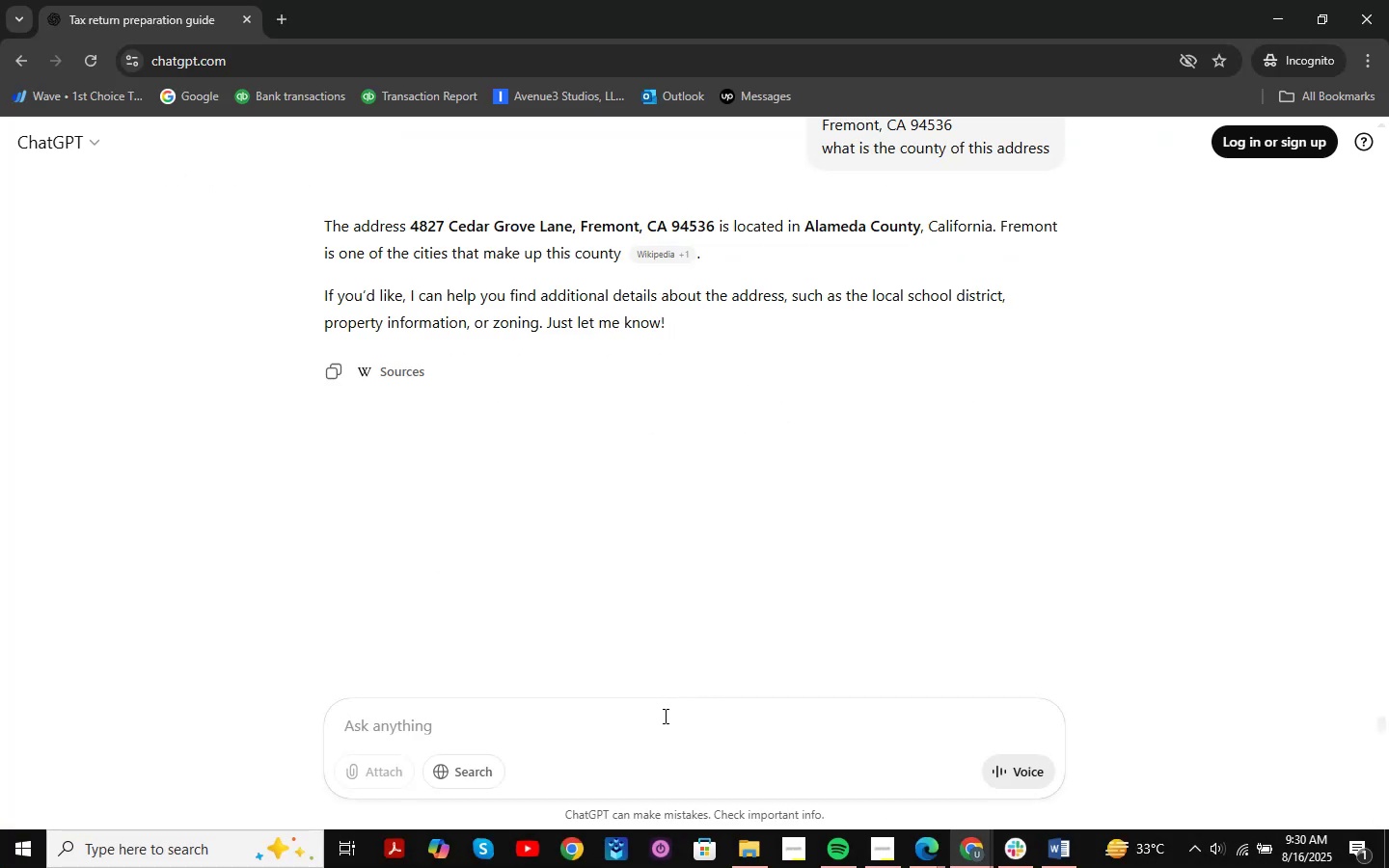 
key(Control+V)
 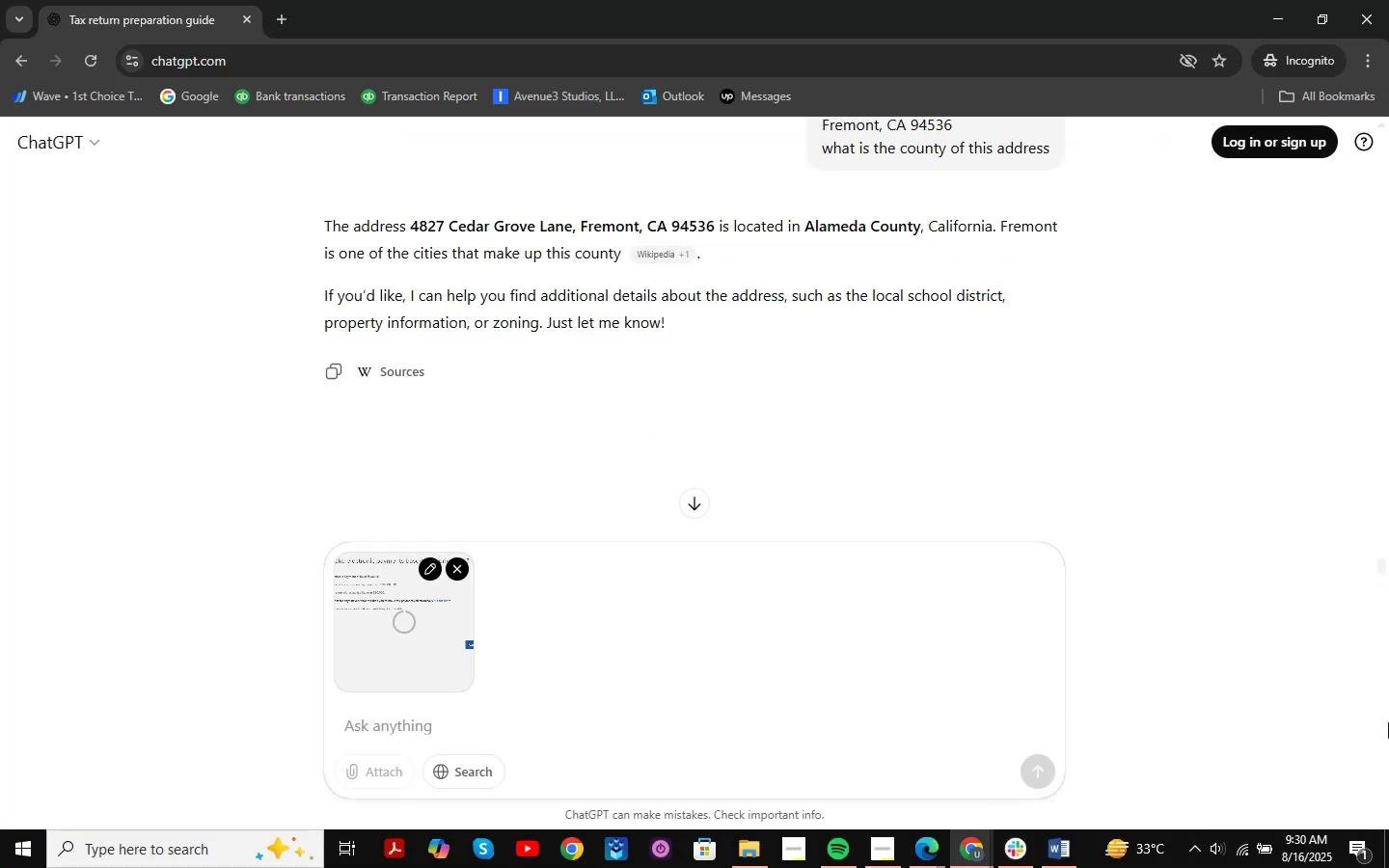 
type(what would this can benefir )
key(Backspace)
key(Backspace)
type(t me )
key(Backspace)
 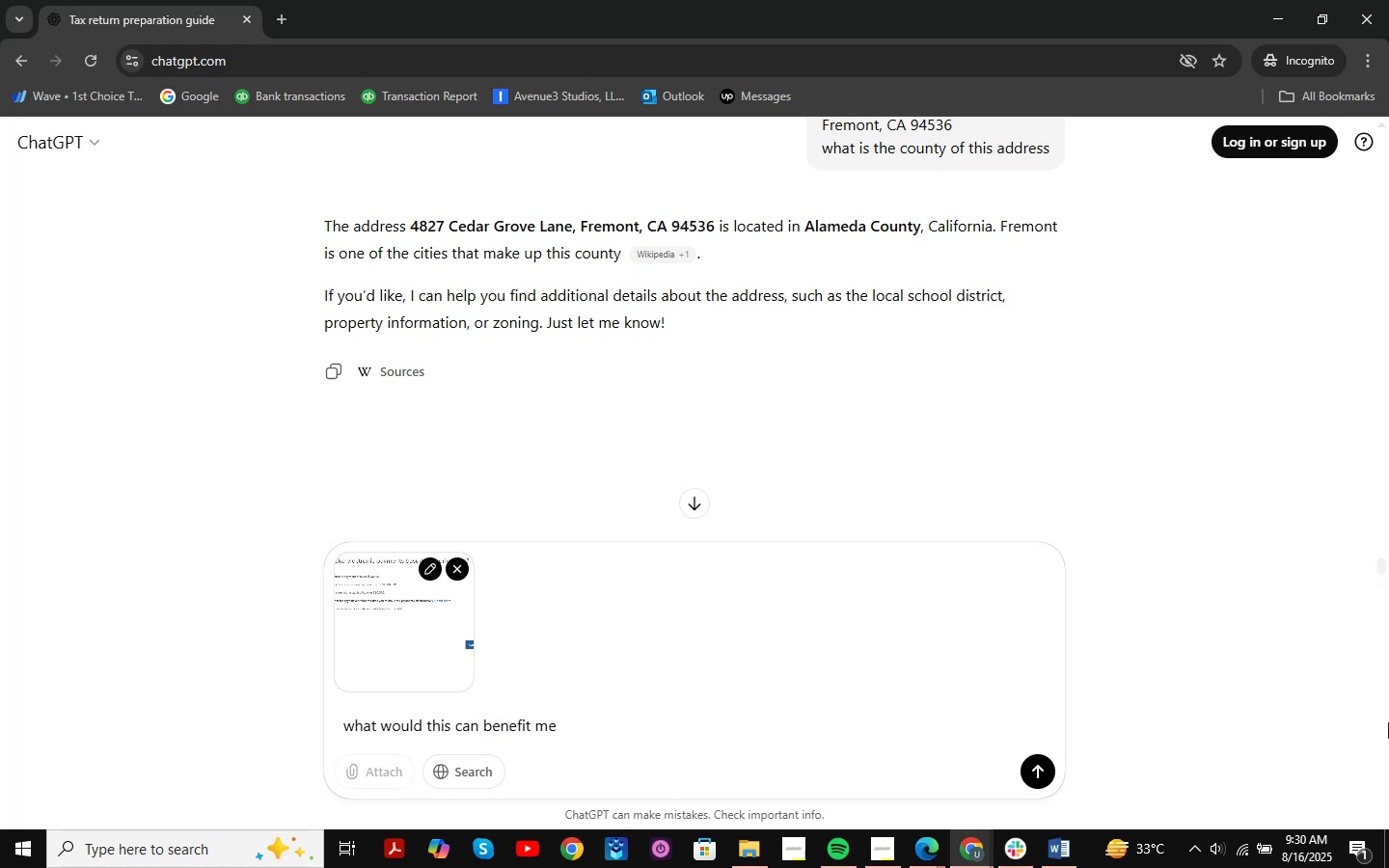 
key(Shift+Enter)
 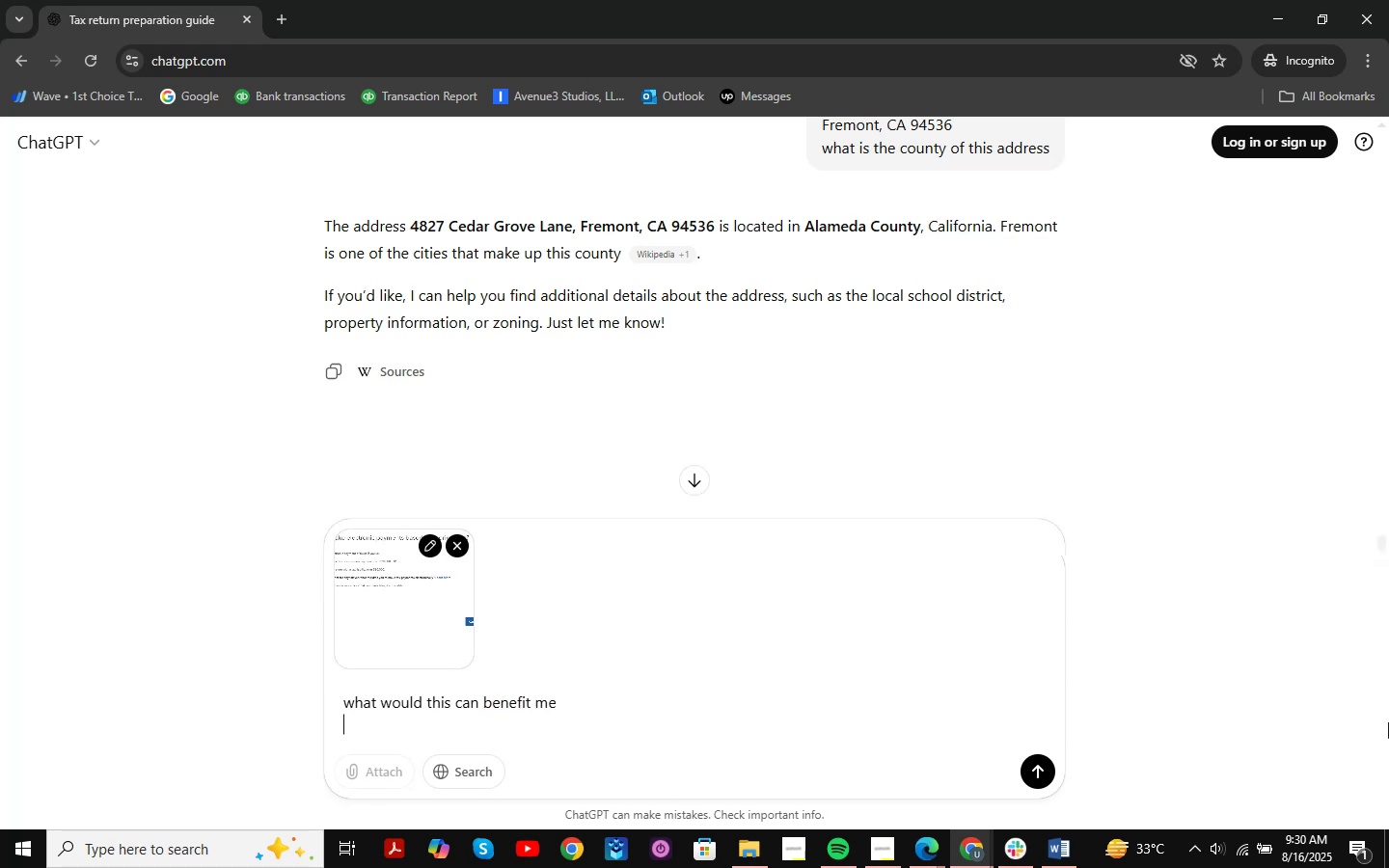 
key(Shift+Slash)
 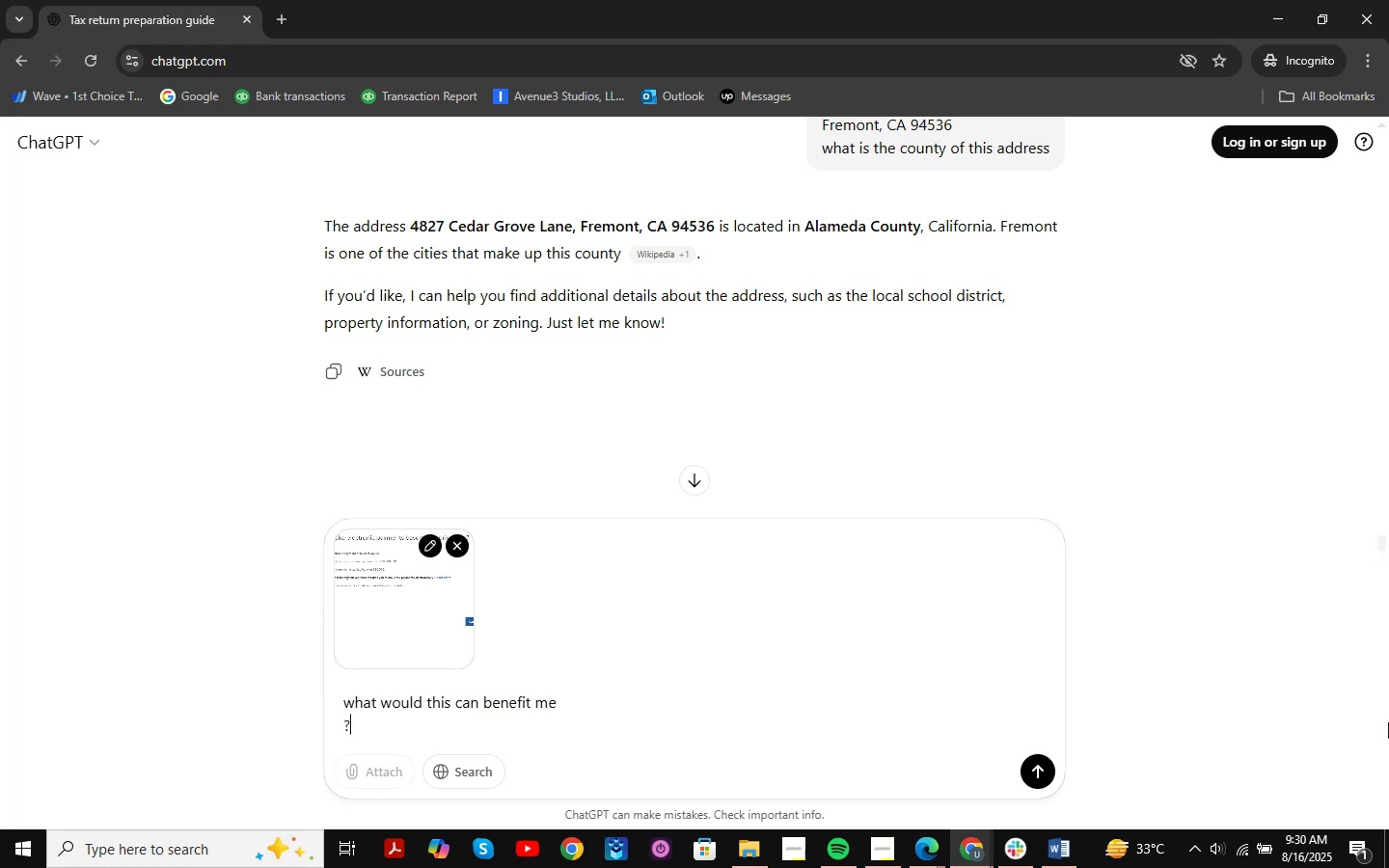 
hold_key(key=Backspace, duration=0.32)
 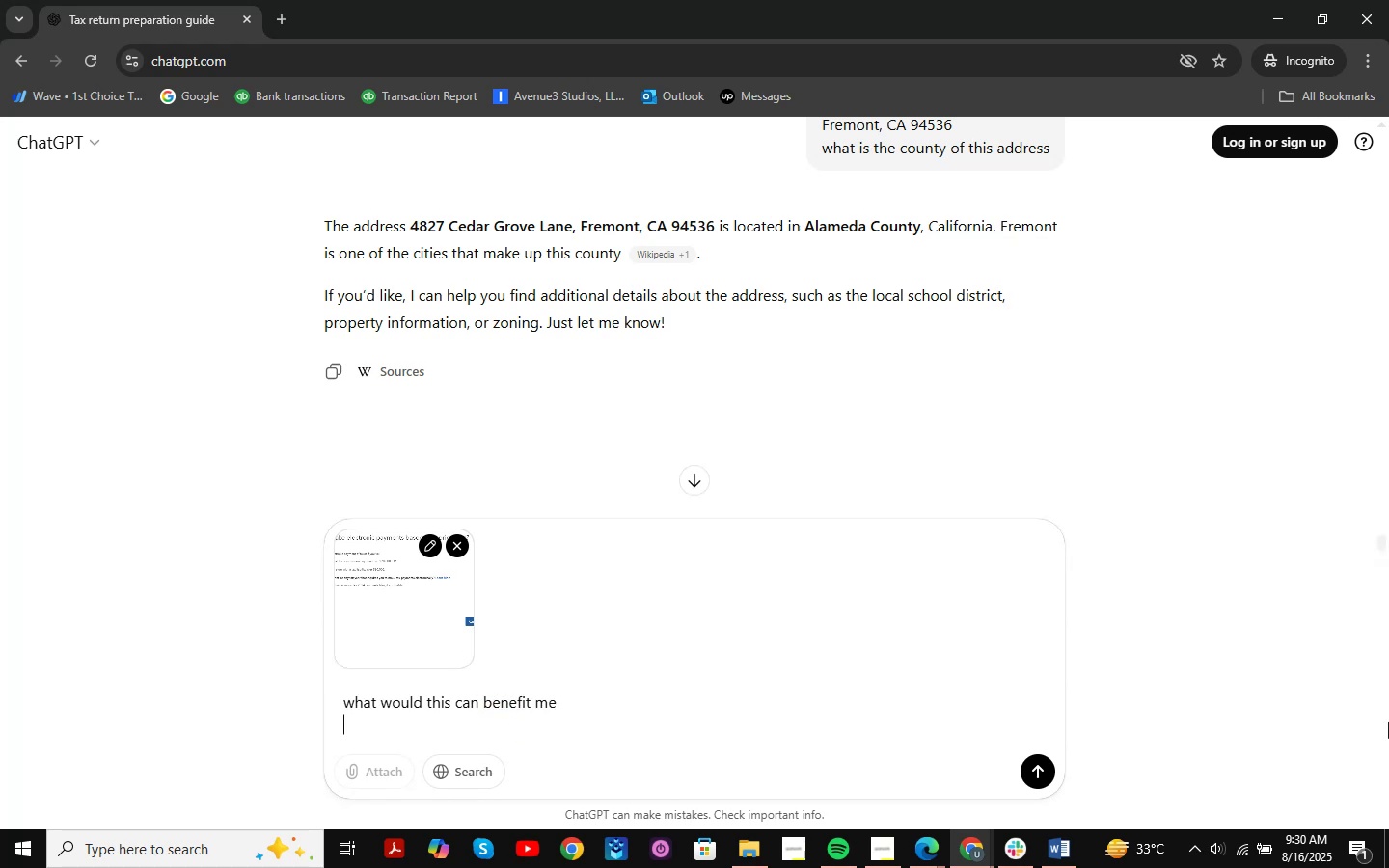 
key(Backspace)
 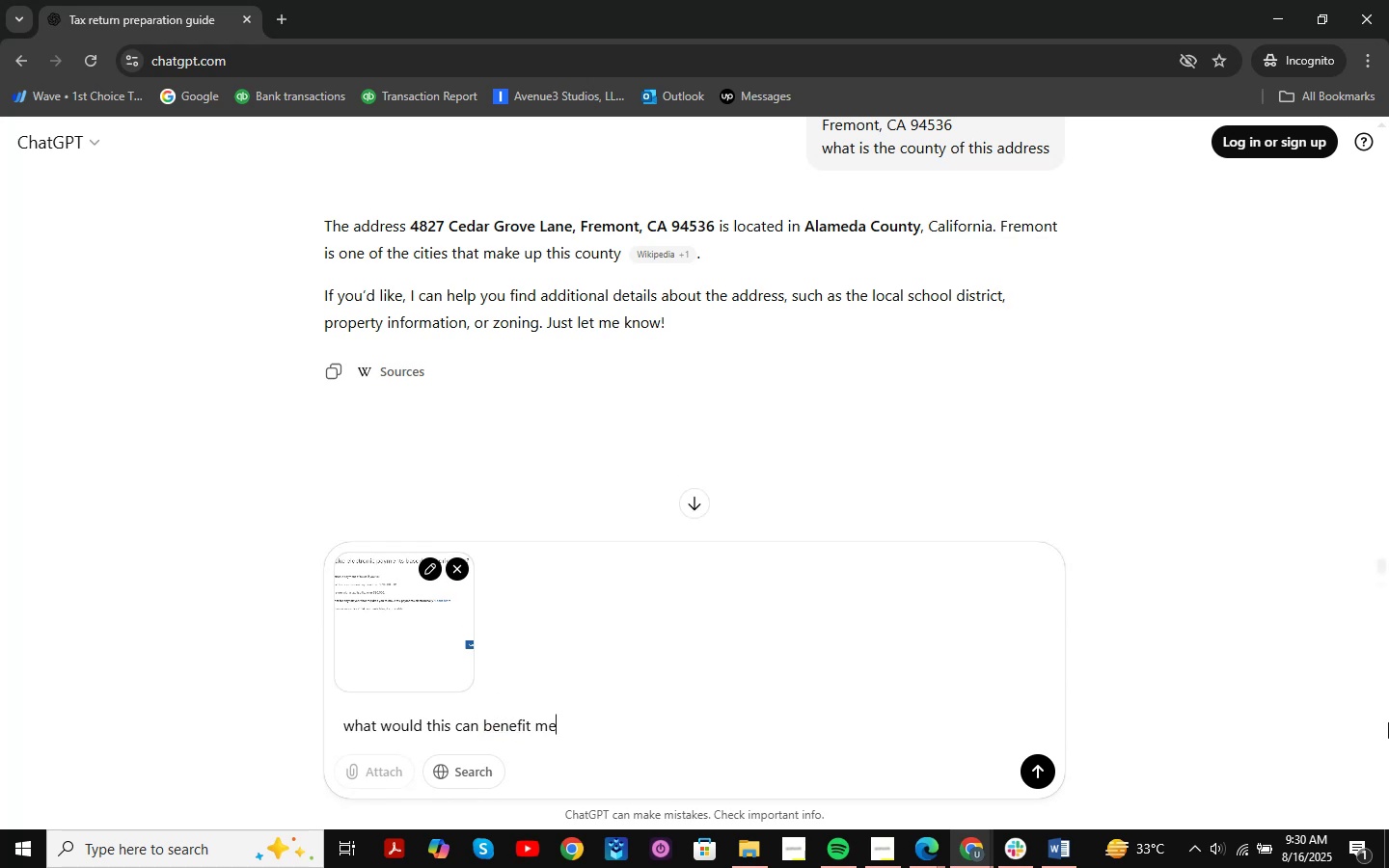 
key(Shift+ShiftRight)
 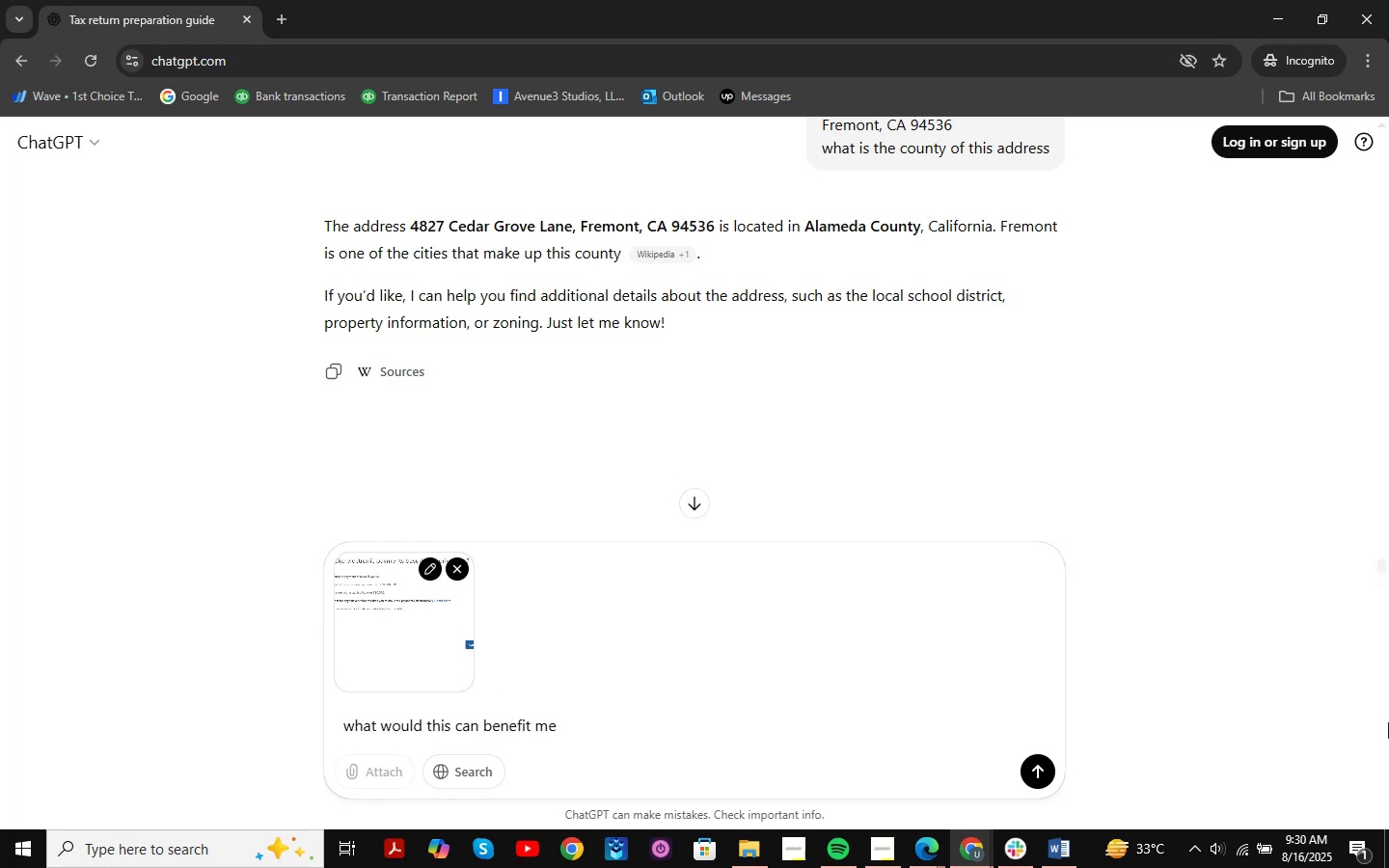 
key(Shift+Slash)
 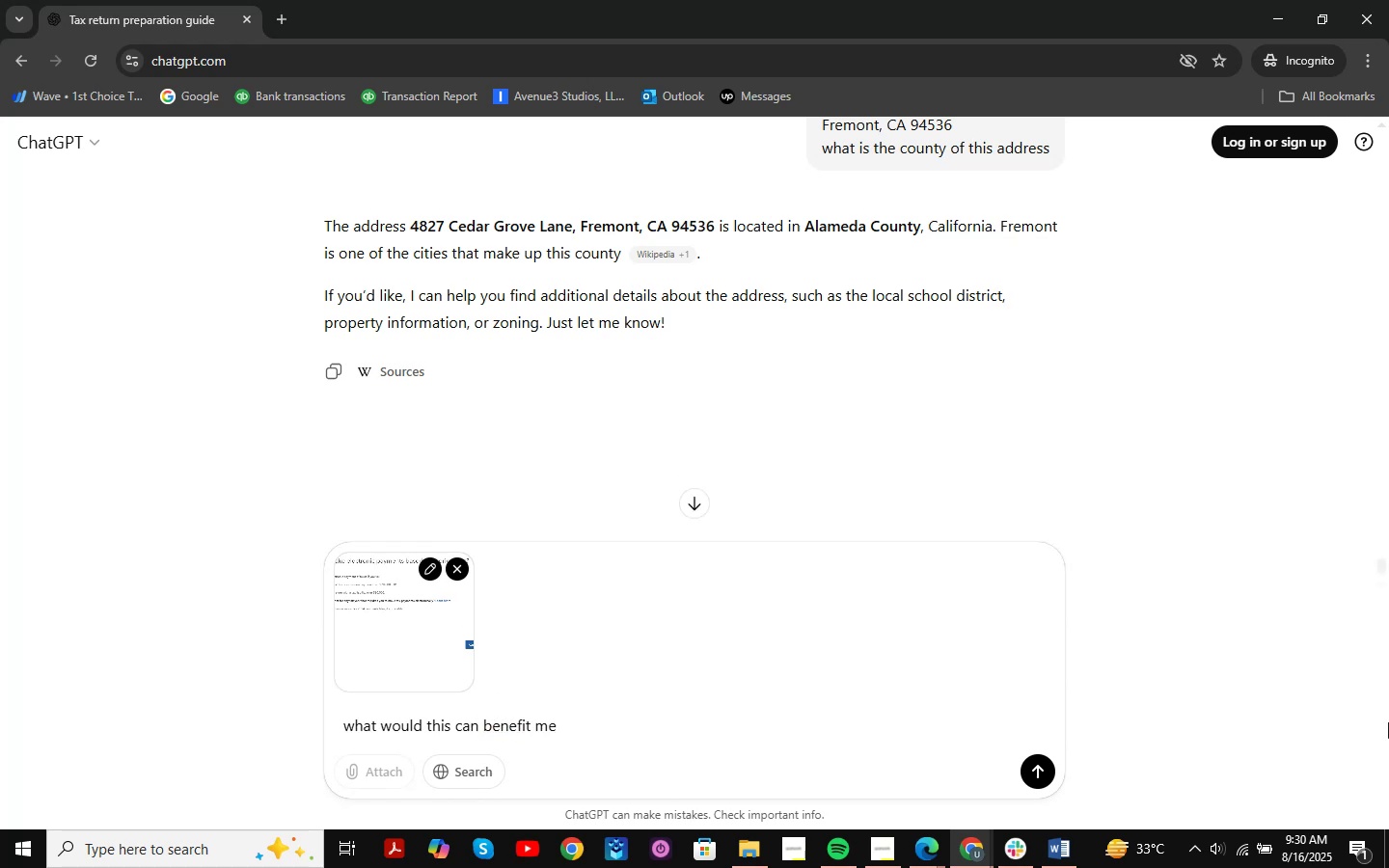 
key(Enter)
 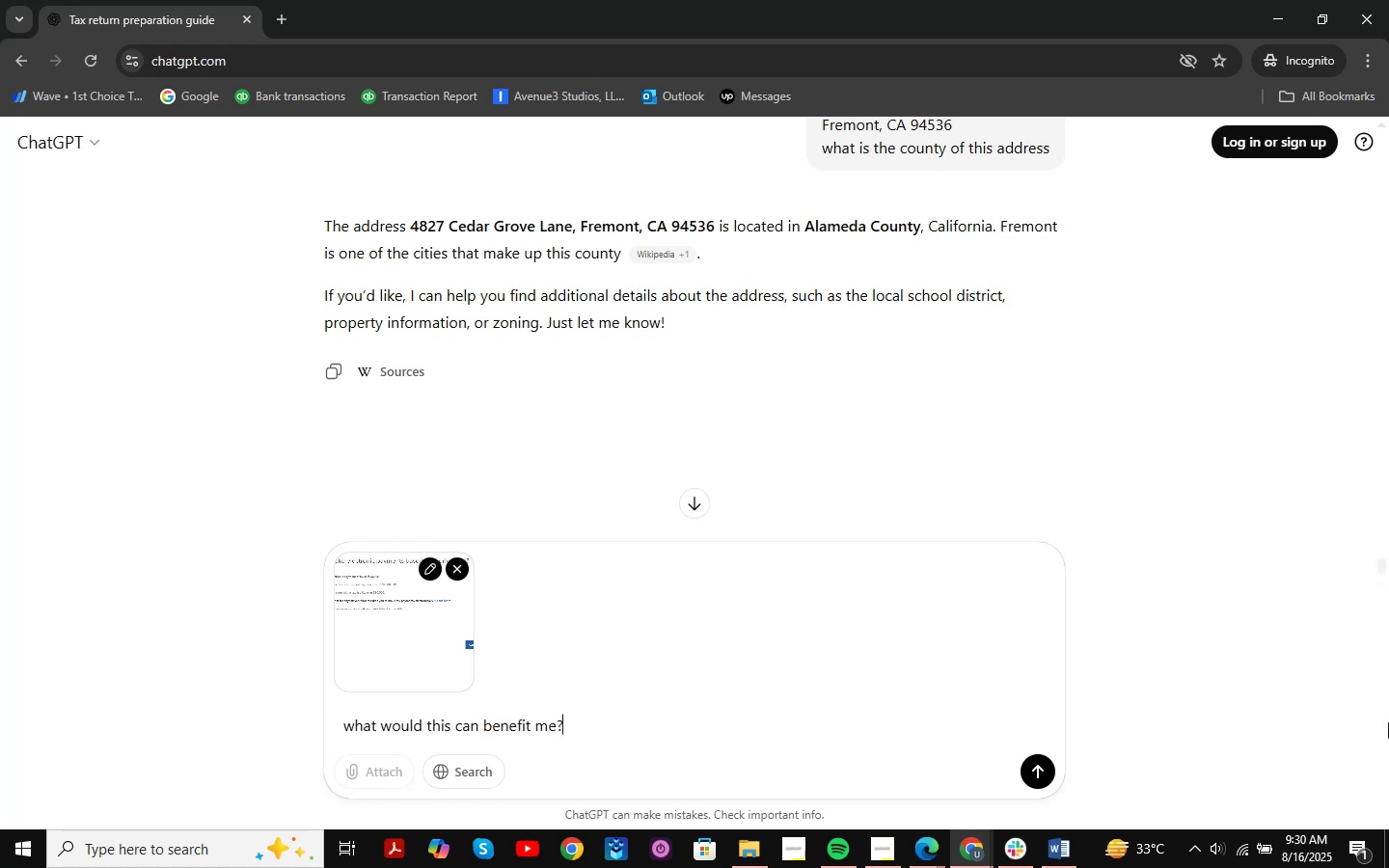 
key(Enter)
 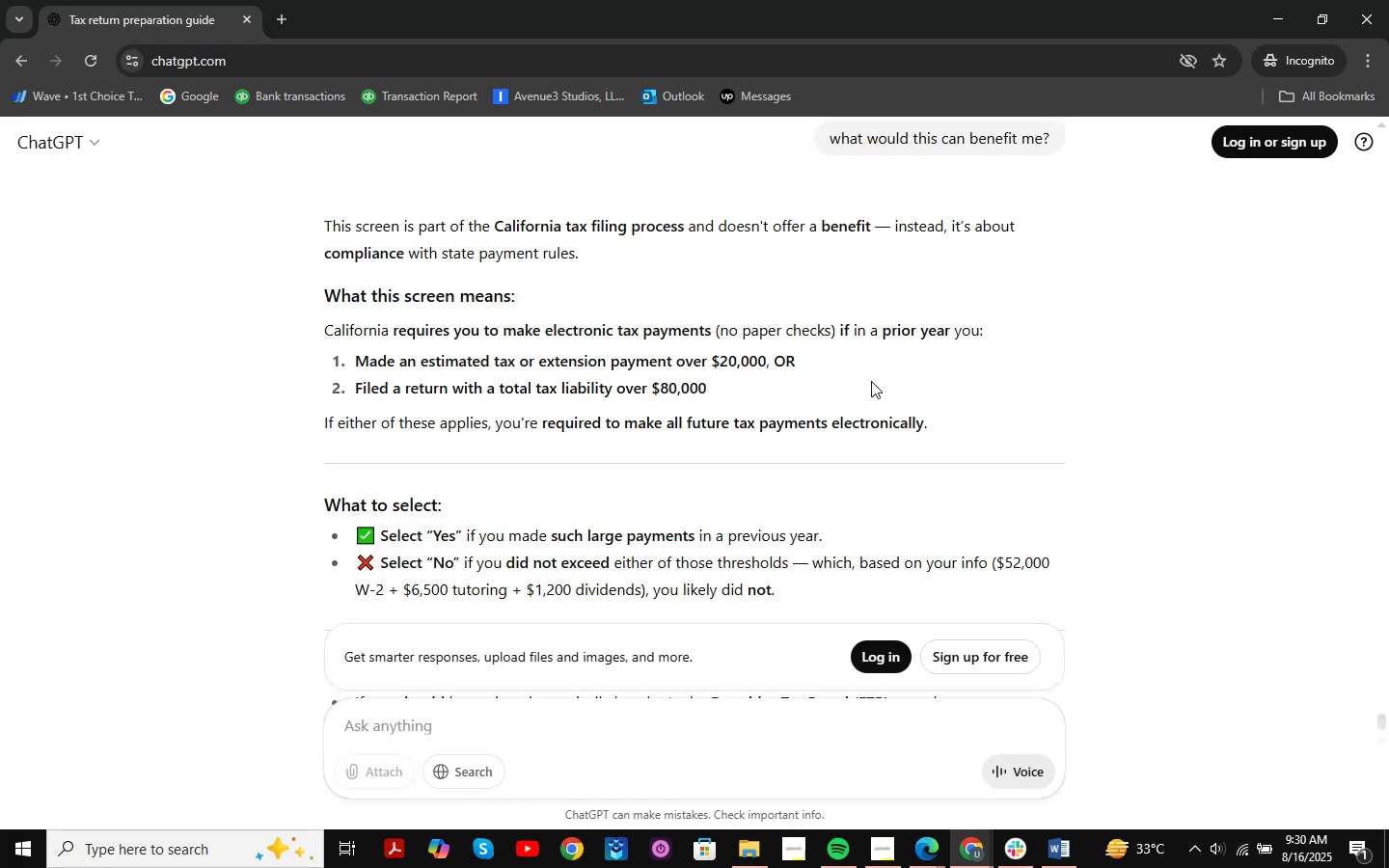 
wait(13.62)
 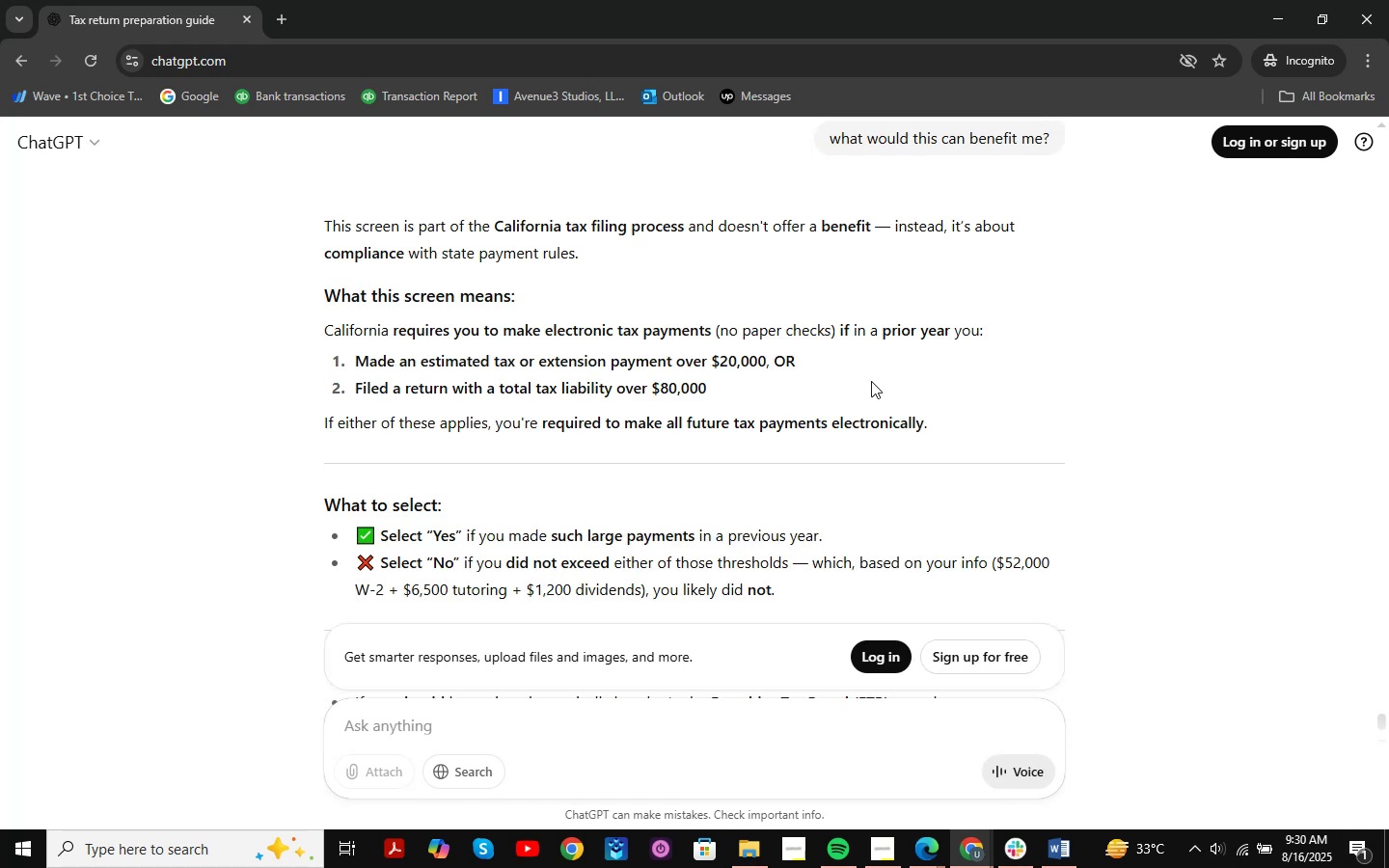 
scroll: coordinate [871, 381], scroll_direction: down, amount: 2.0
 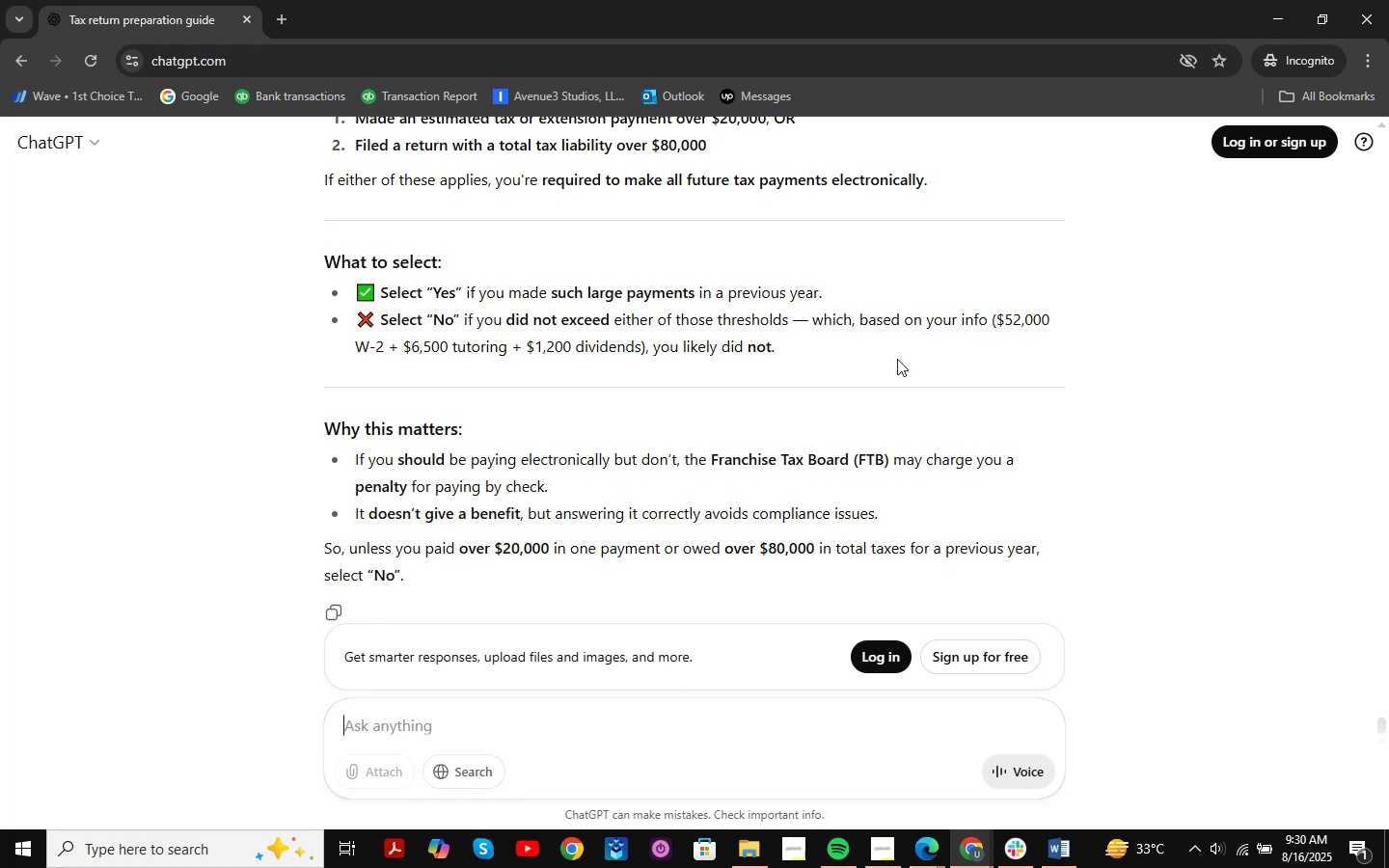 
wait(7.41)
 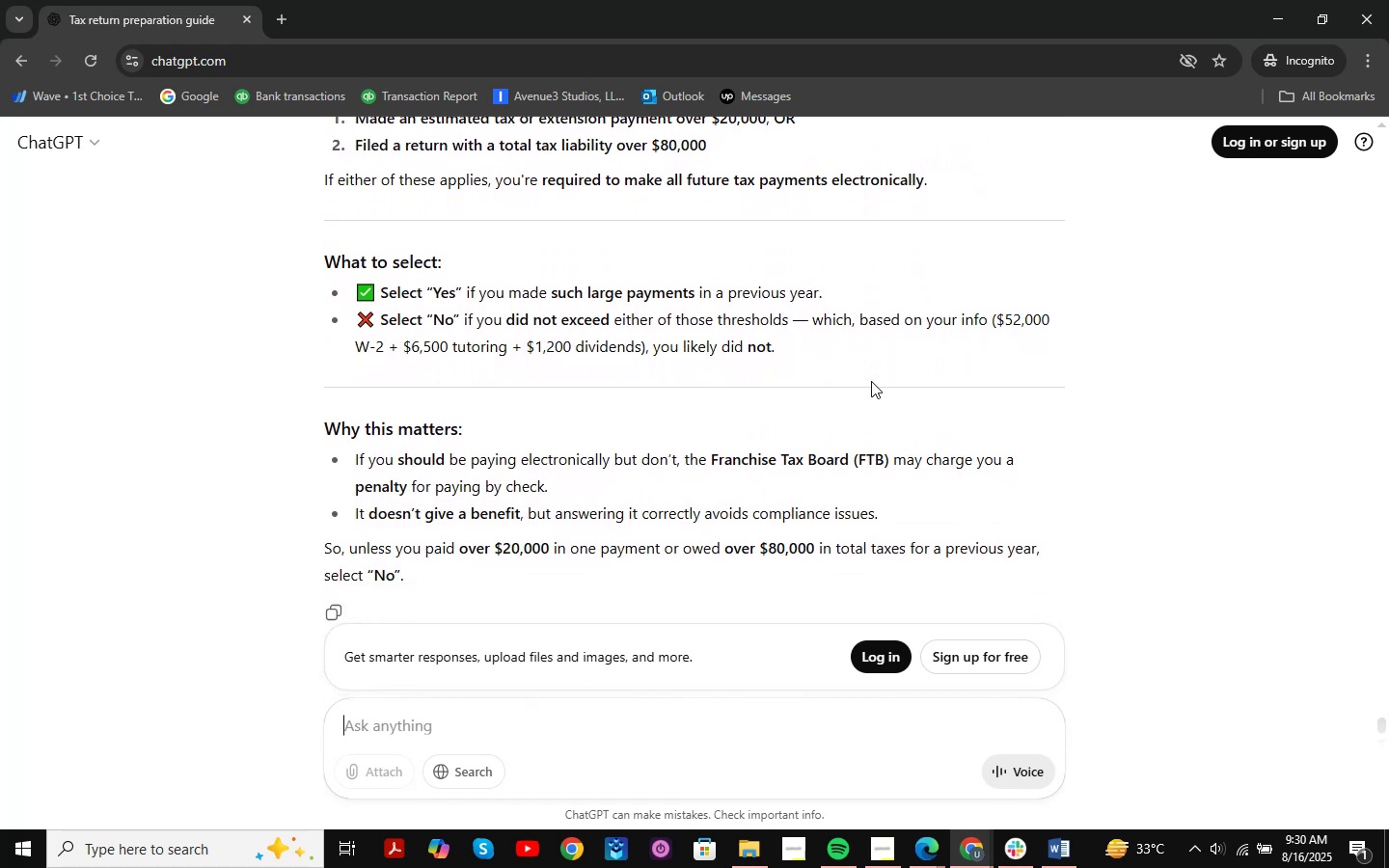 
scroll: coordinate [897, 359], scroll_direction: up, amount: 2.0
 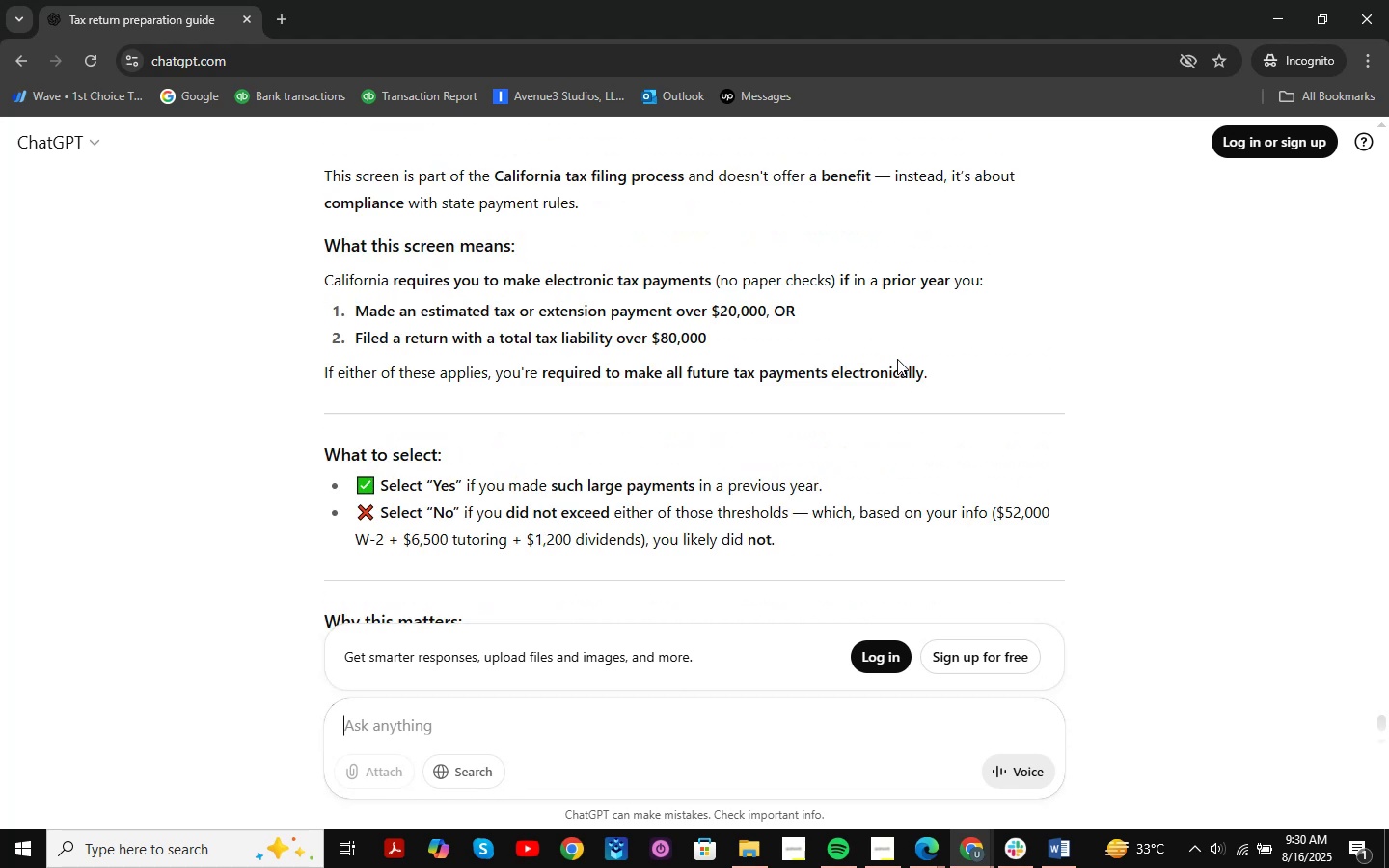 
wait(7.6)
 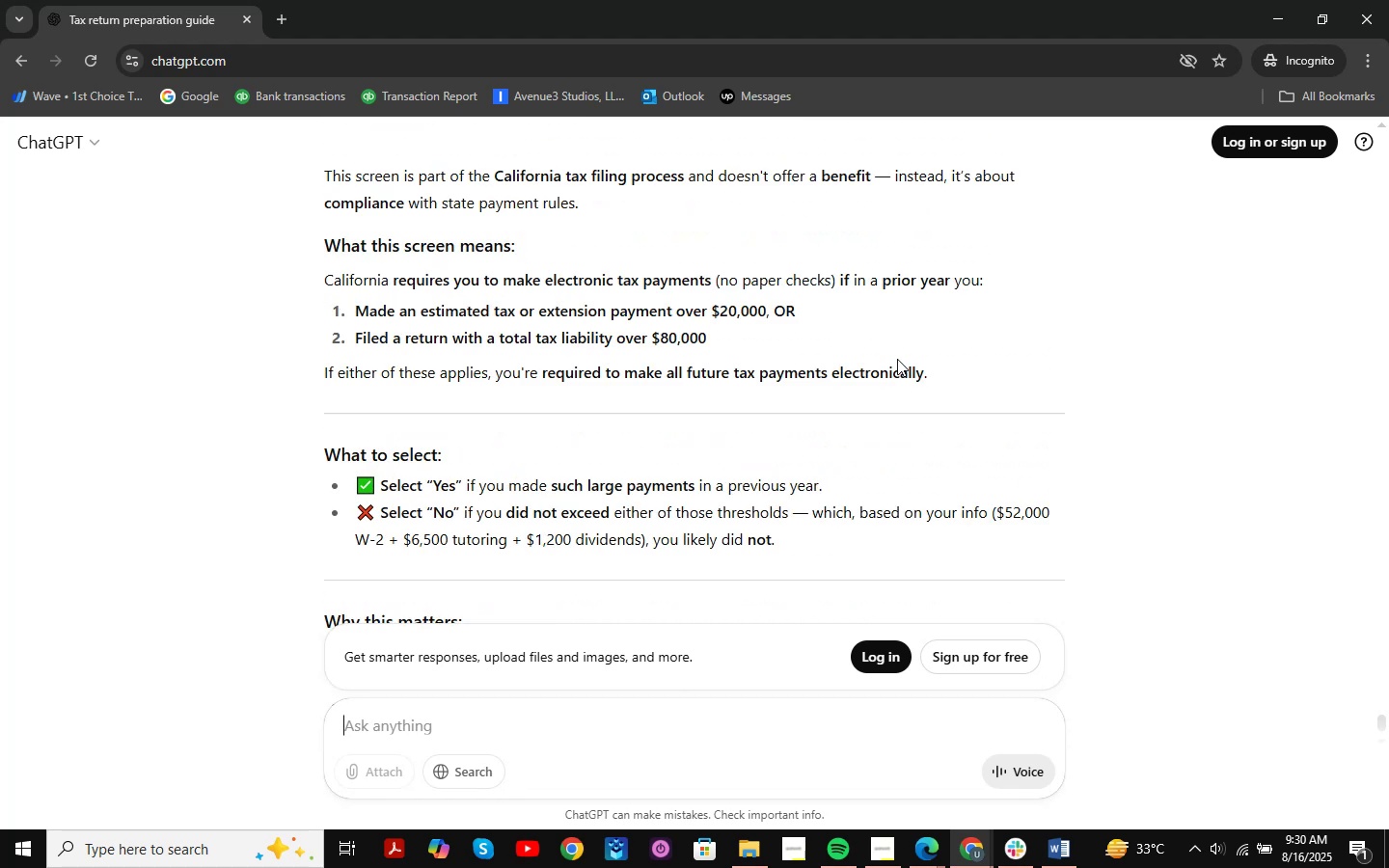 
scroll: coordinate [897, 359], scroll_direction: down, amount: 2.0
 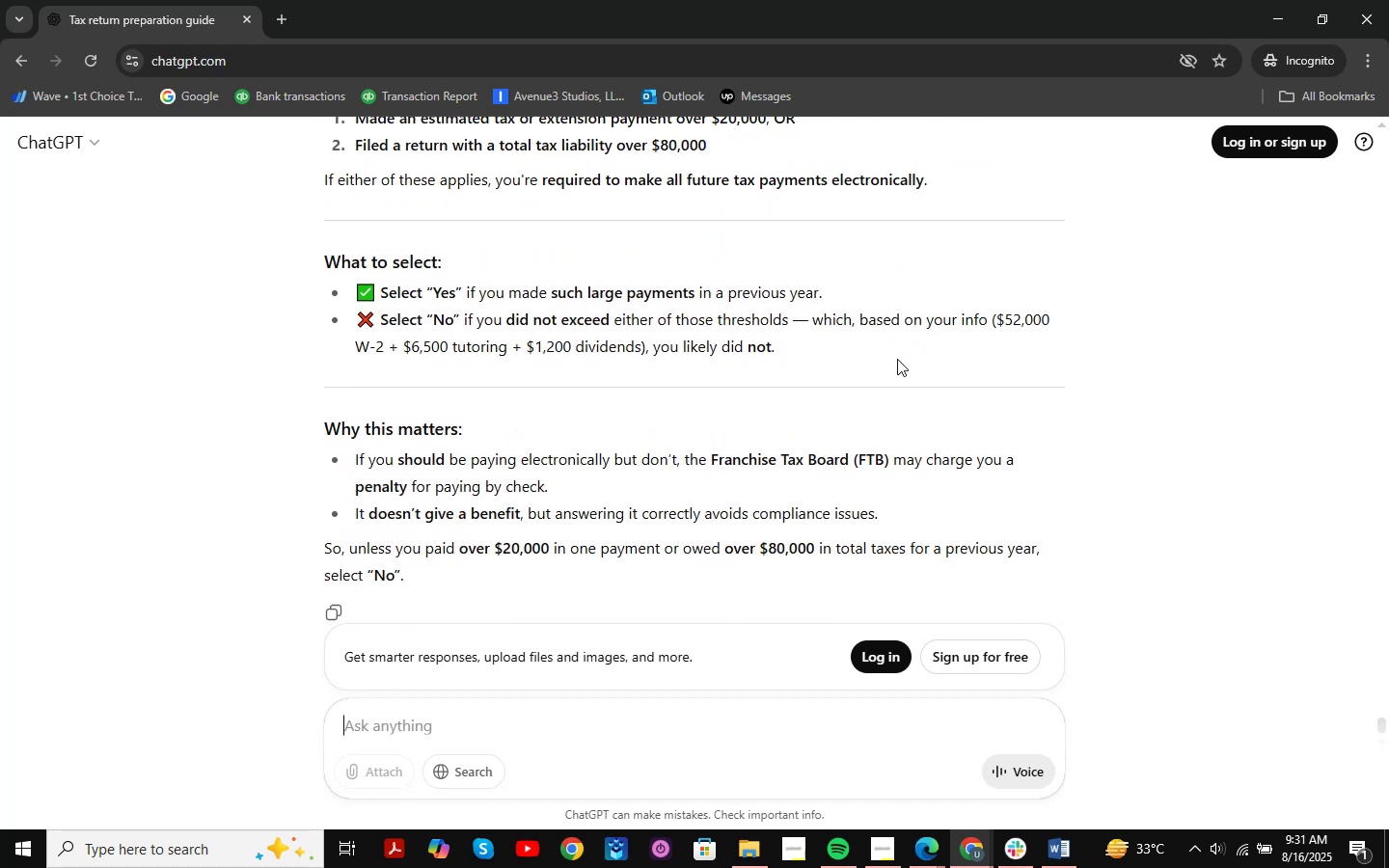 
wait(7.16)
 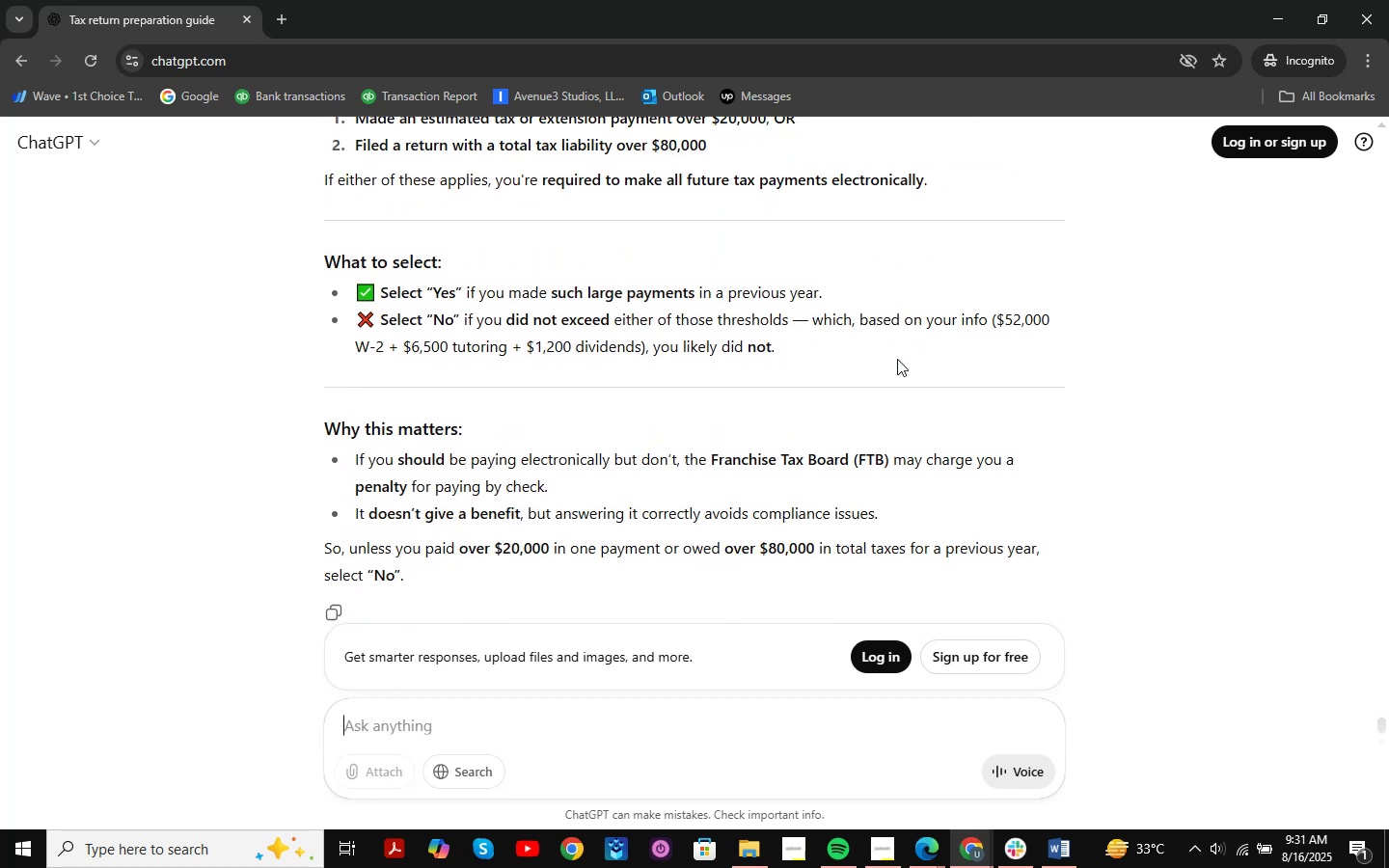 
scroll: coordinate [897, 359], scroll_direction: down, amount: 3.0
 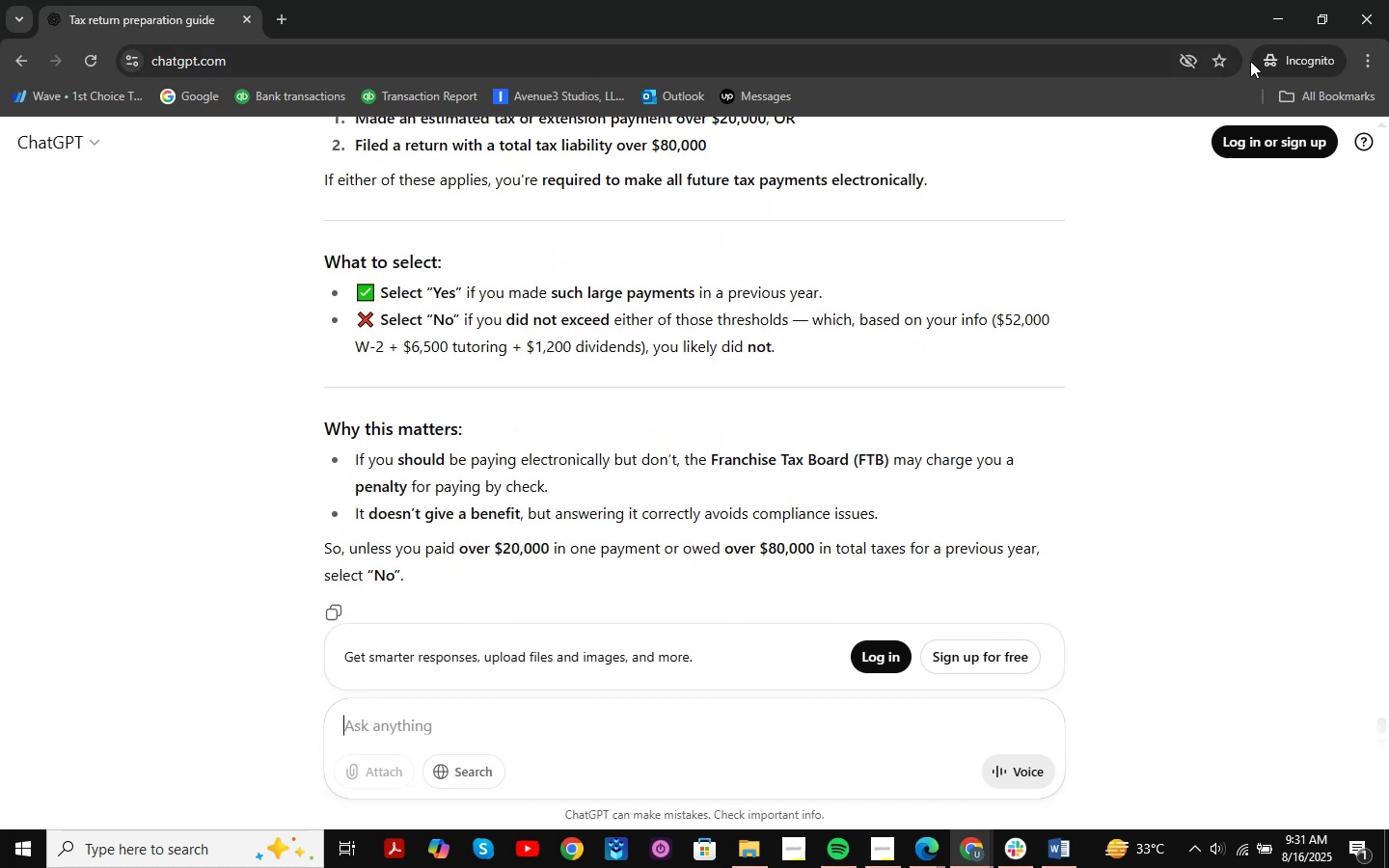 
left_click([1271, 17])
 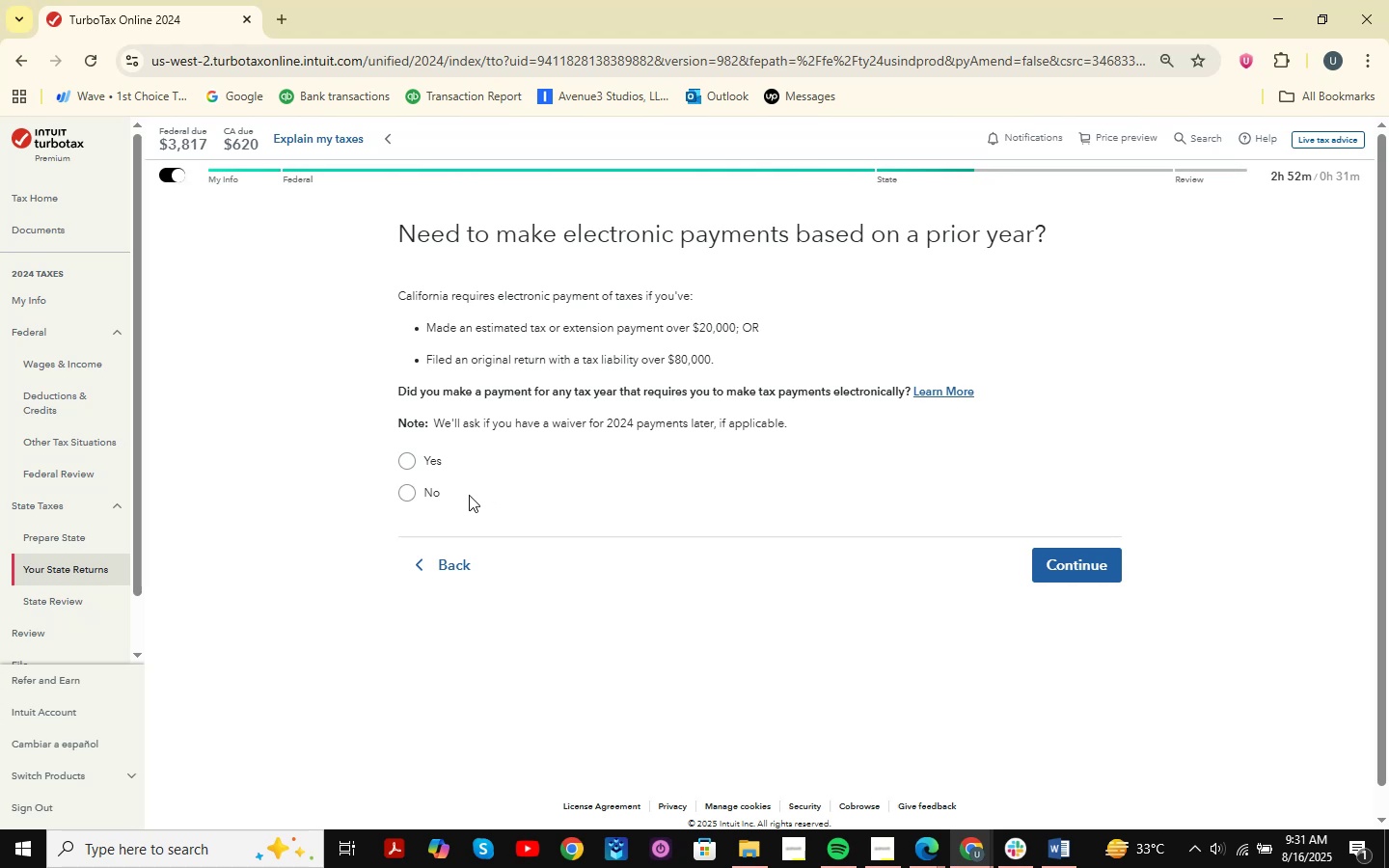 
left_click([430, 497])
 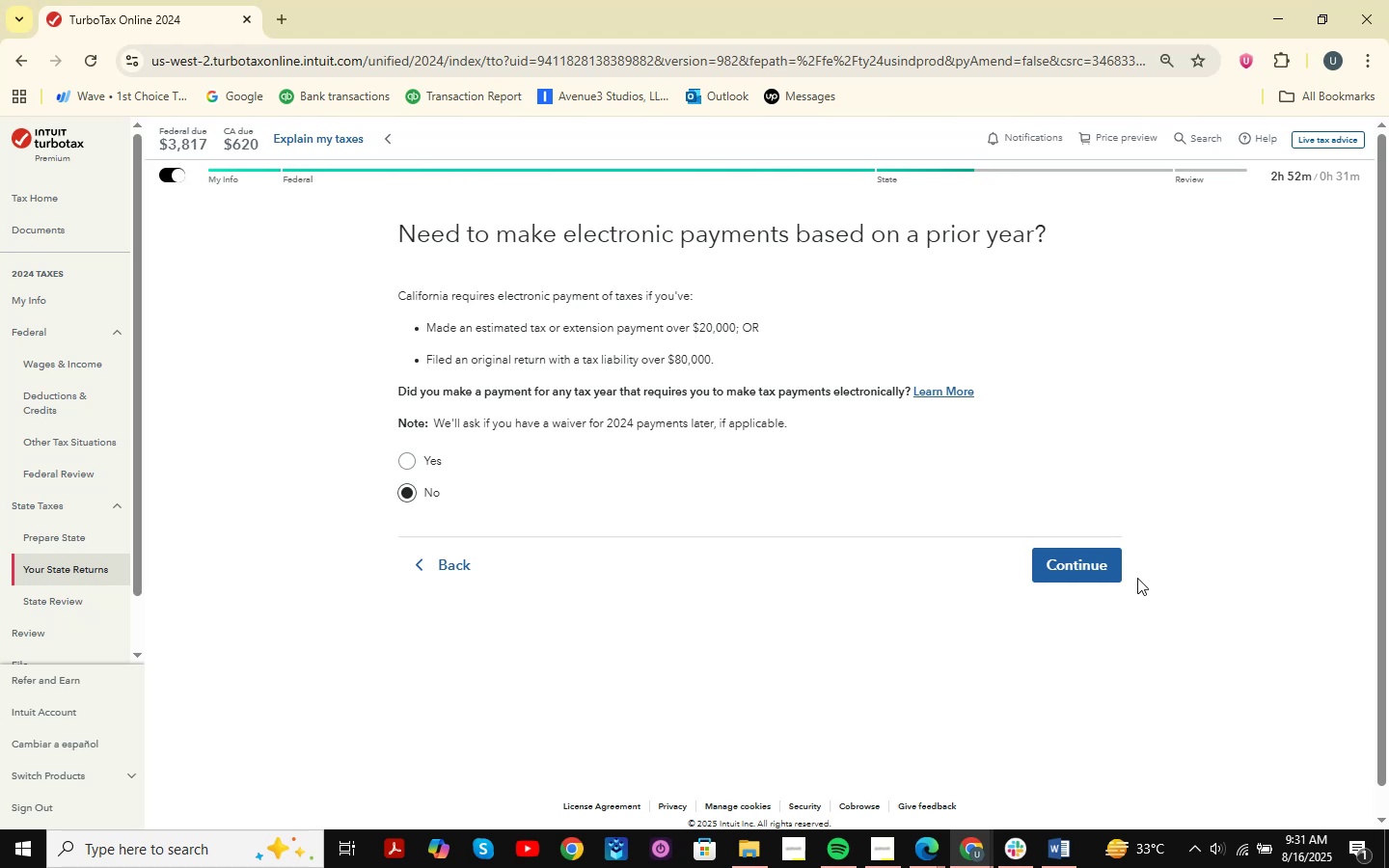 
wait(5.23)
 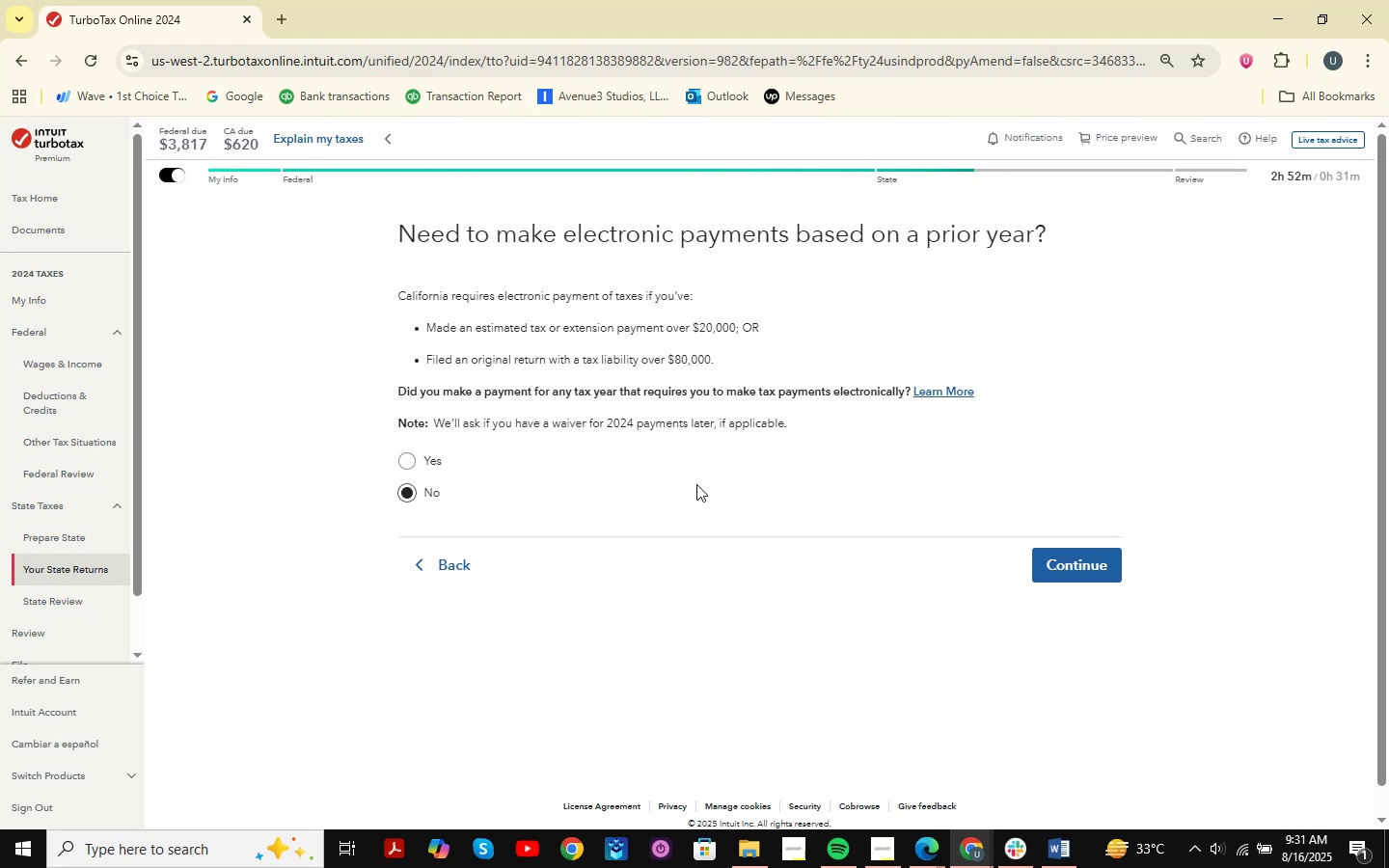 
left_click([1071, 565])
 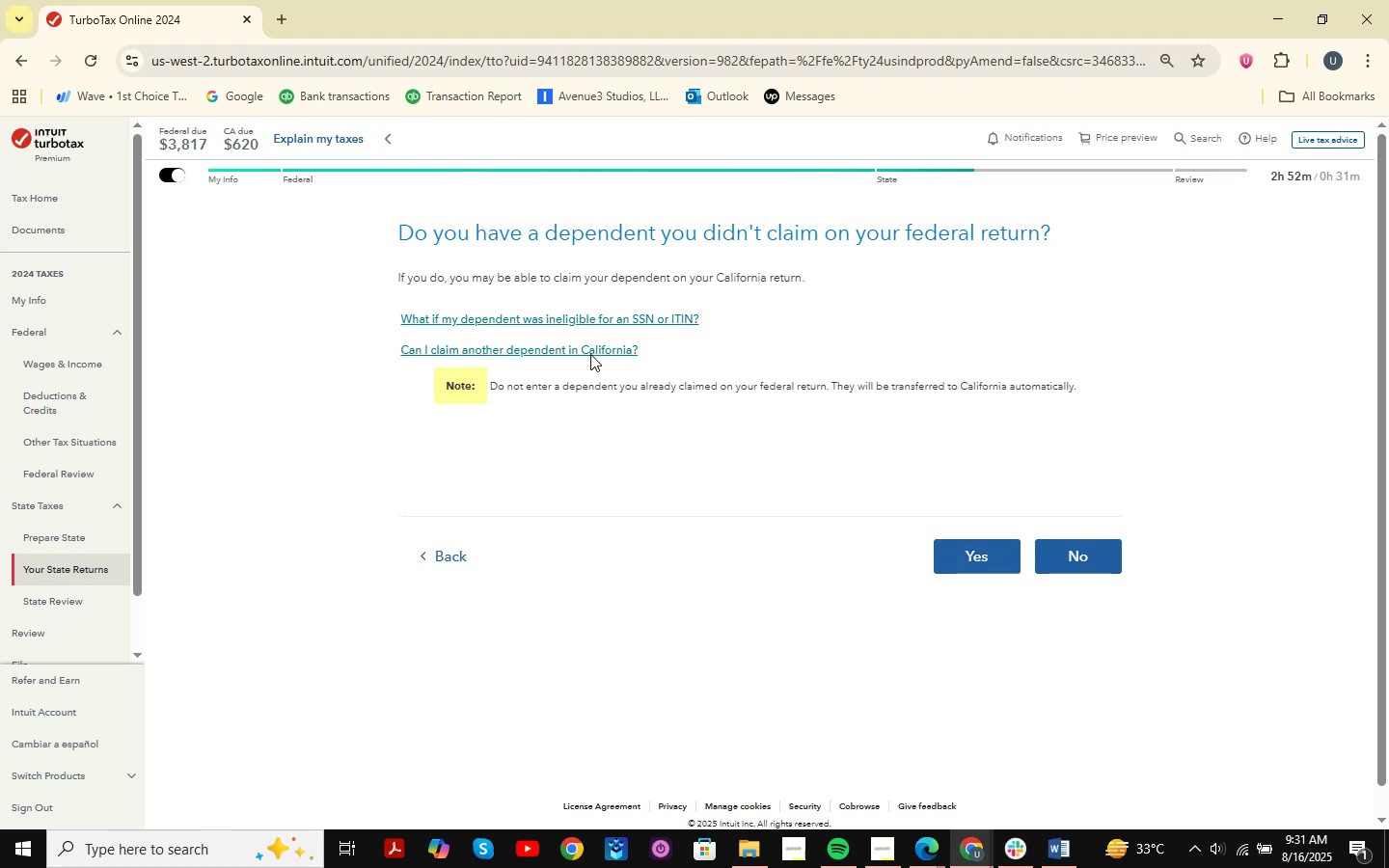 
wait(11.38)
 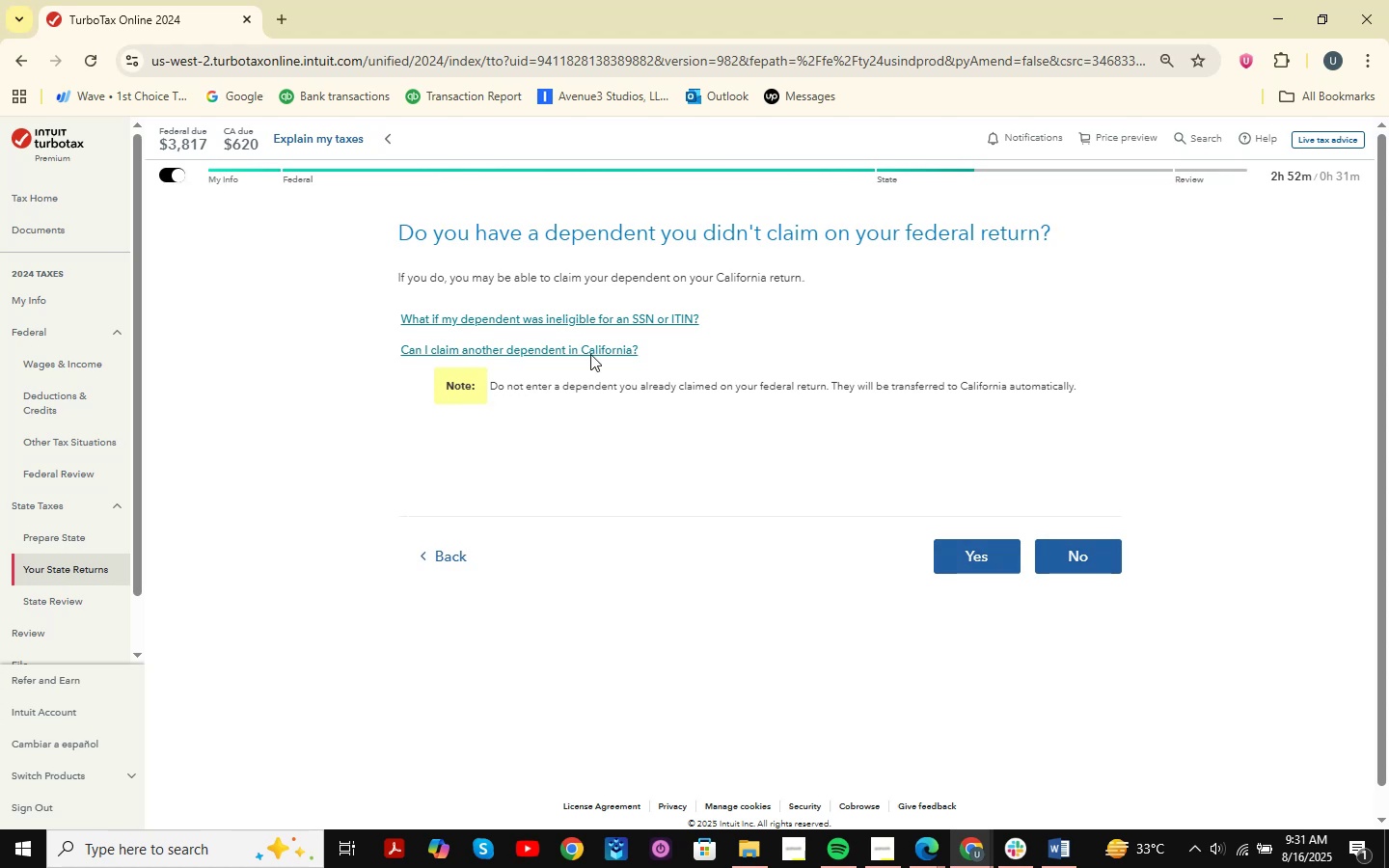 
left_click([1078, 558])
 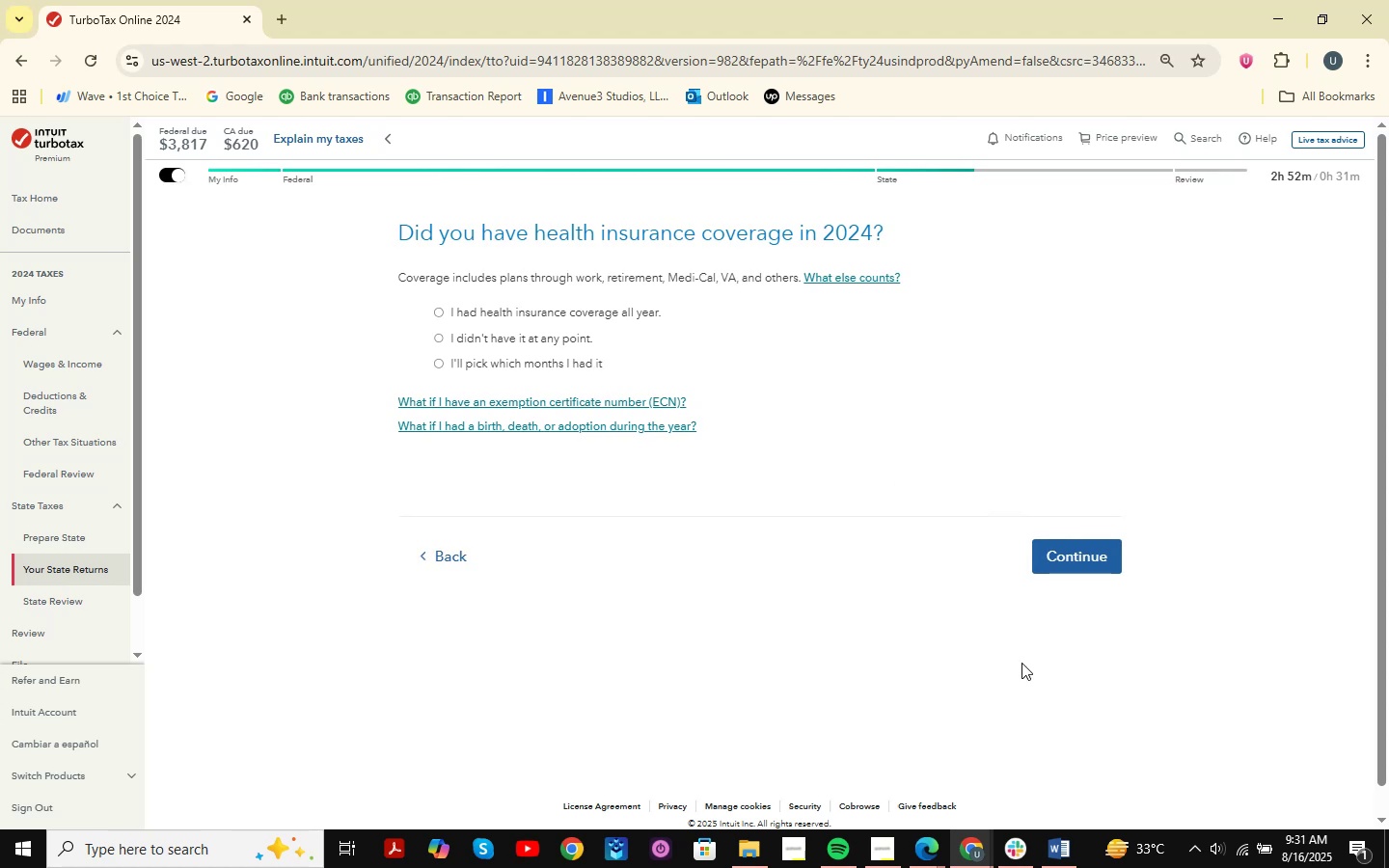 
wait(6.0)
 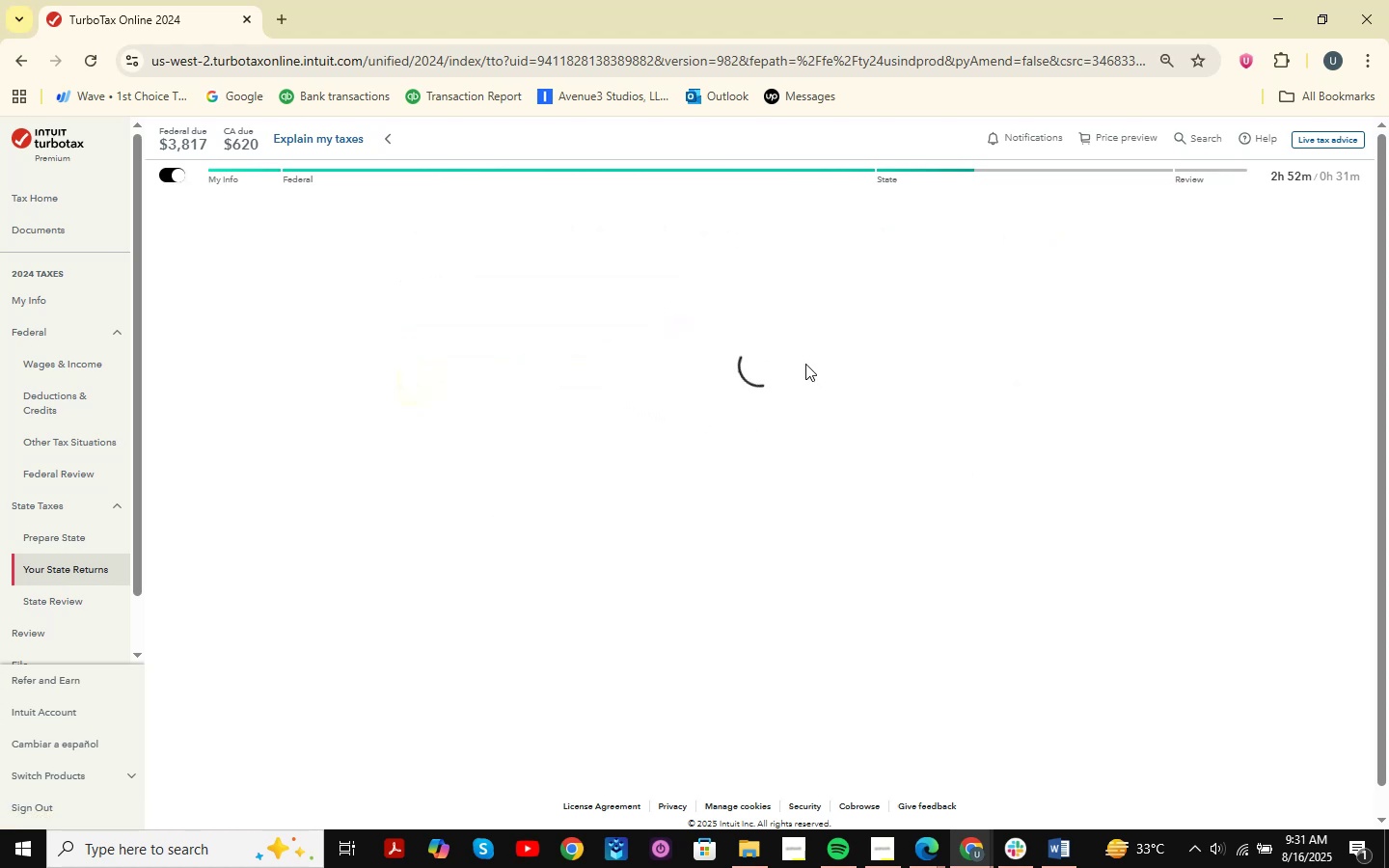 
left_click([926, 846])
 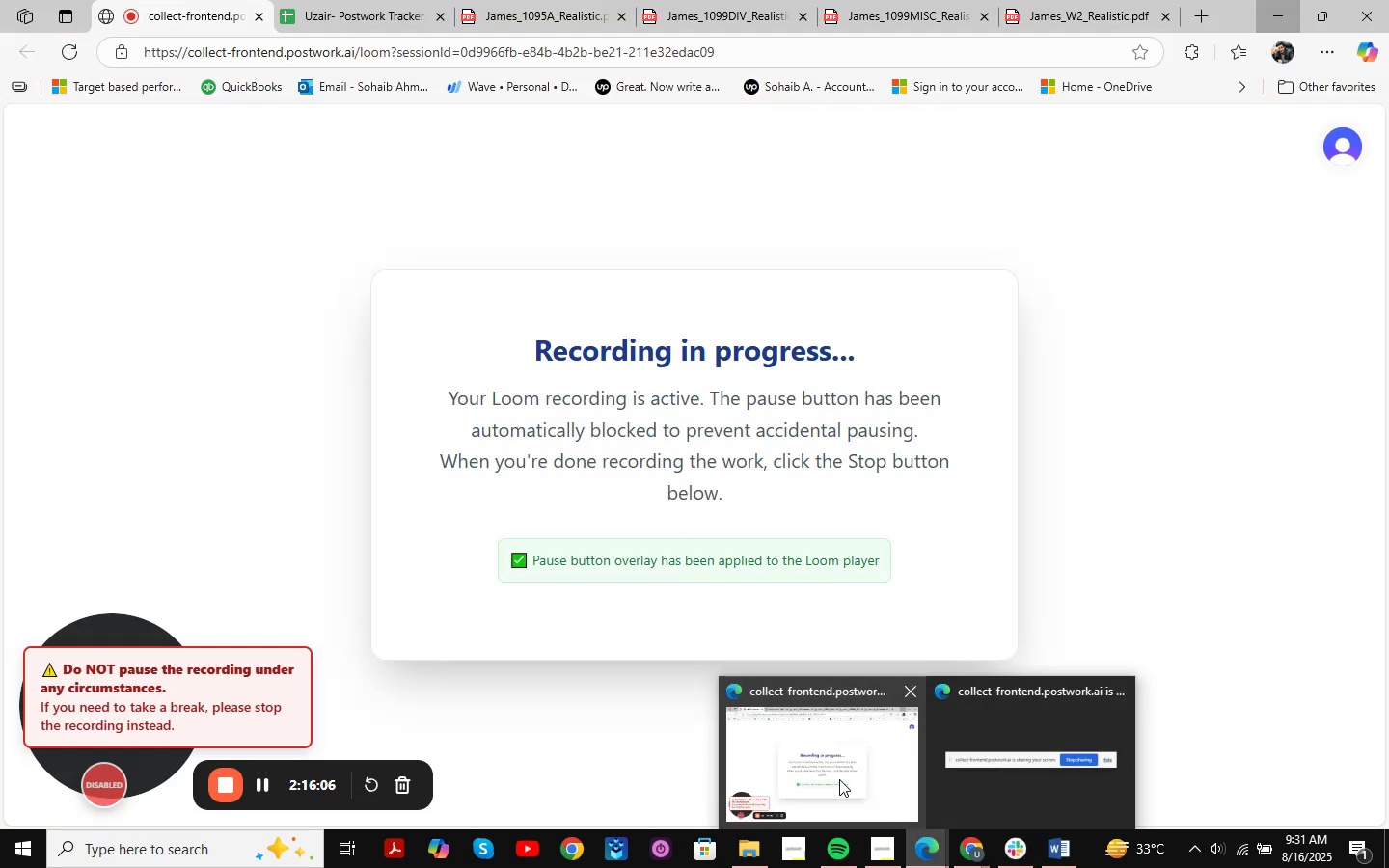 
left_click([839, 779])
 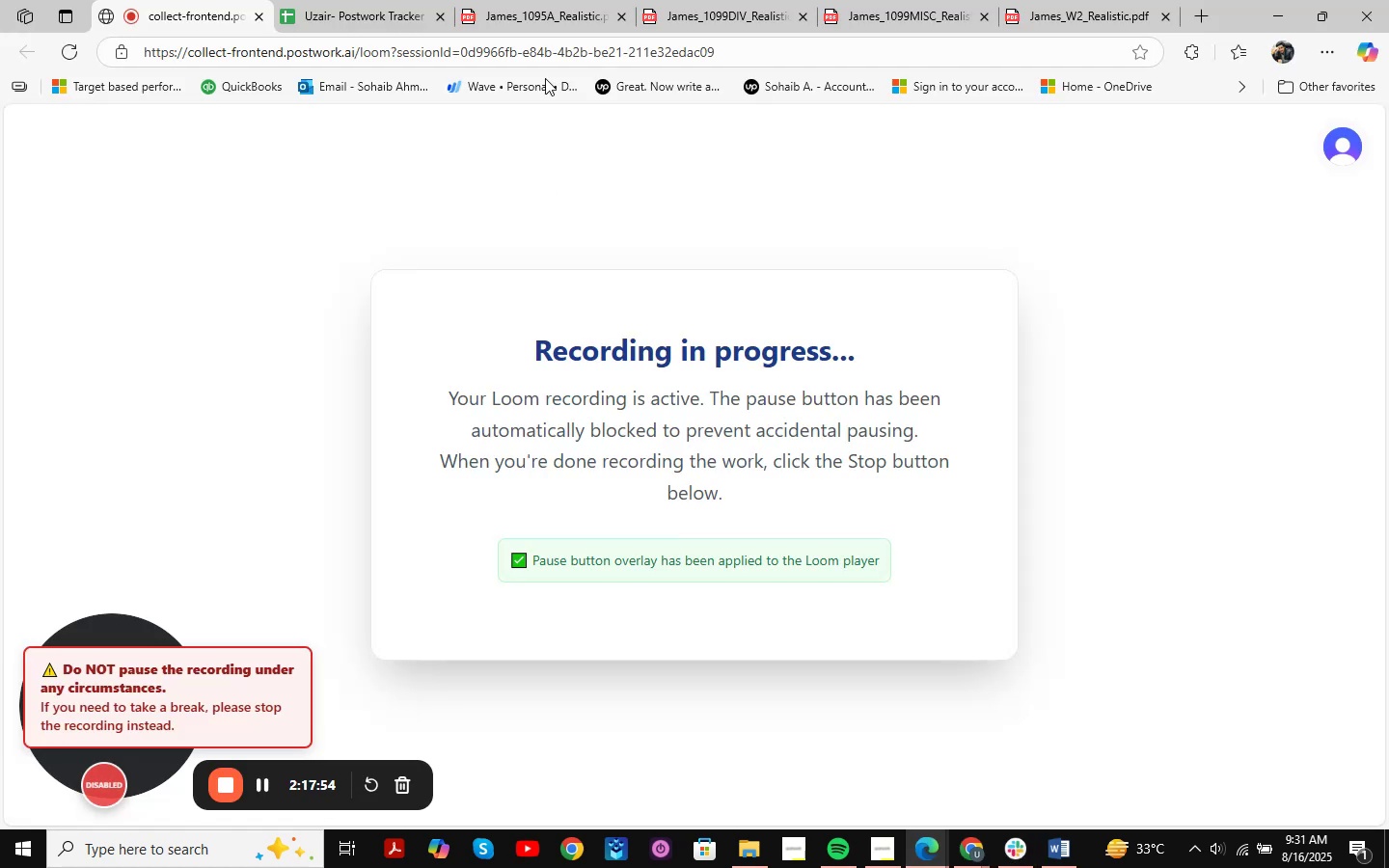 
left_click([556, 0])
 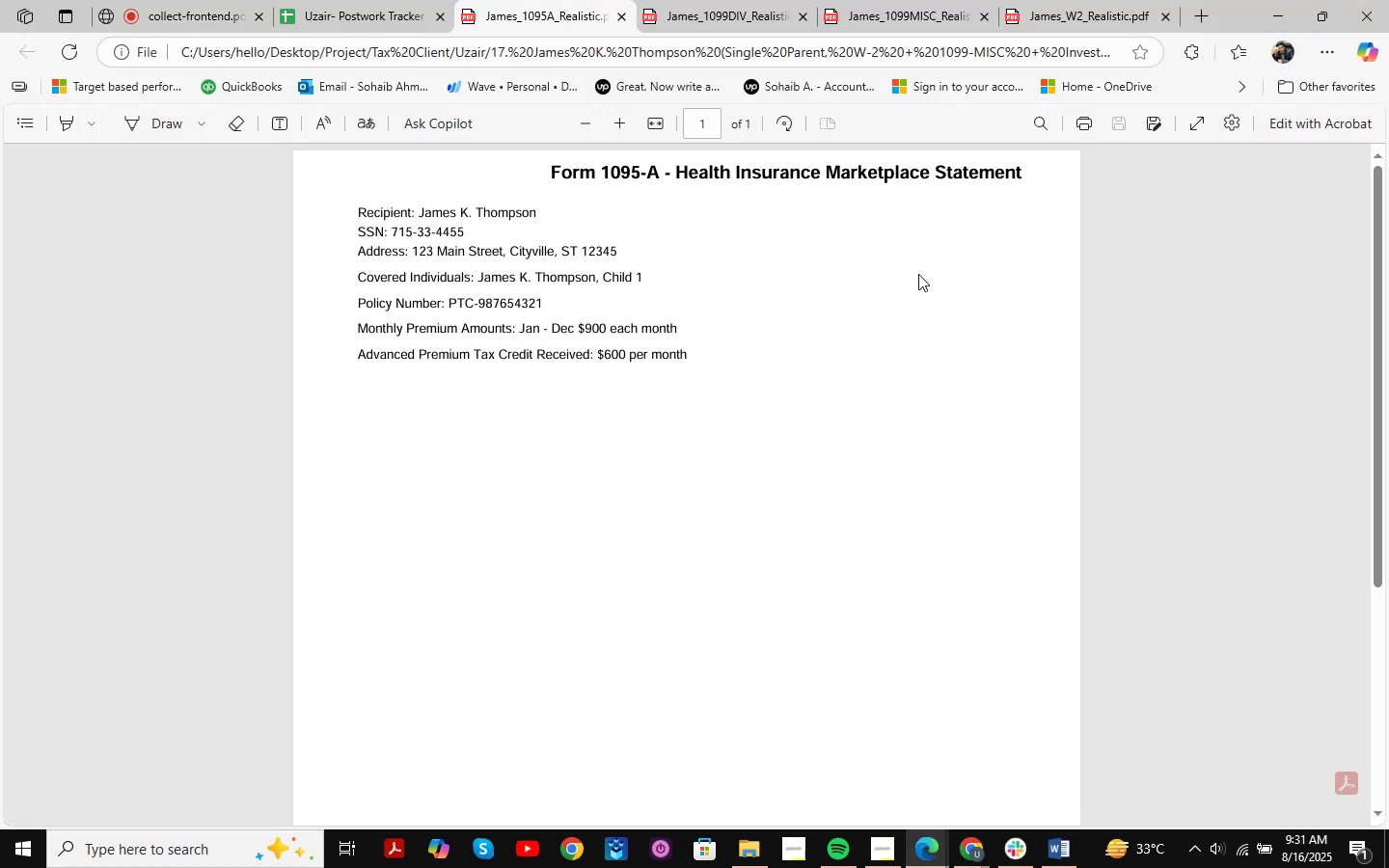 
key(Shift+ShiftLeft)
 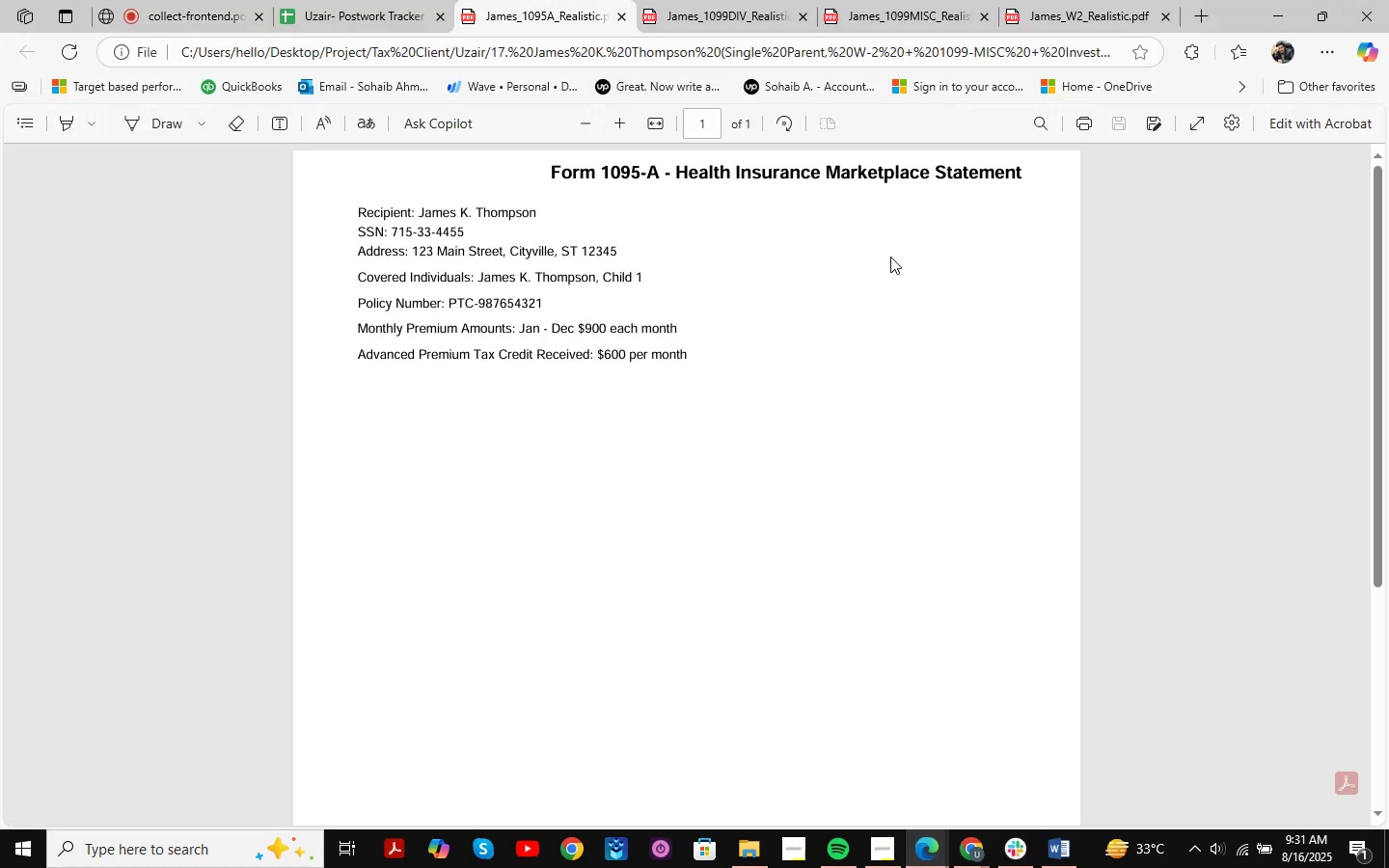 
key(Meta+Shift+MetaLeft)
 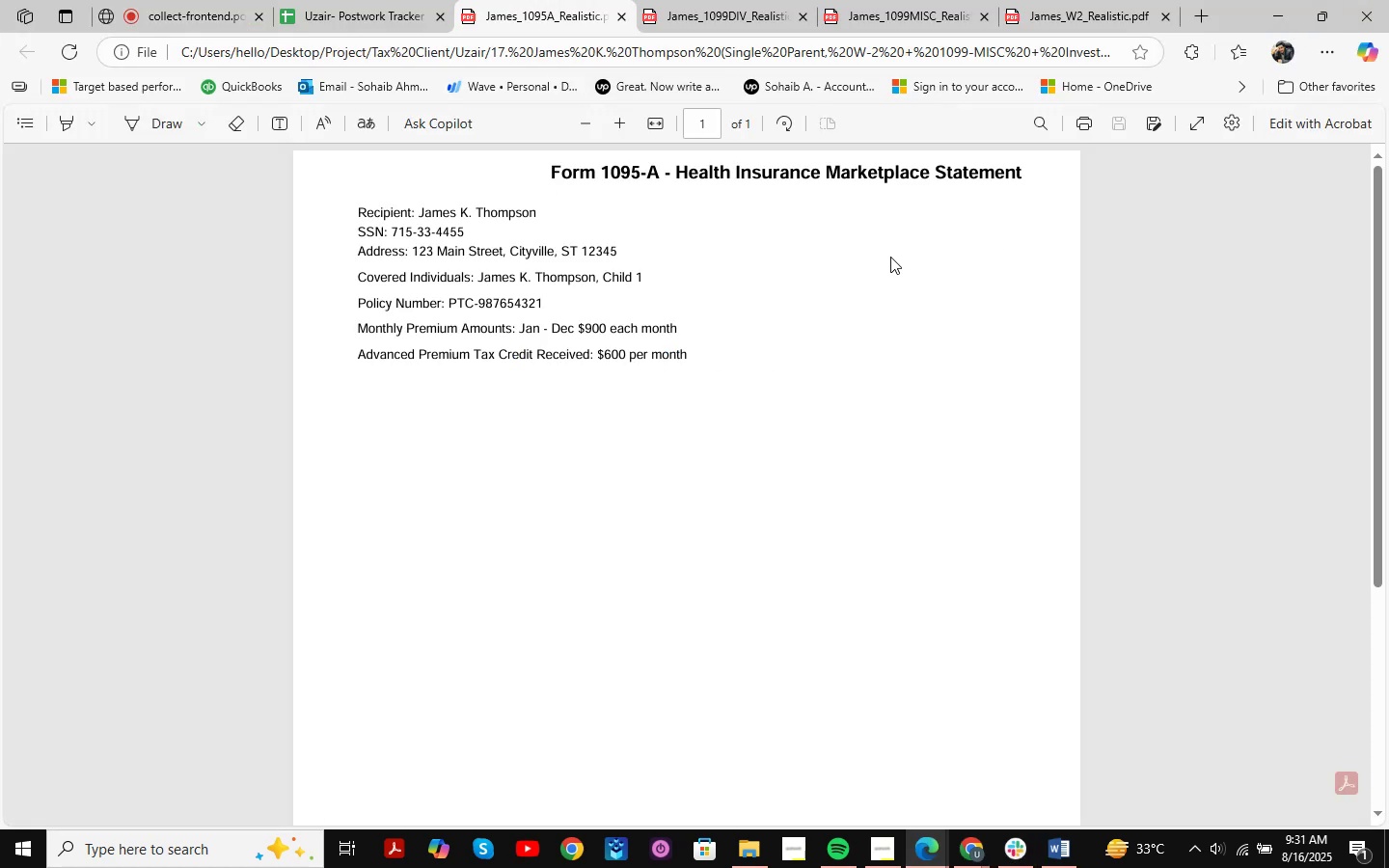 
key(Meta+Shift+S)
 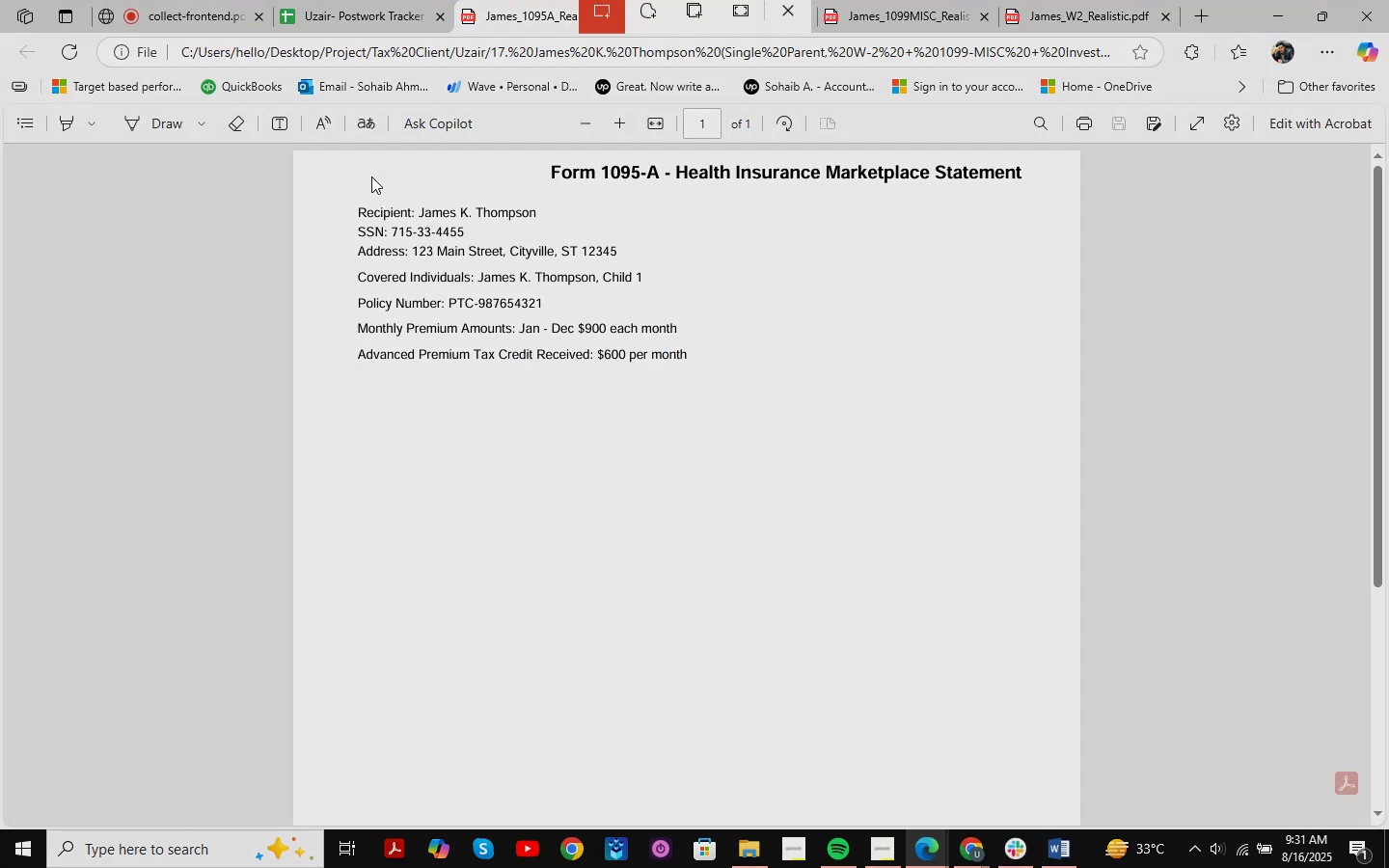 
left_click_drag(start_coordinate=[271, 159], to_coordinate=[1262, 385])
 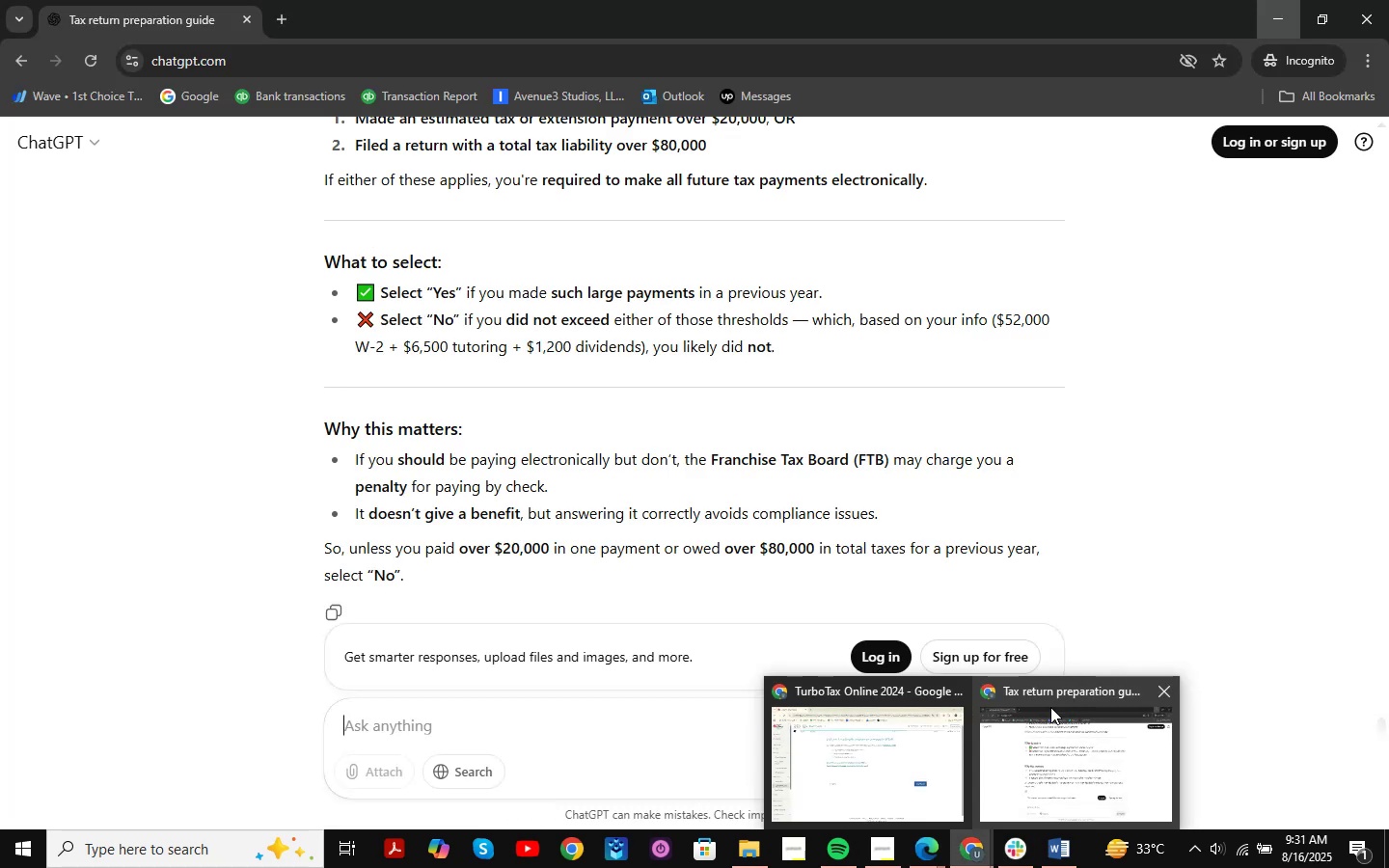 
key(Control+V)
 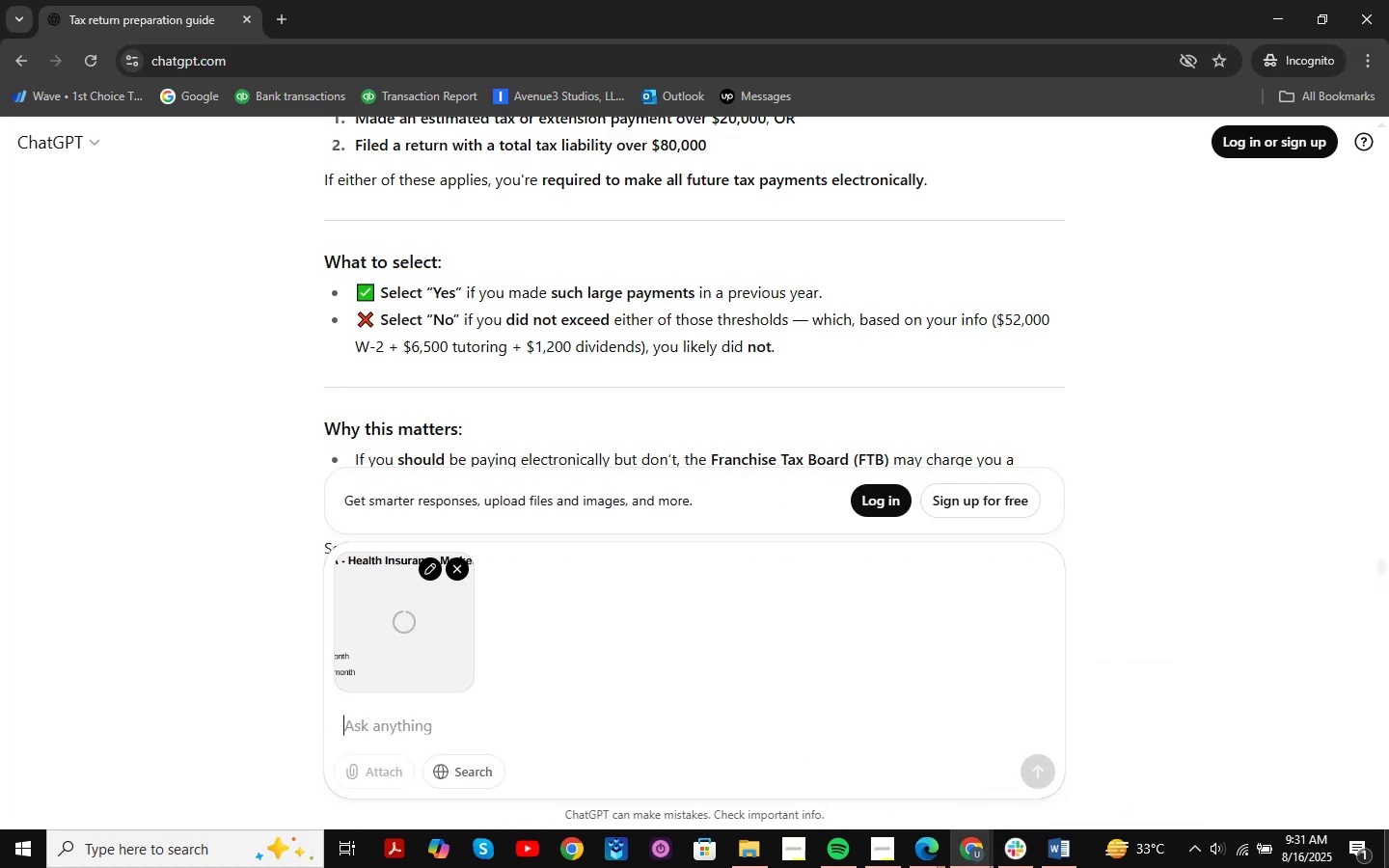 
type(is this document is related to this )
 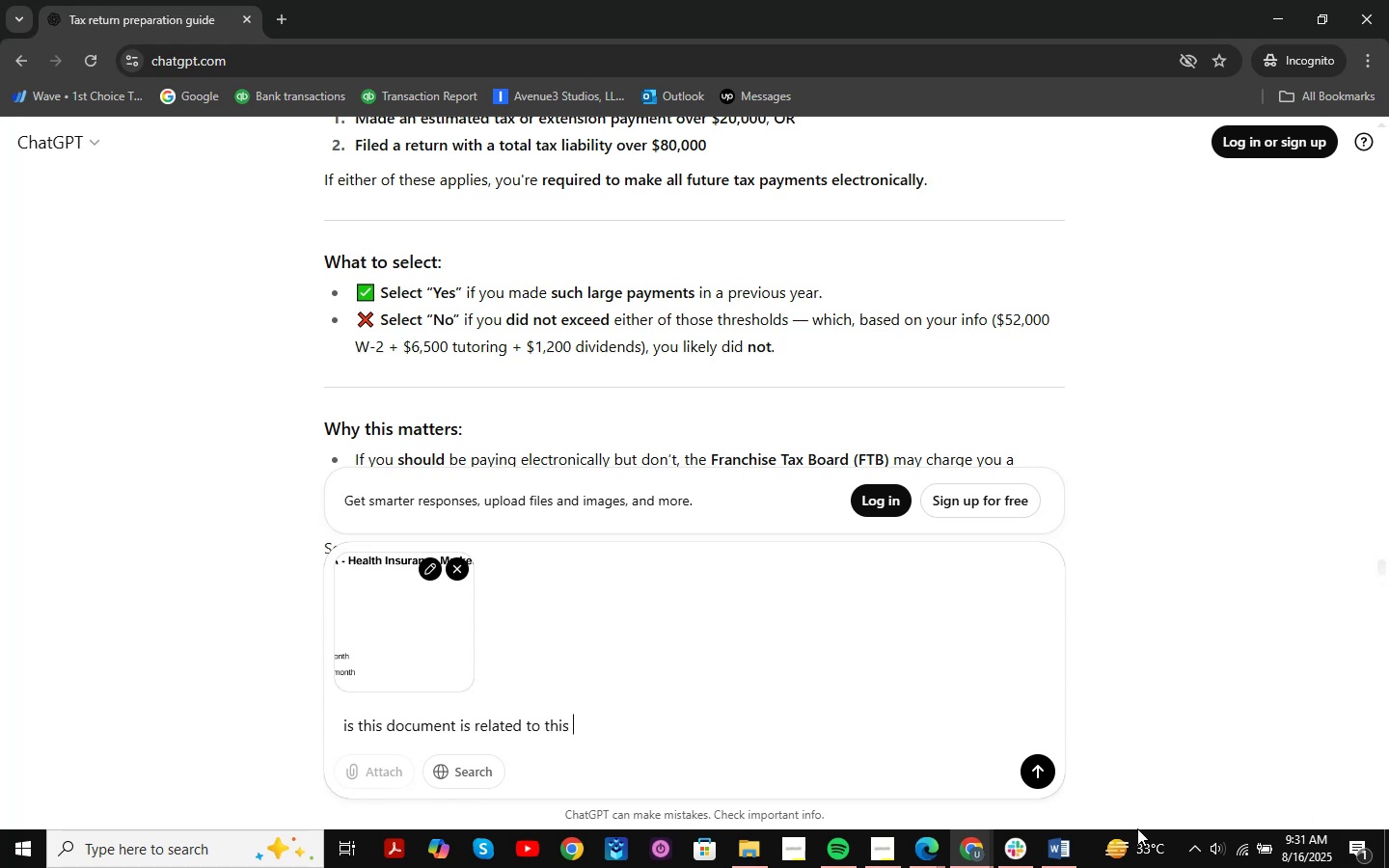 
left_click([976, 842])
 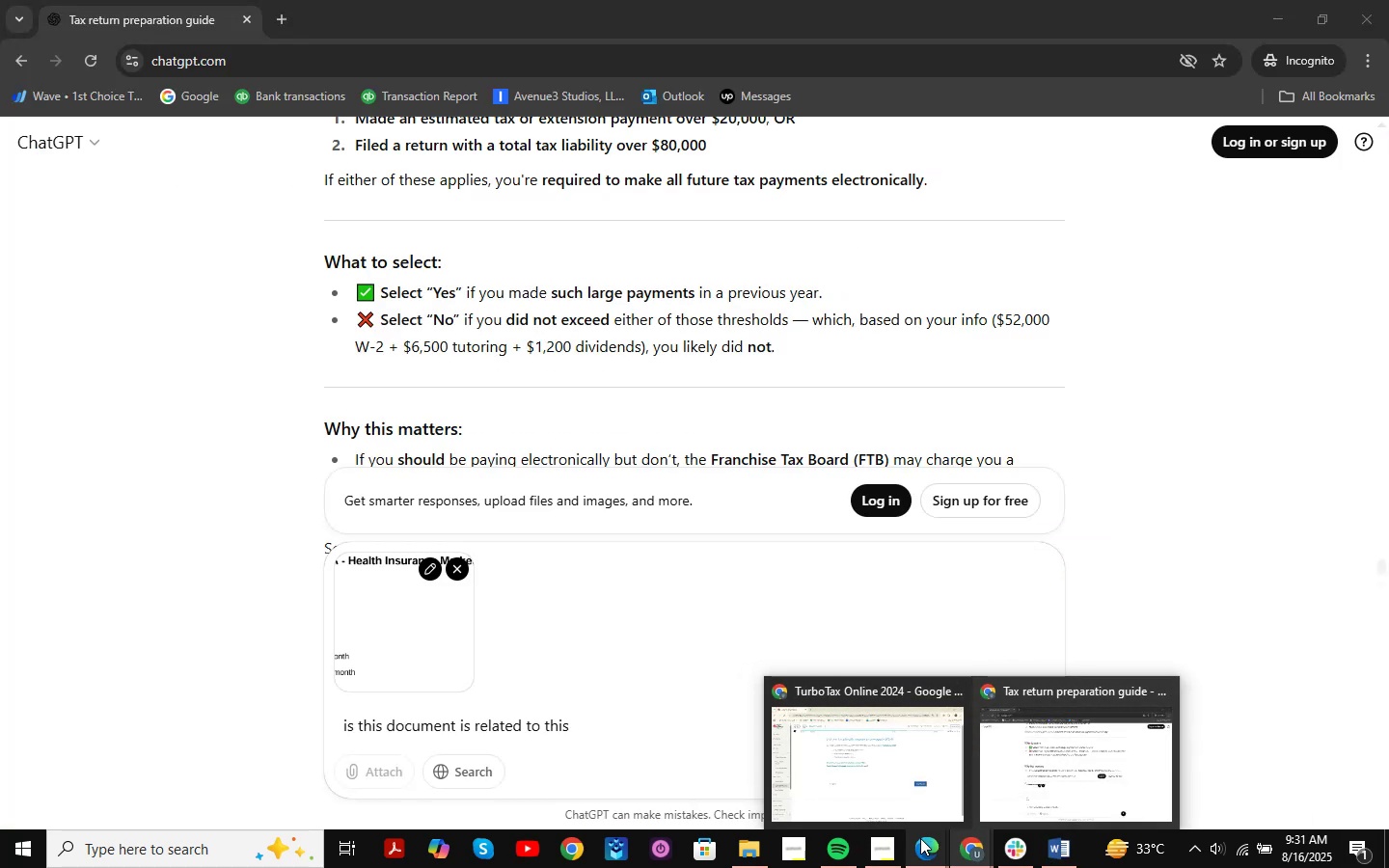 
wait(10.23)
 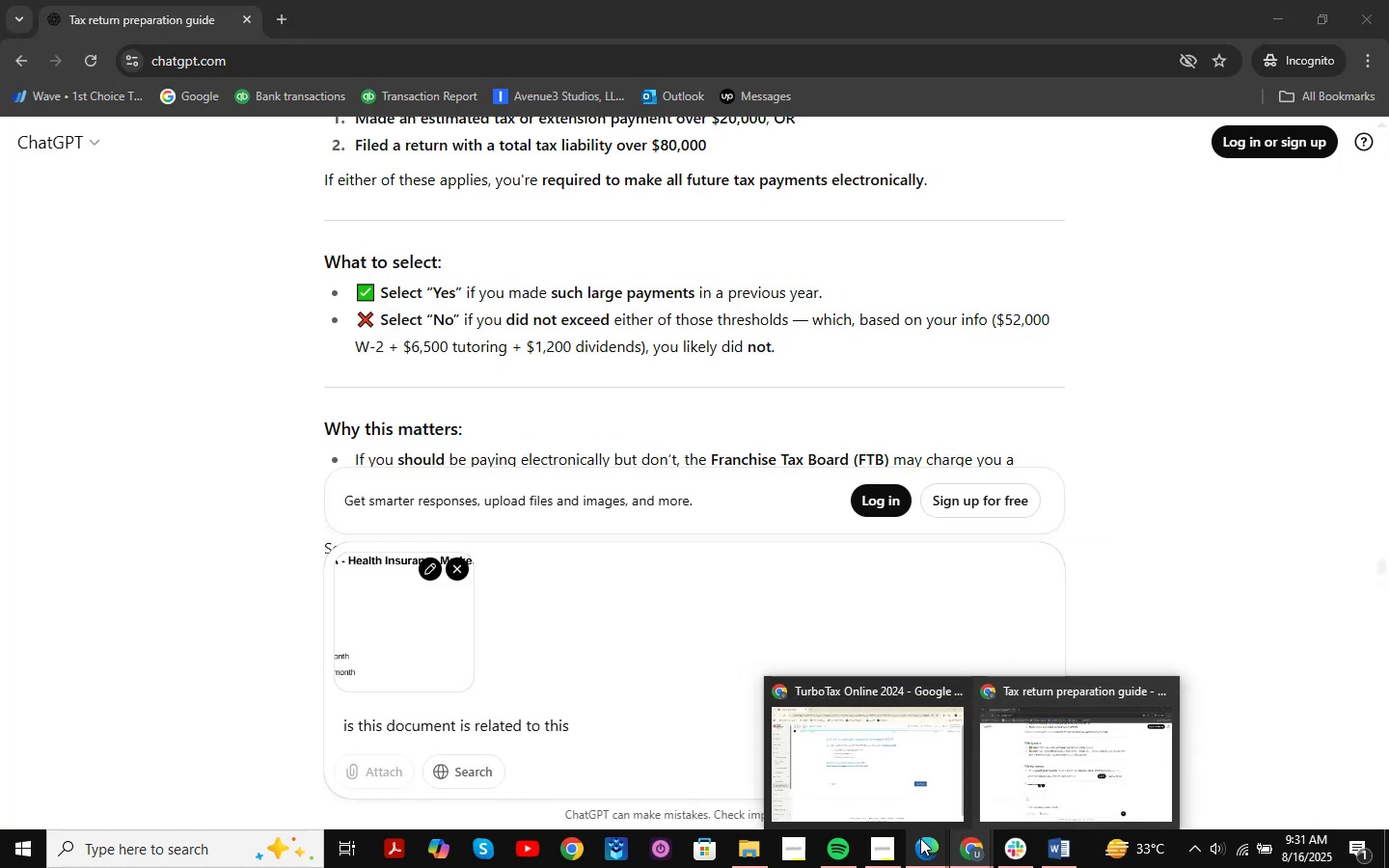 
left_click([890, 767])
 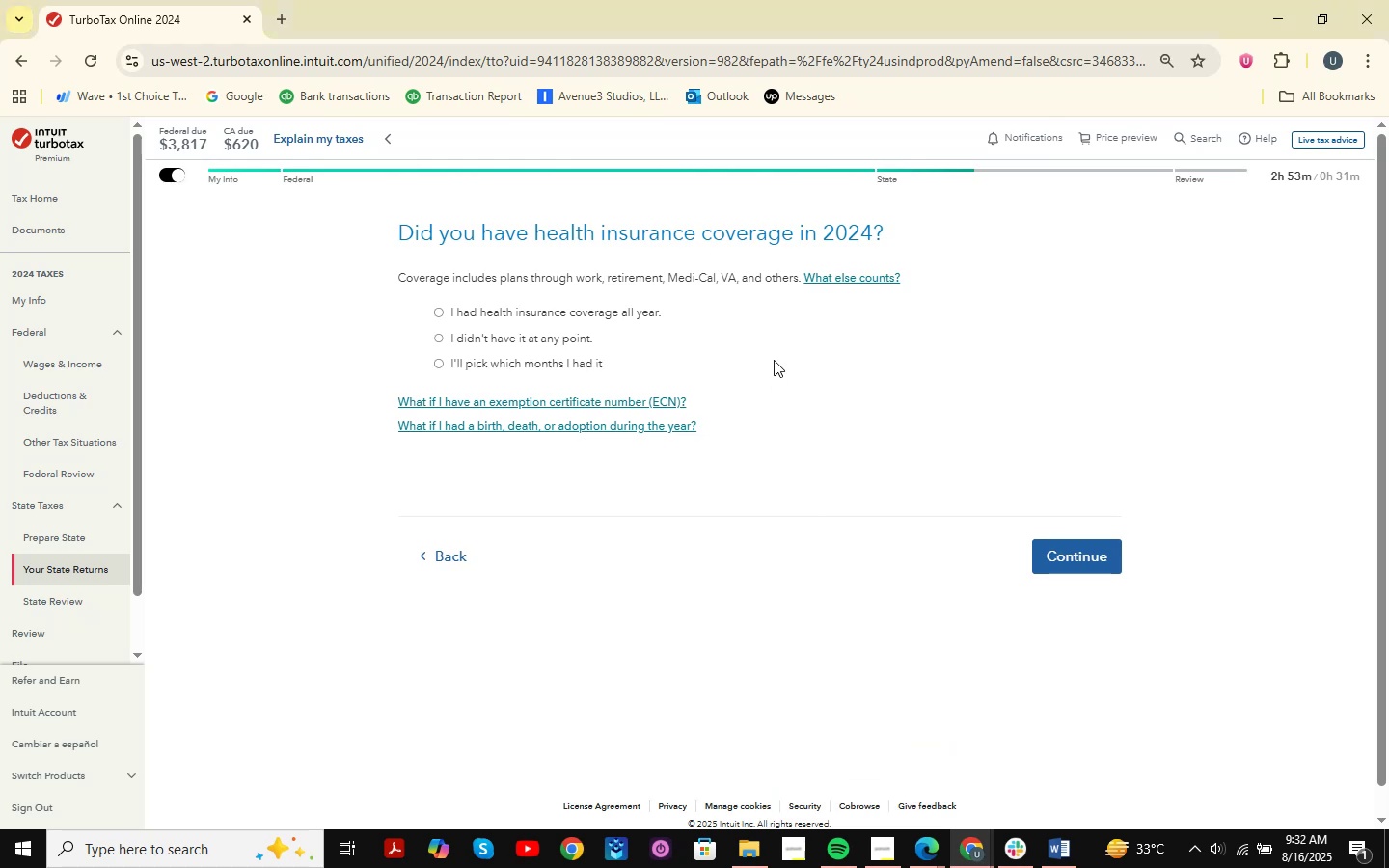 
scroll: coordinate [807, 554], scroll_direction: up, amount: 1.0
 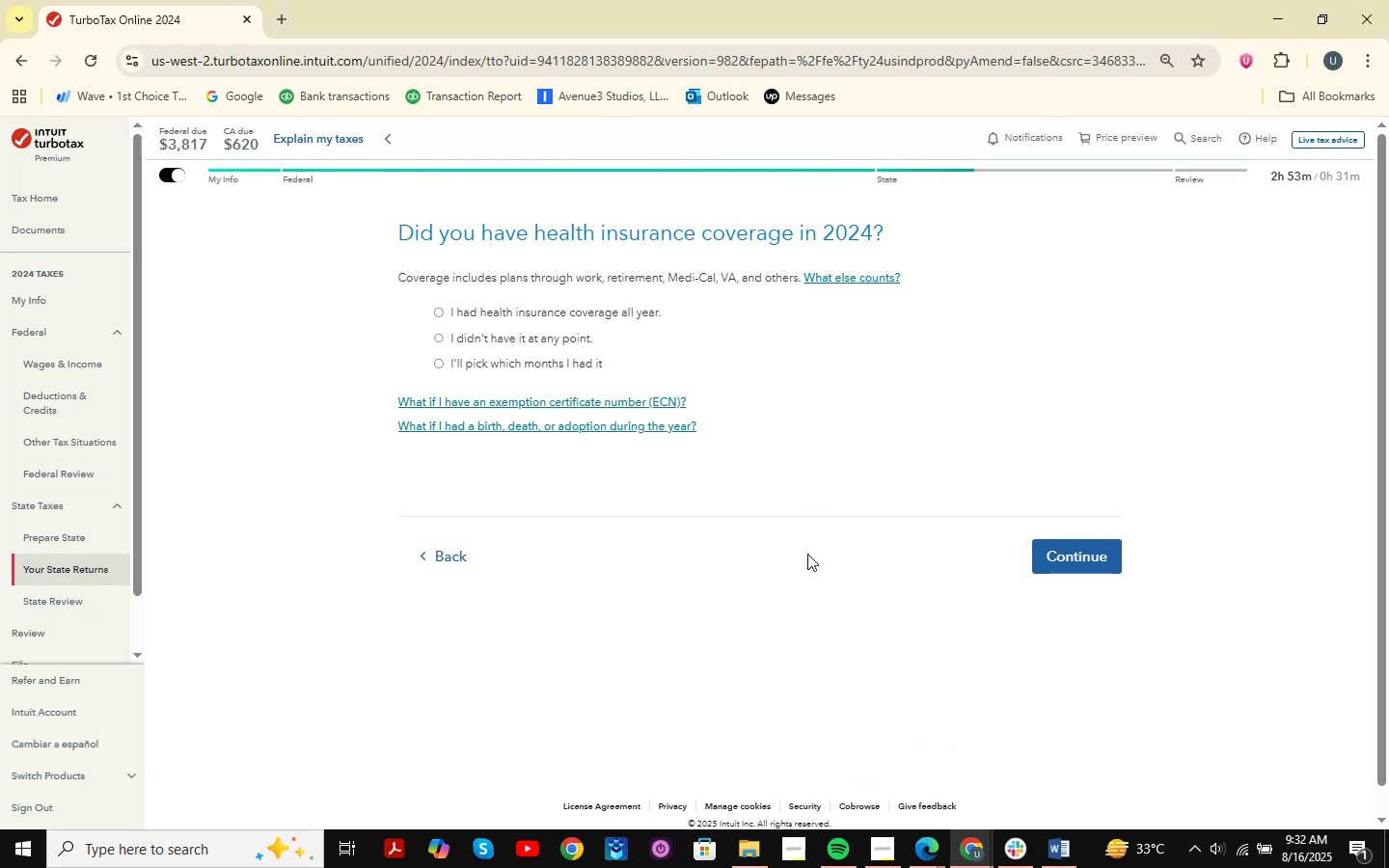 
key(Shift+ShiftLeft)
 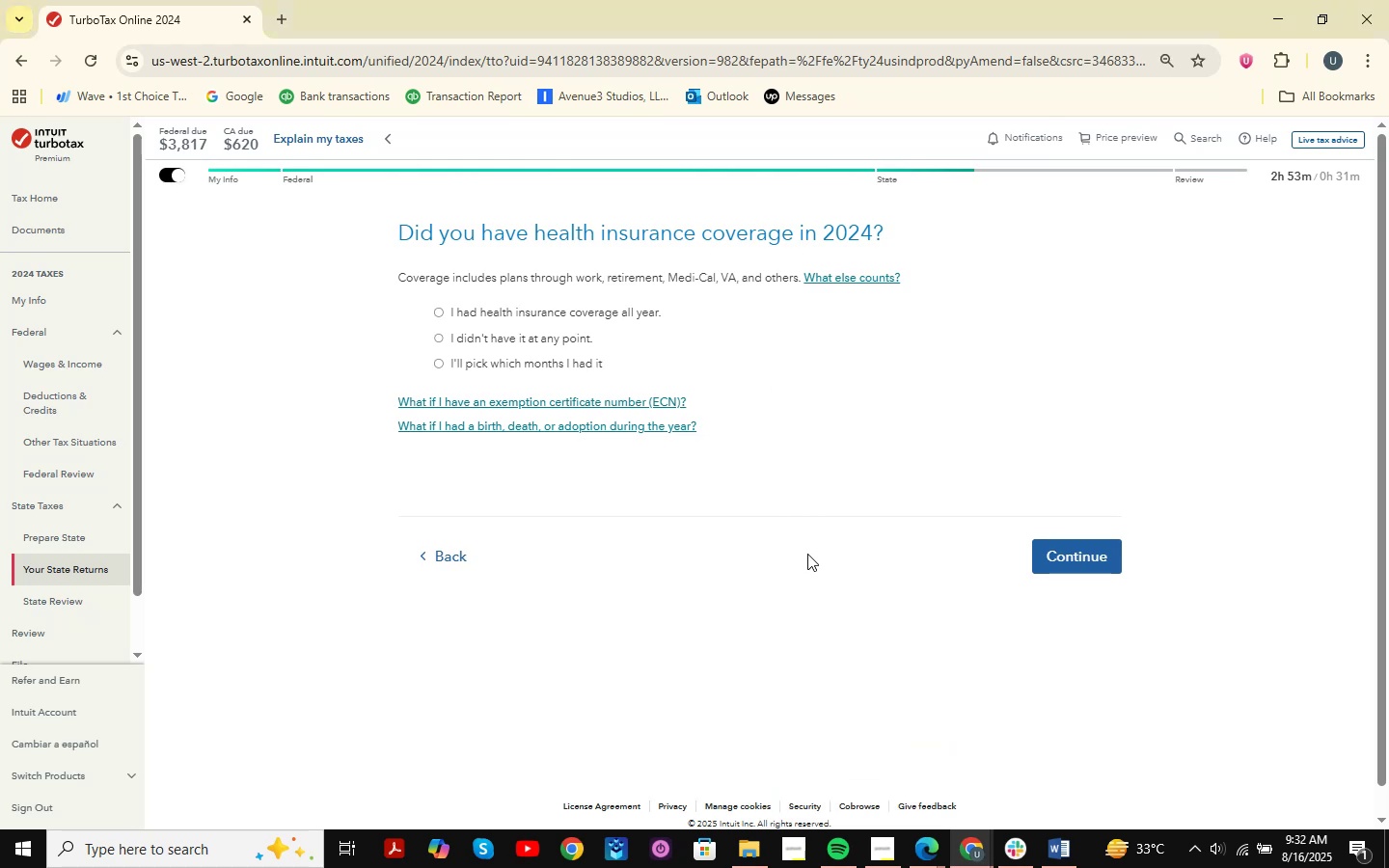 
key(Meta+Shift+MetaLeft)
 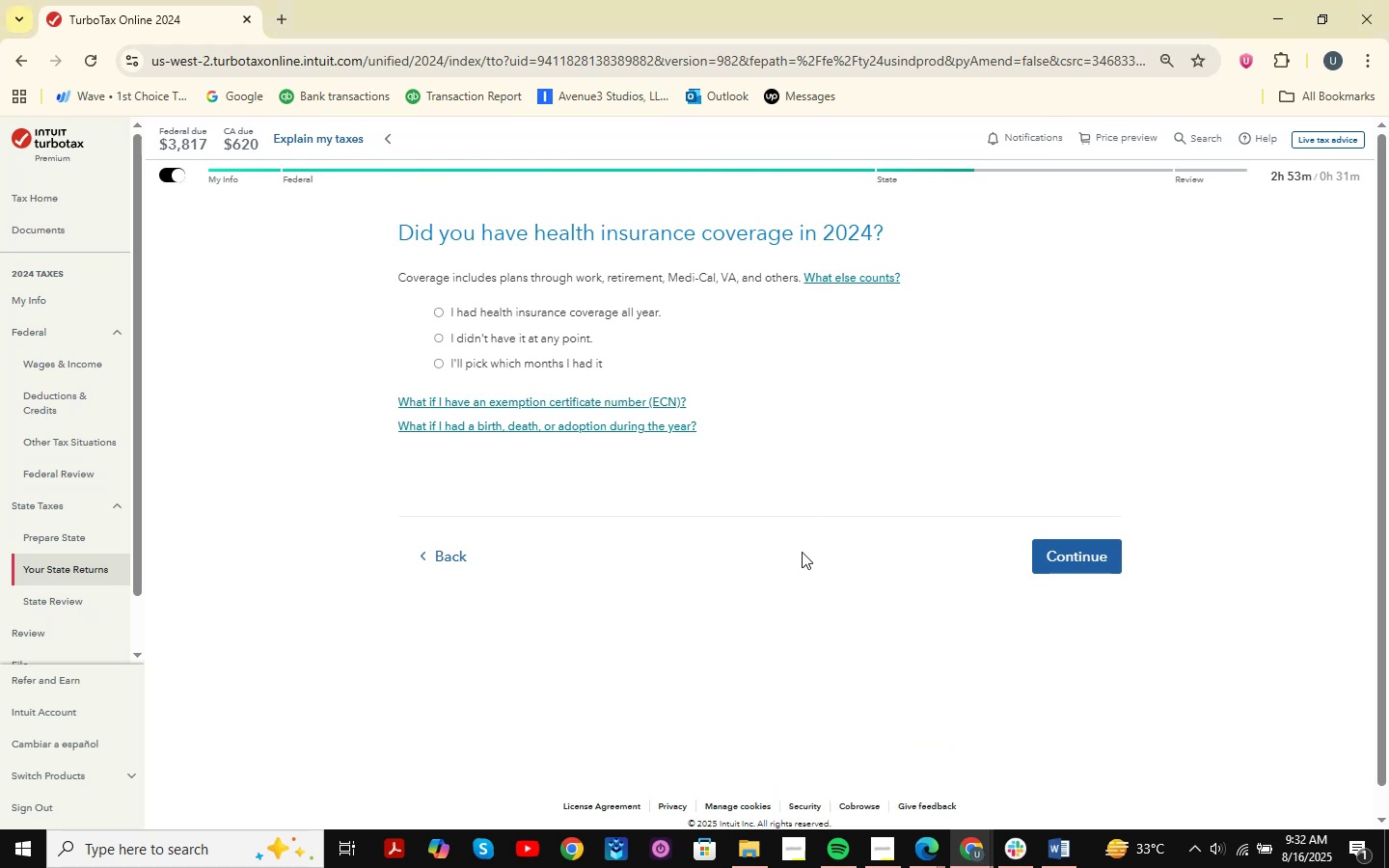 
key(Meta+Shift+S)
 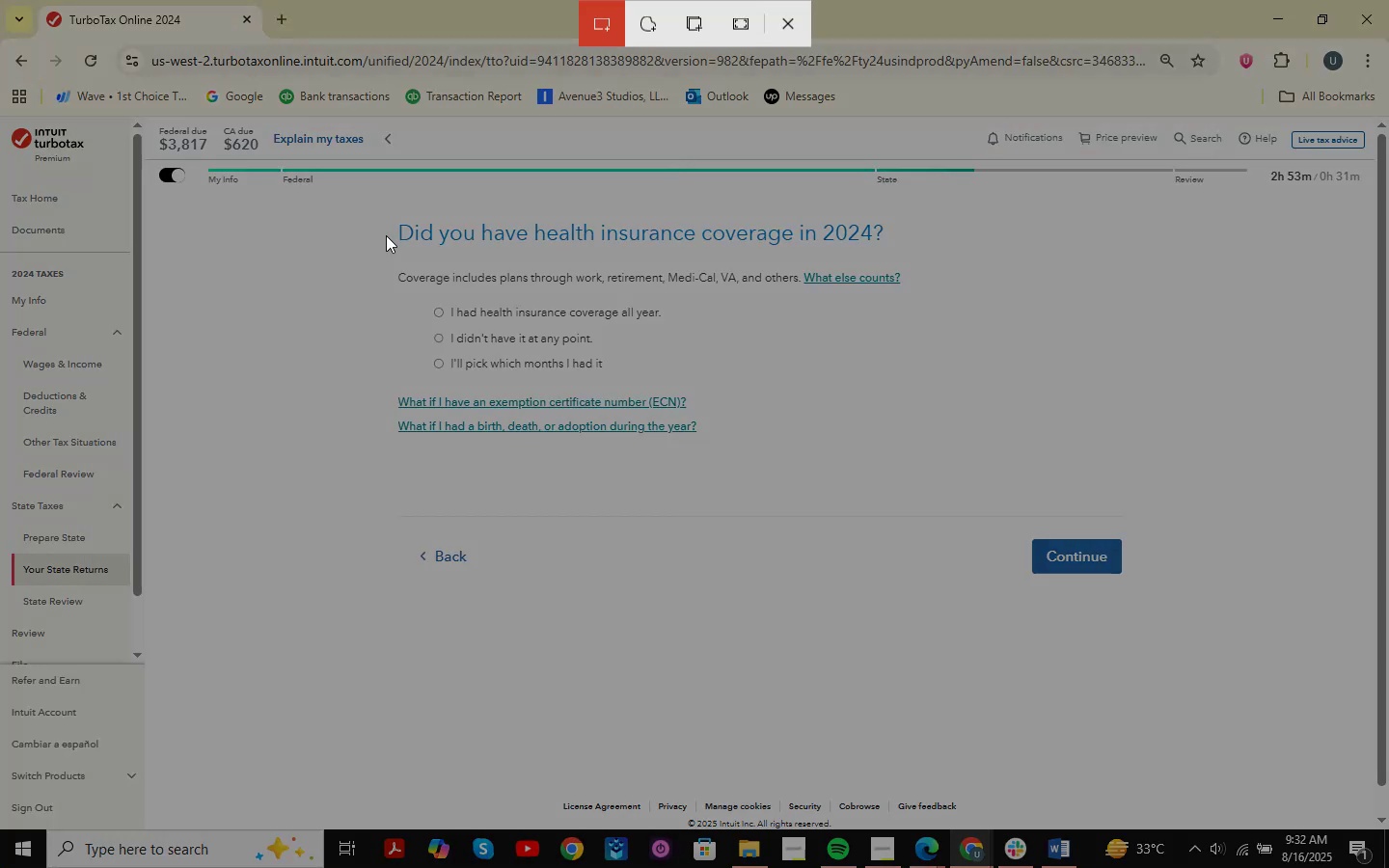 
left_click_drag(start_coordinate=[298, 187], to_coordinate=[1245, 743])
 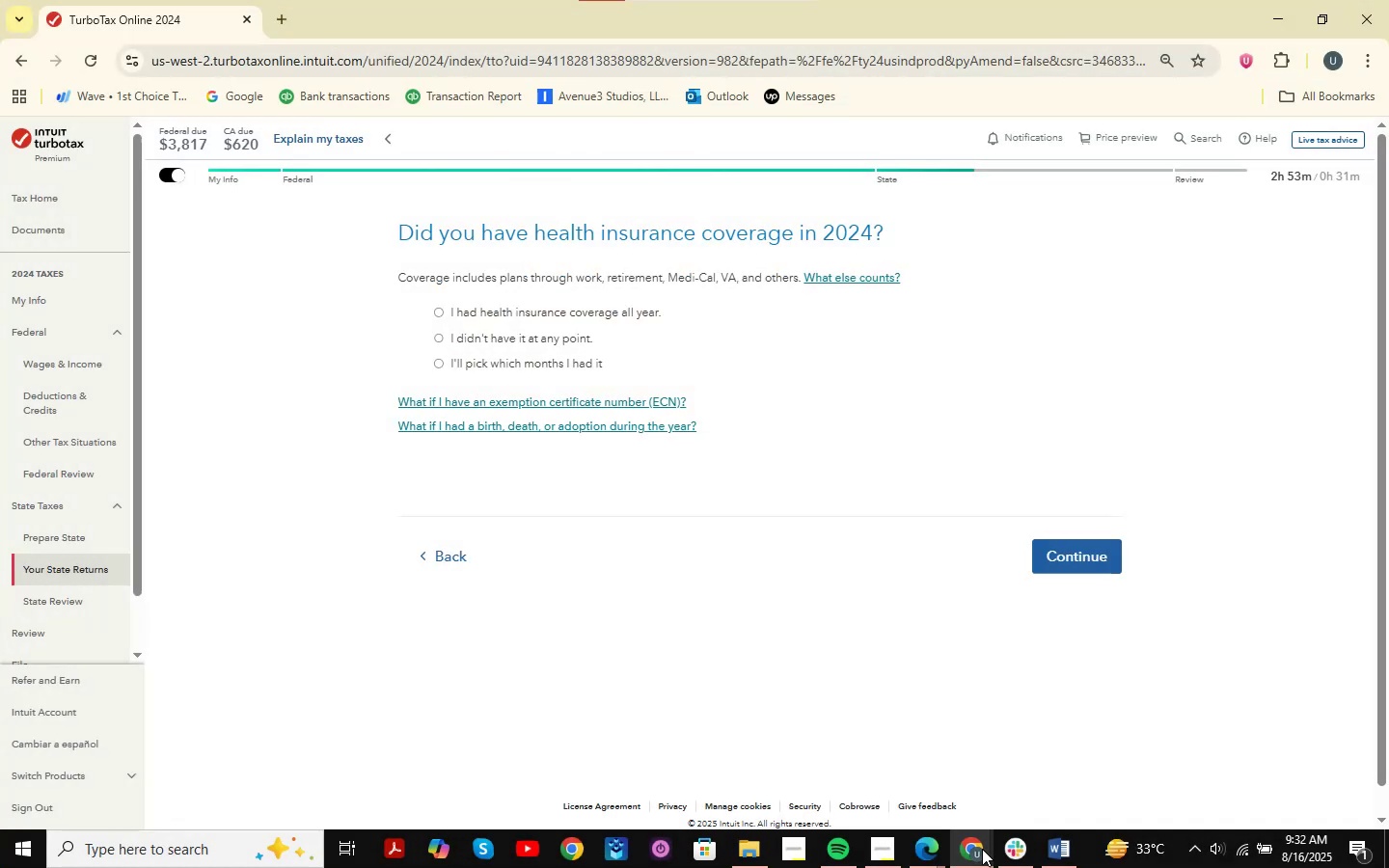 
left_click([977, 852])
 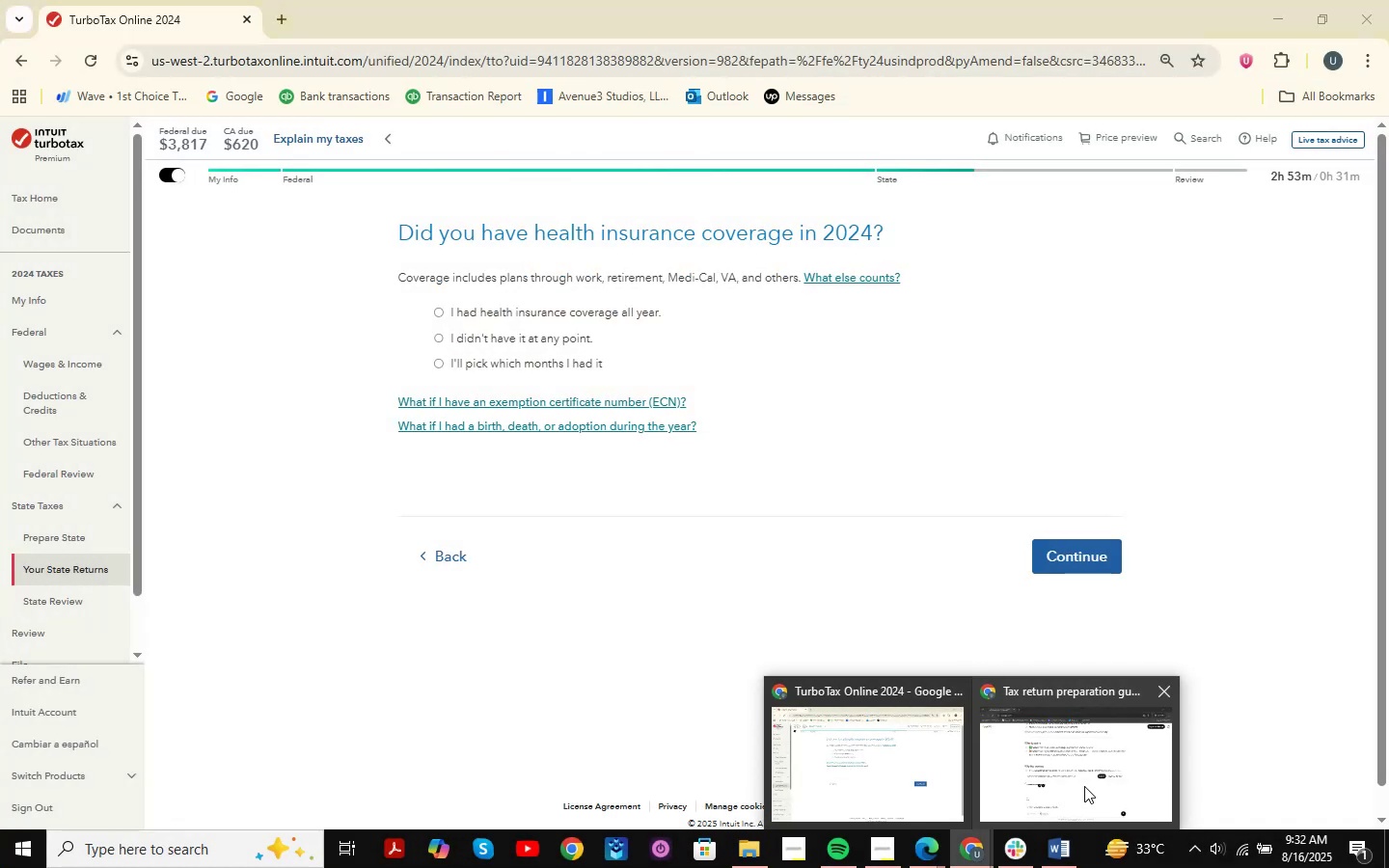 
left_click([1084, 786])
 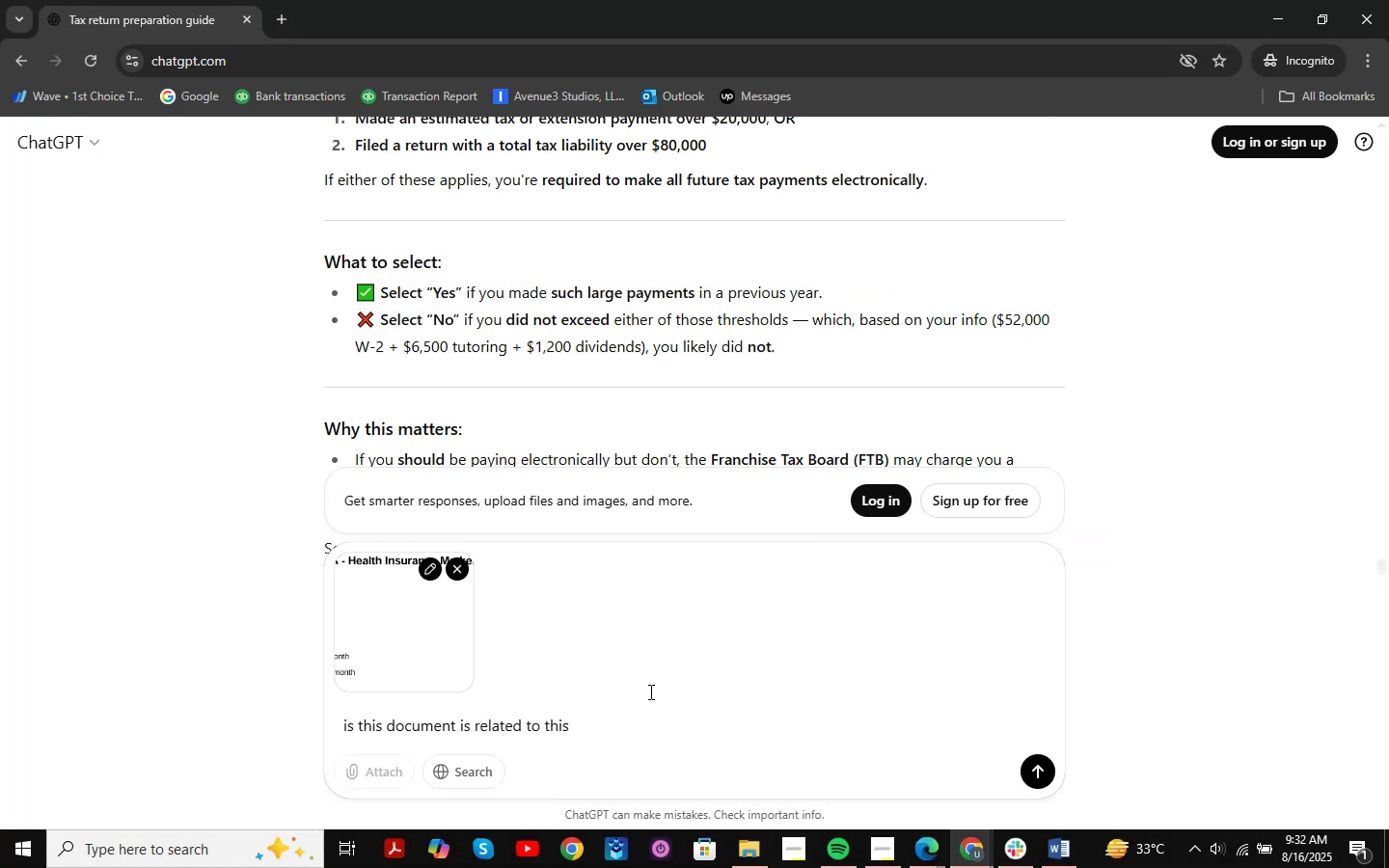 
key(Control+V)
 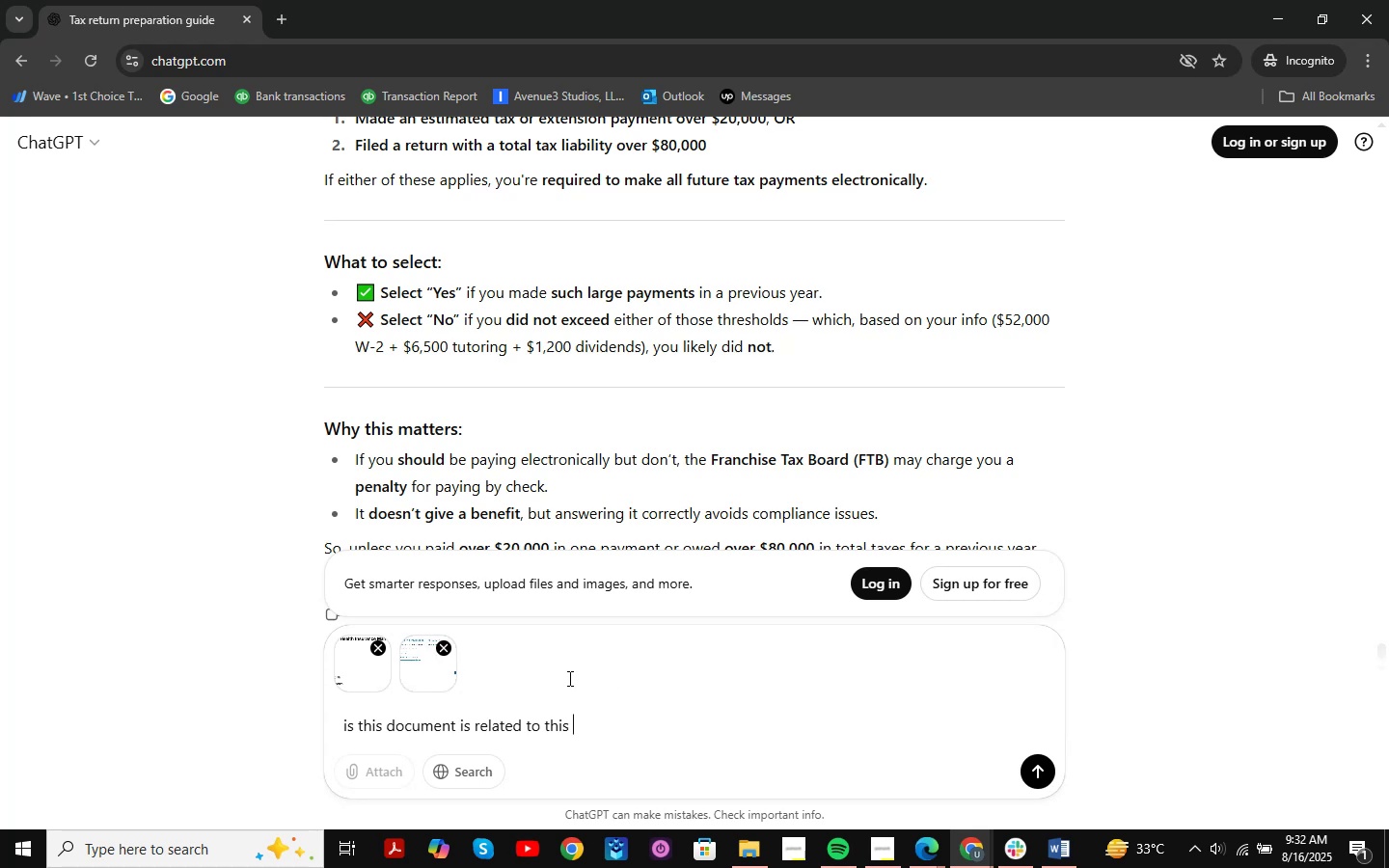 
wait(6.35)
 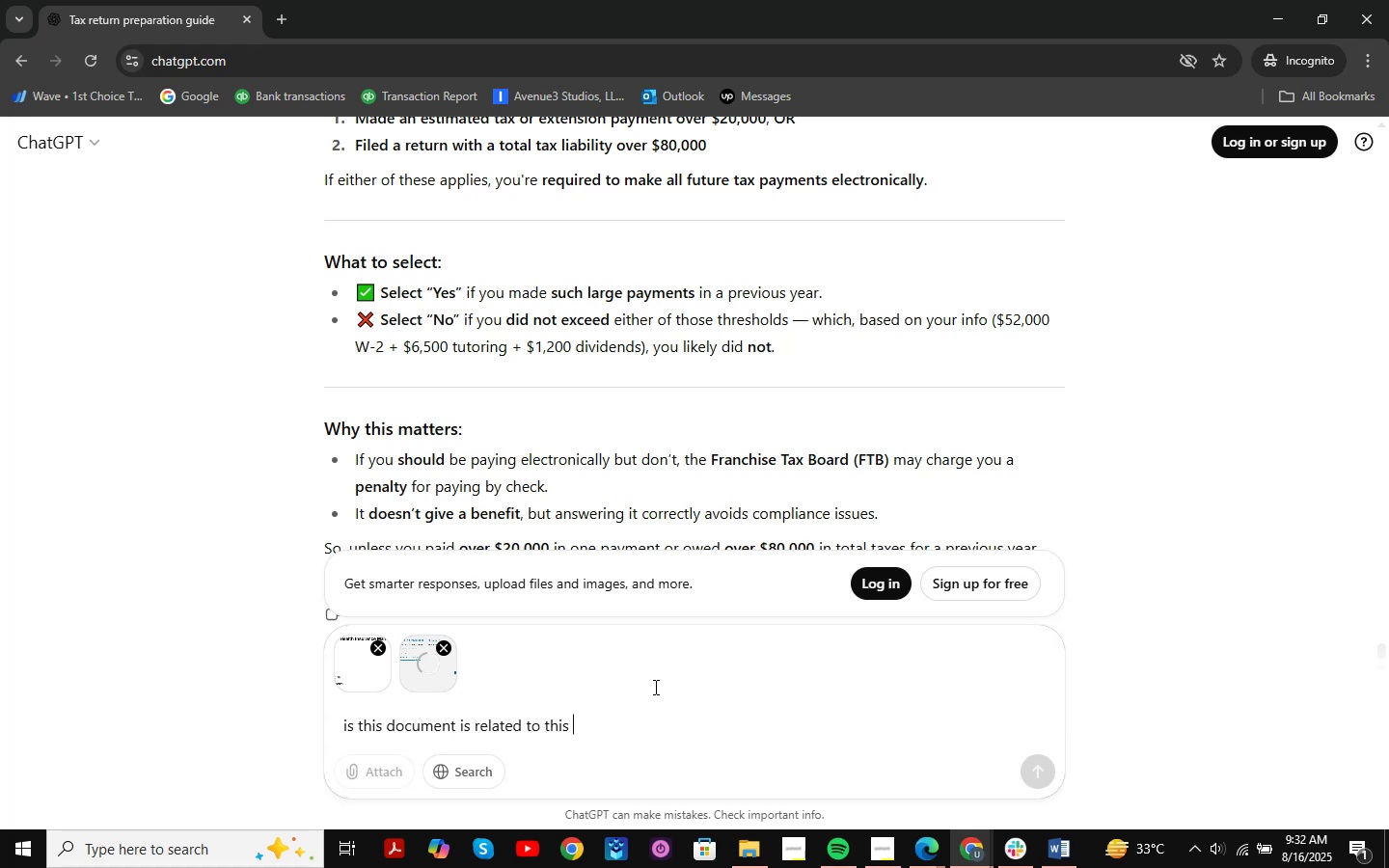 
key(NumpadEnter)
 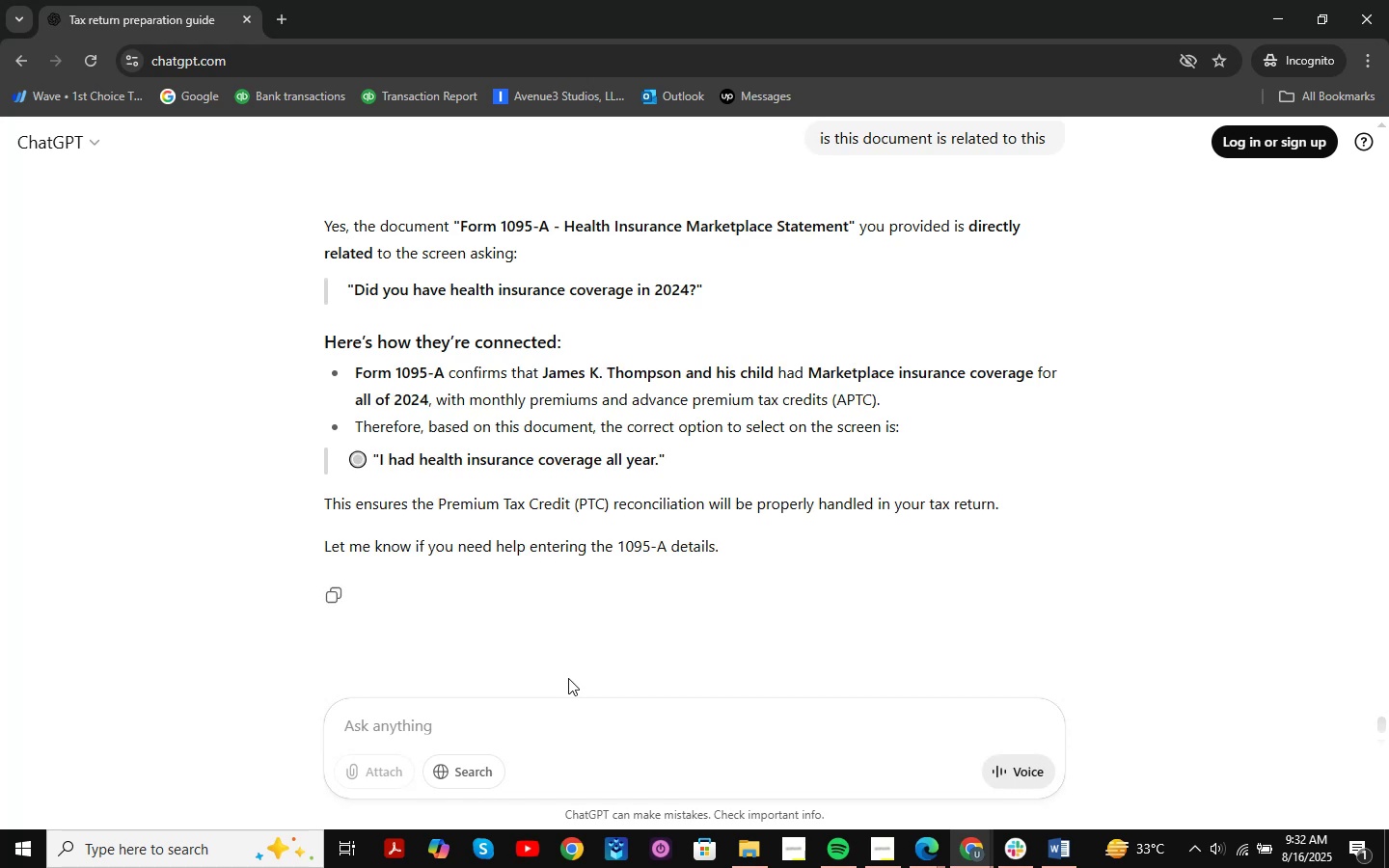 
wait(14.29)
 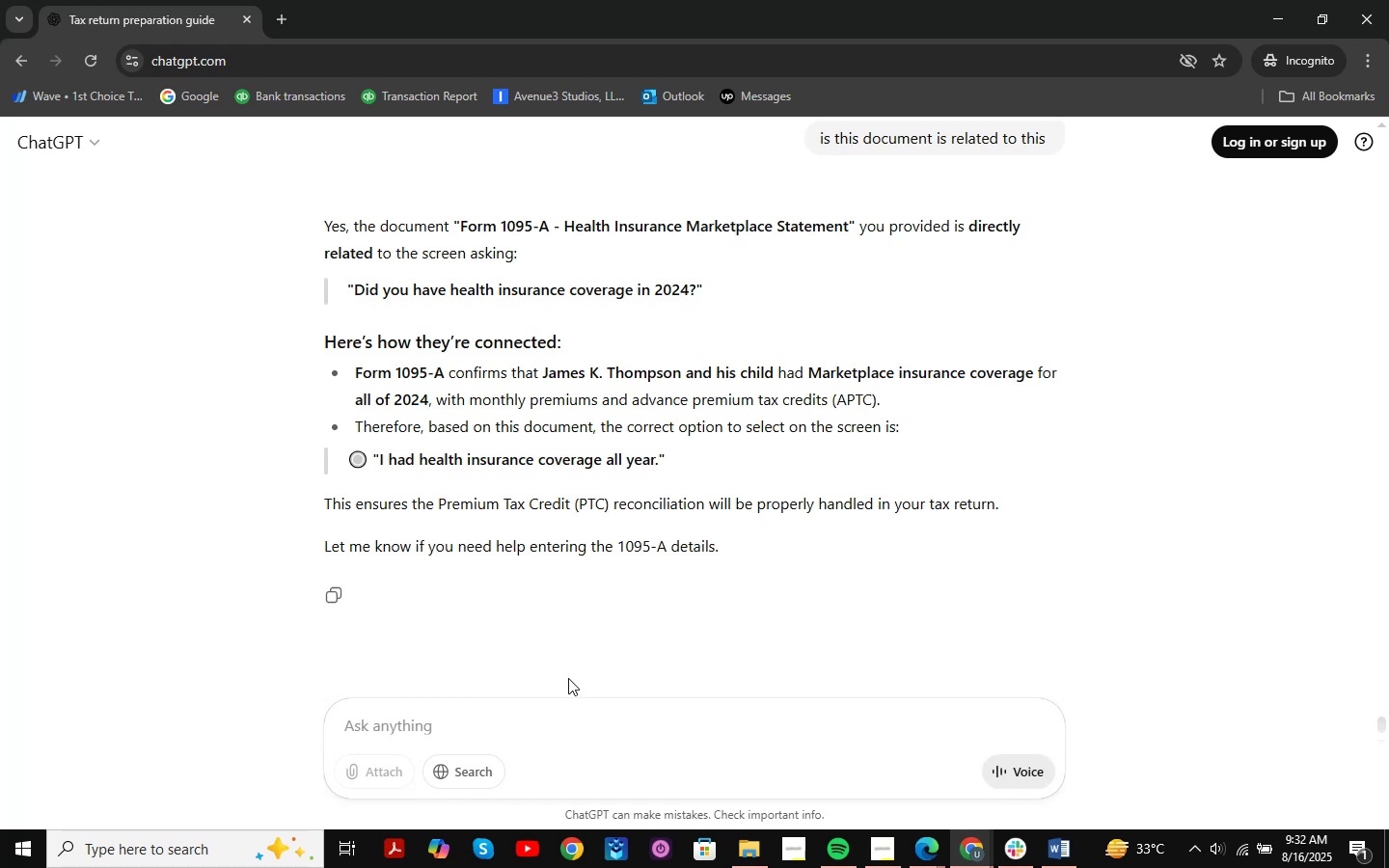 
left_click([1284, 18])
 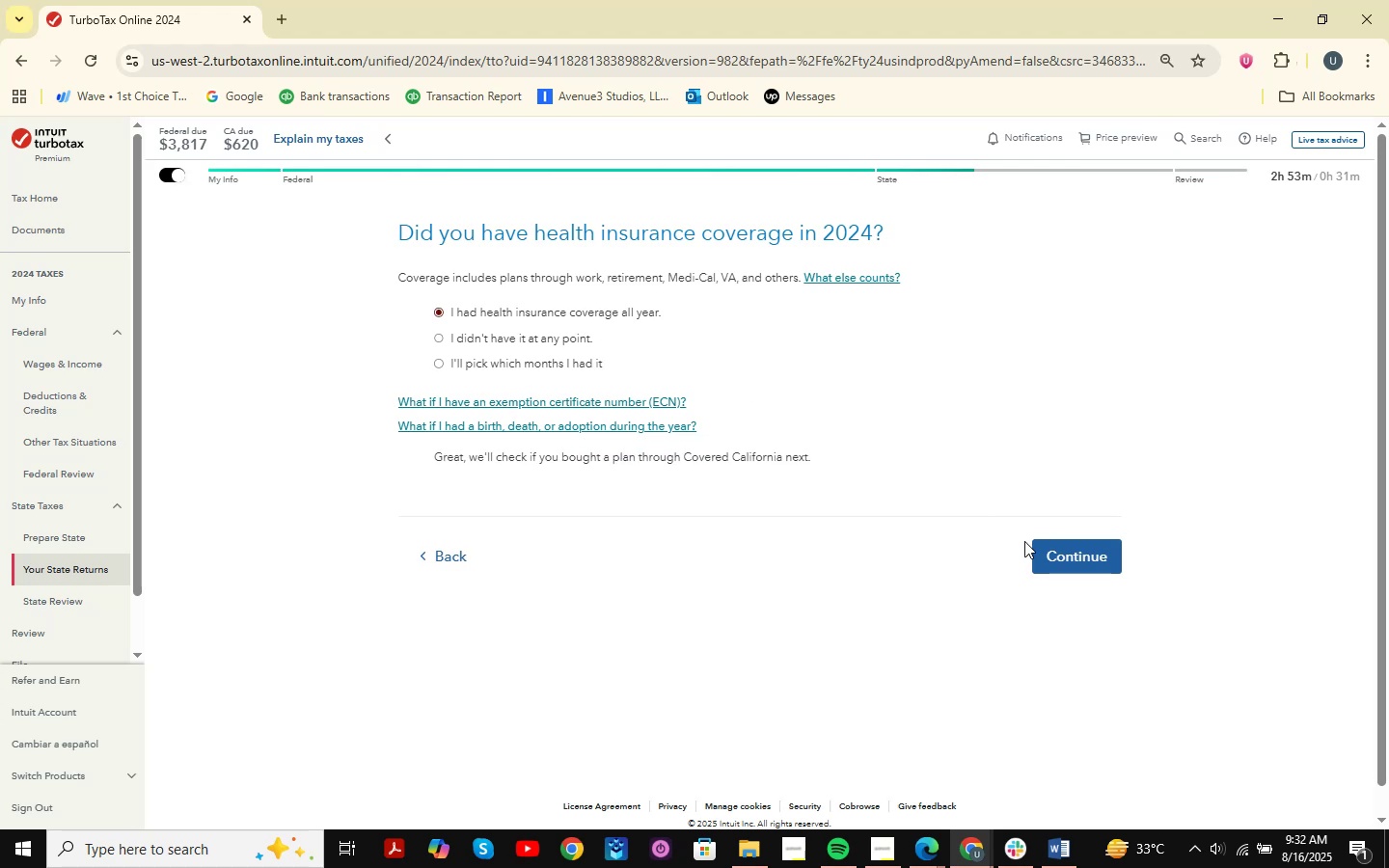 
left_click([1039, 547])
 